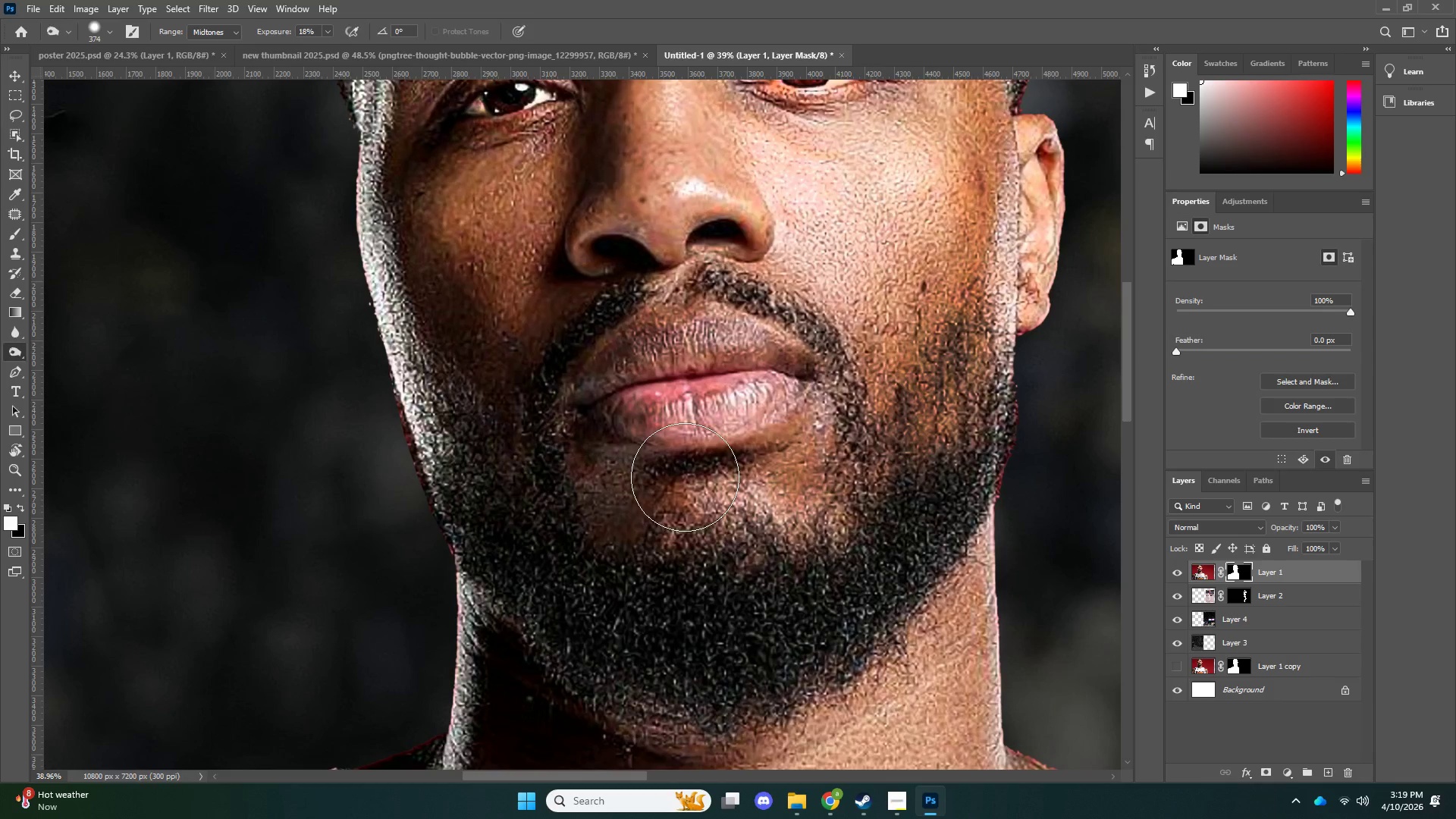 
key(E)
 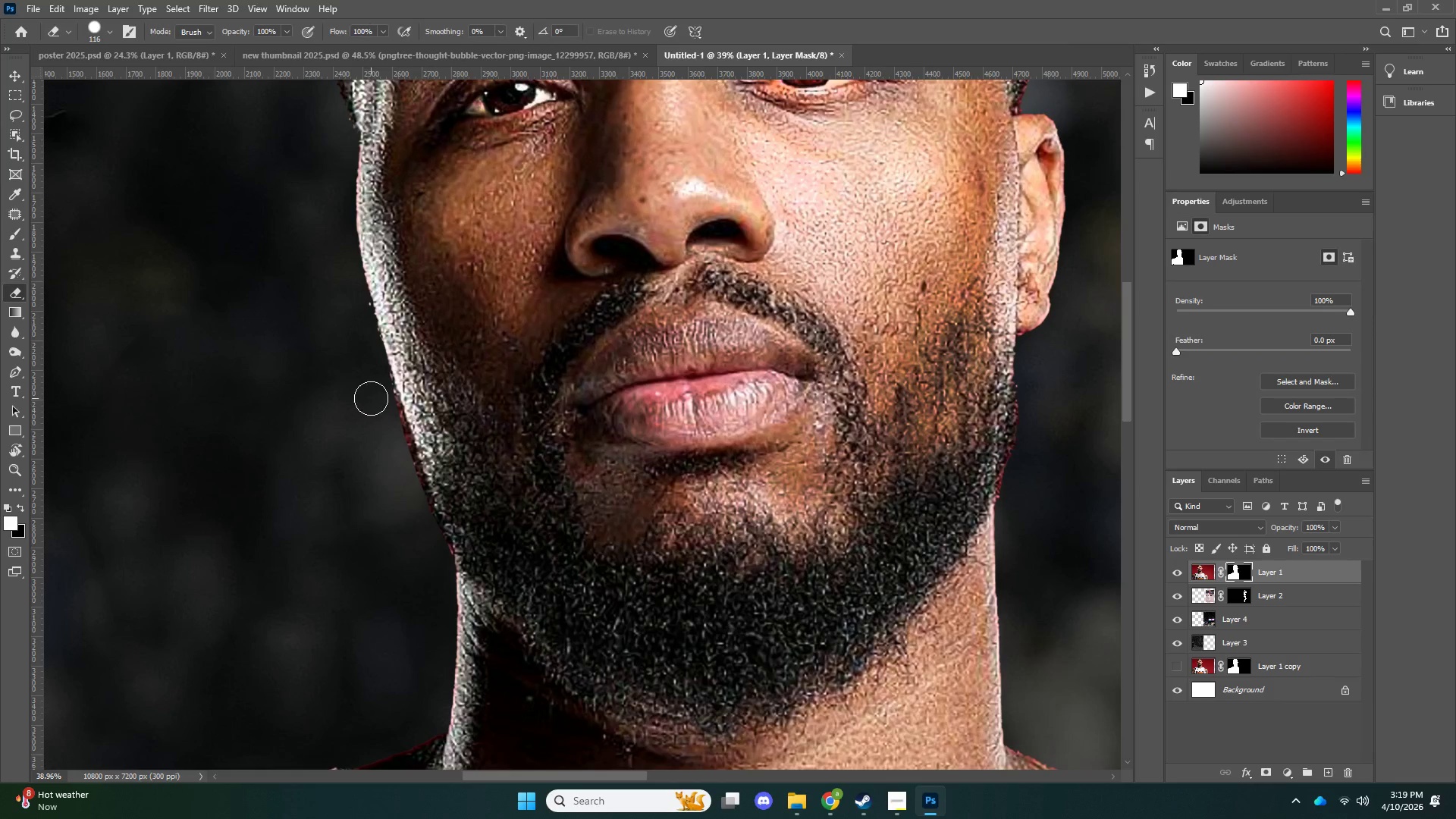 
key(Alt+AltLeft)
 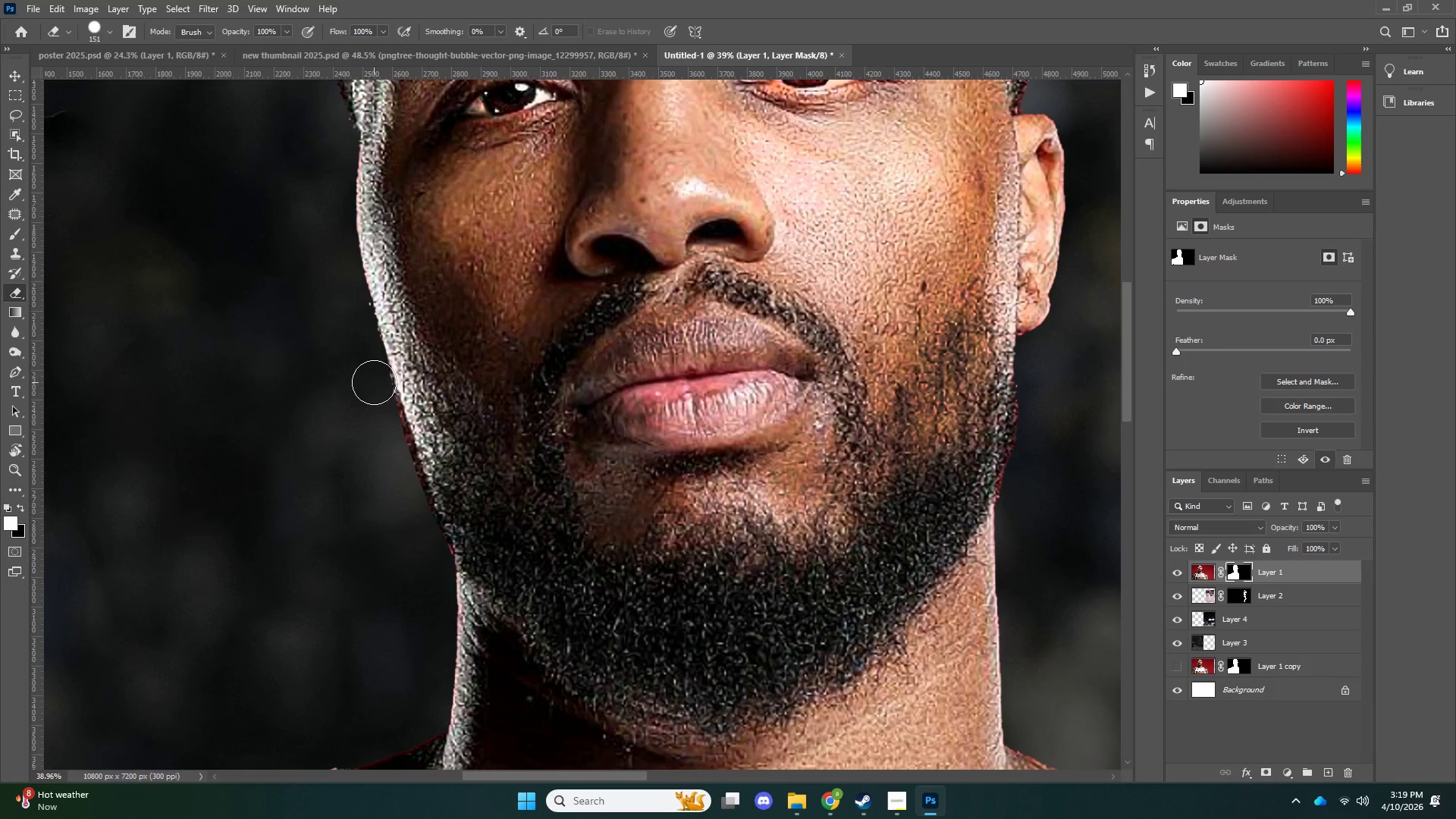 
left_click_drag(start_coordinate=[373, 382], to_coordinate=[418, 557])
 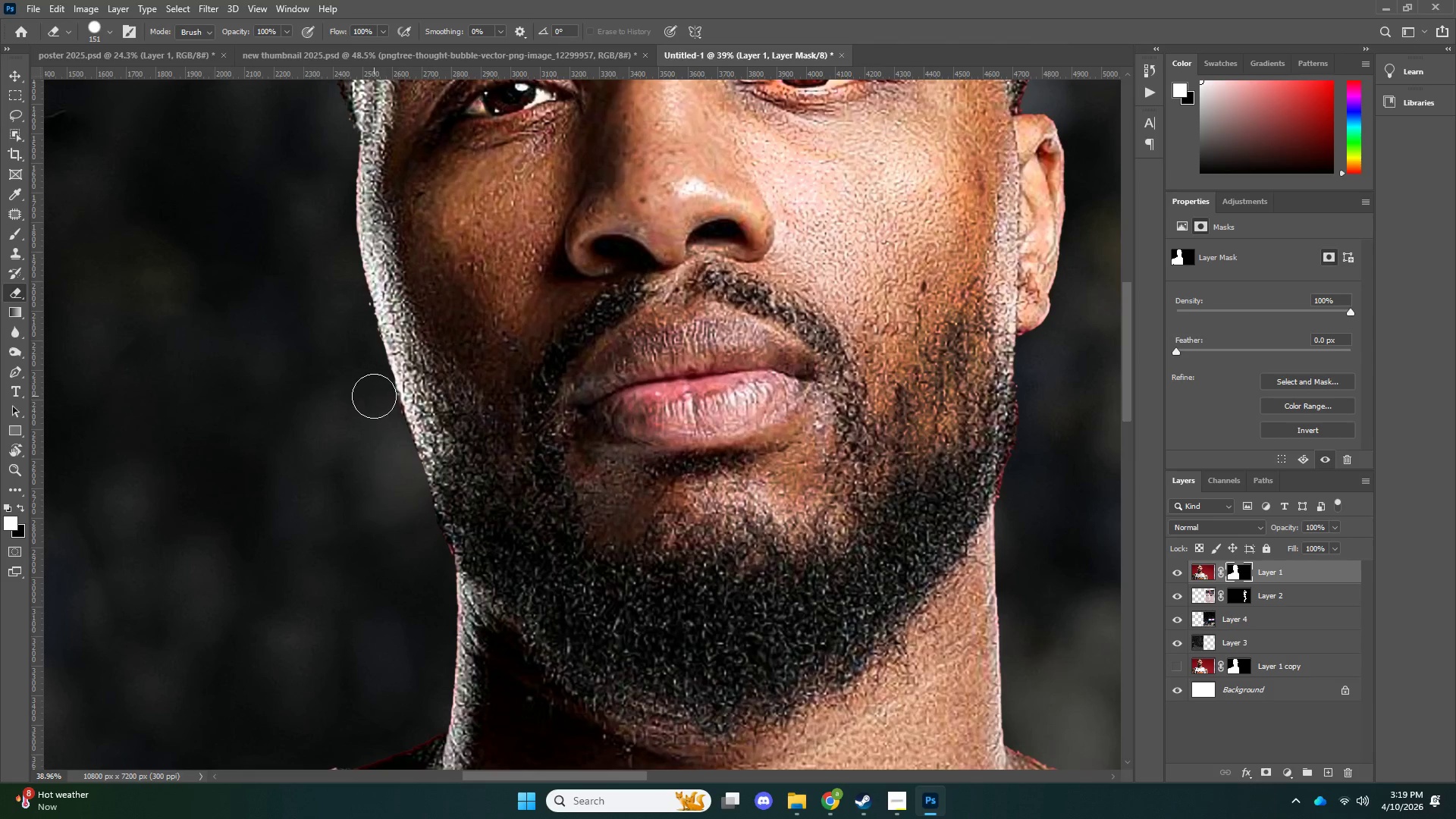 
left_click_drag(start_coordinate=[375, 398], to_coordinate=[385, 482])
 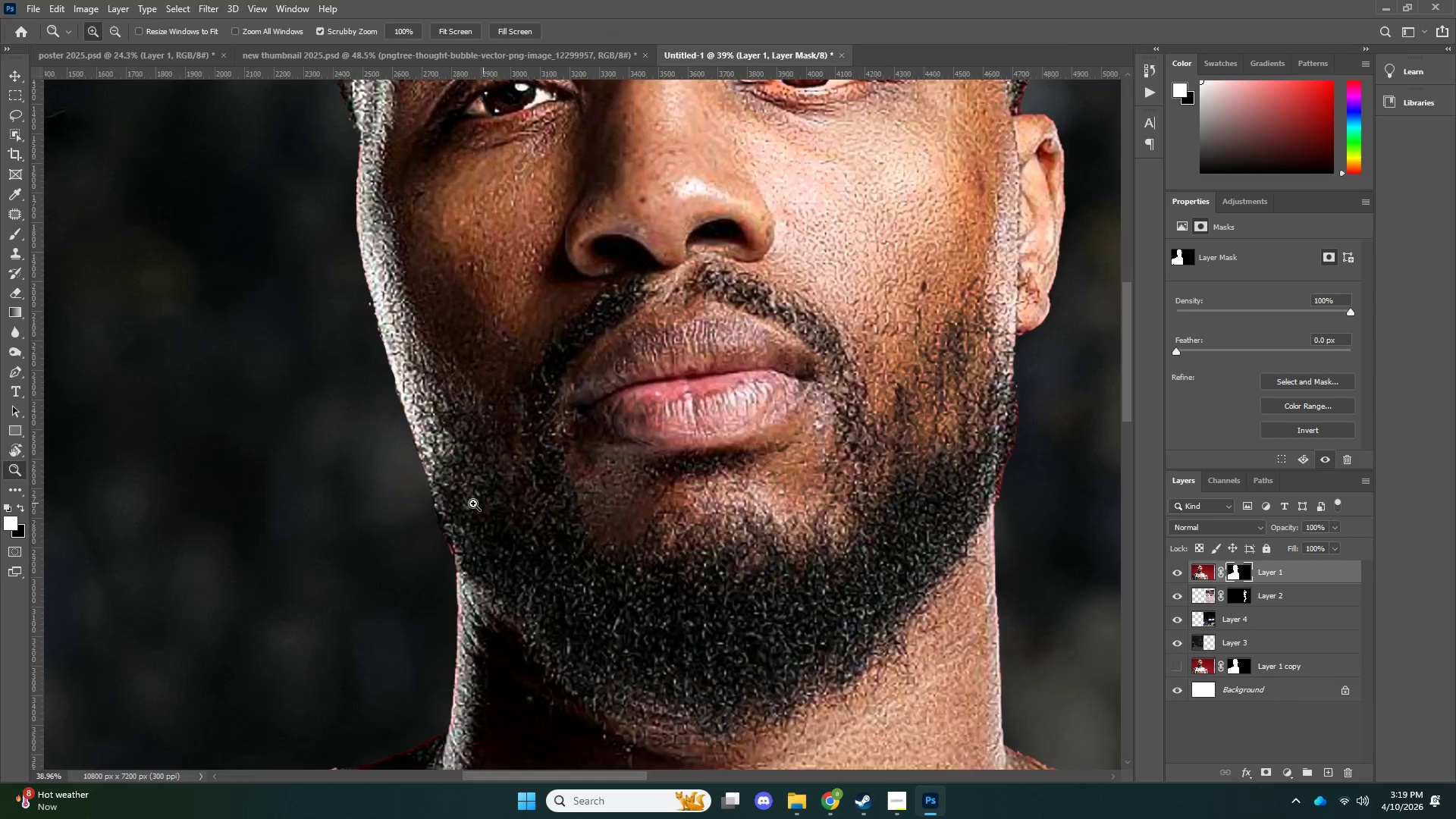 
key(Z)
 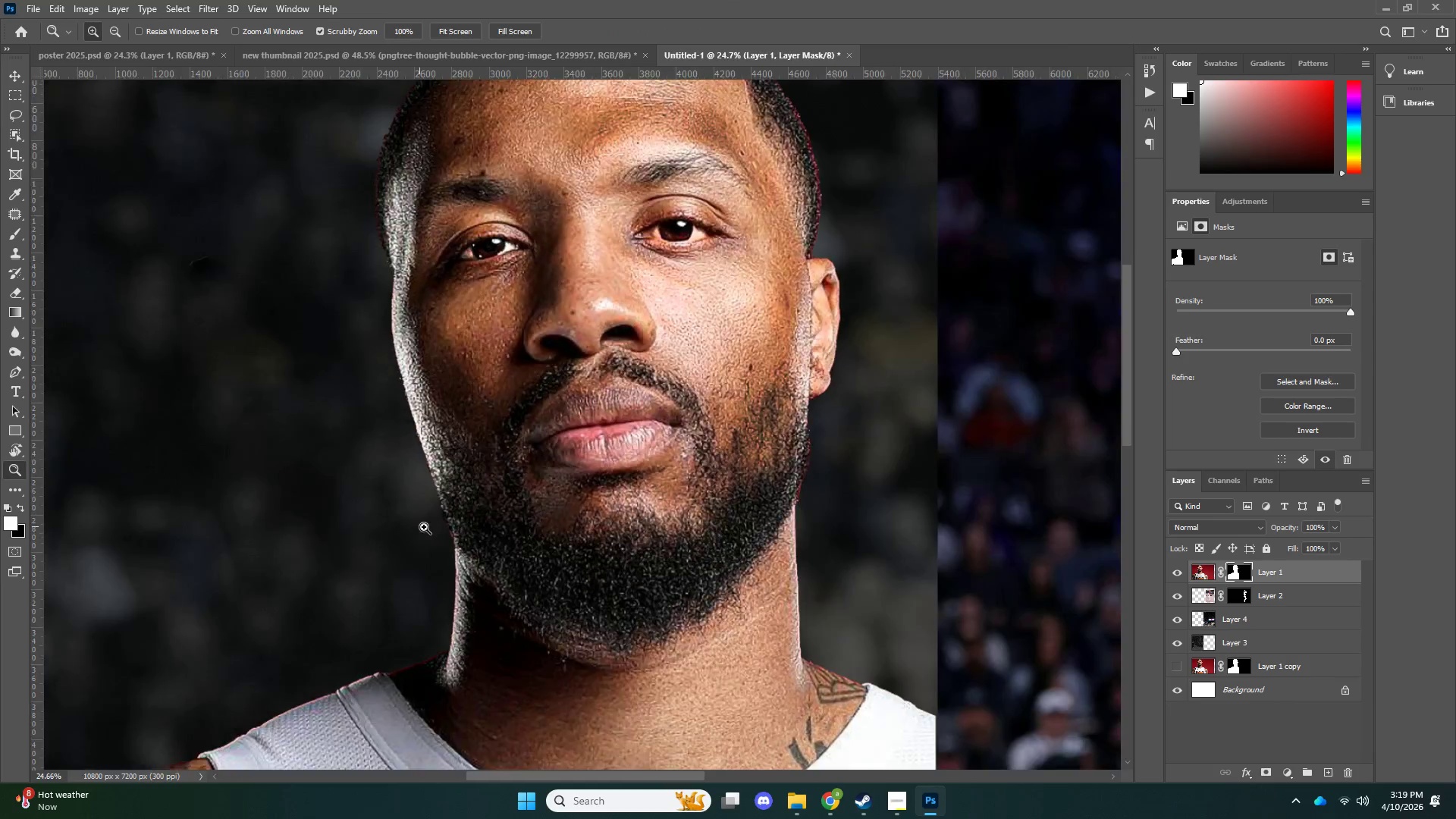 
left_click_drag(start_coordinate=[453, 508], to_coordinate=[413, 523])
 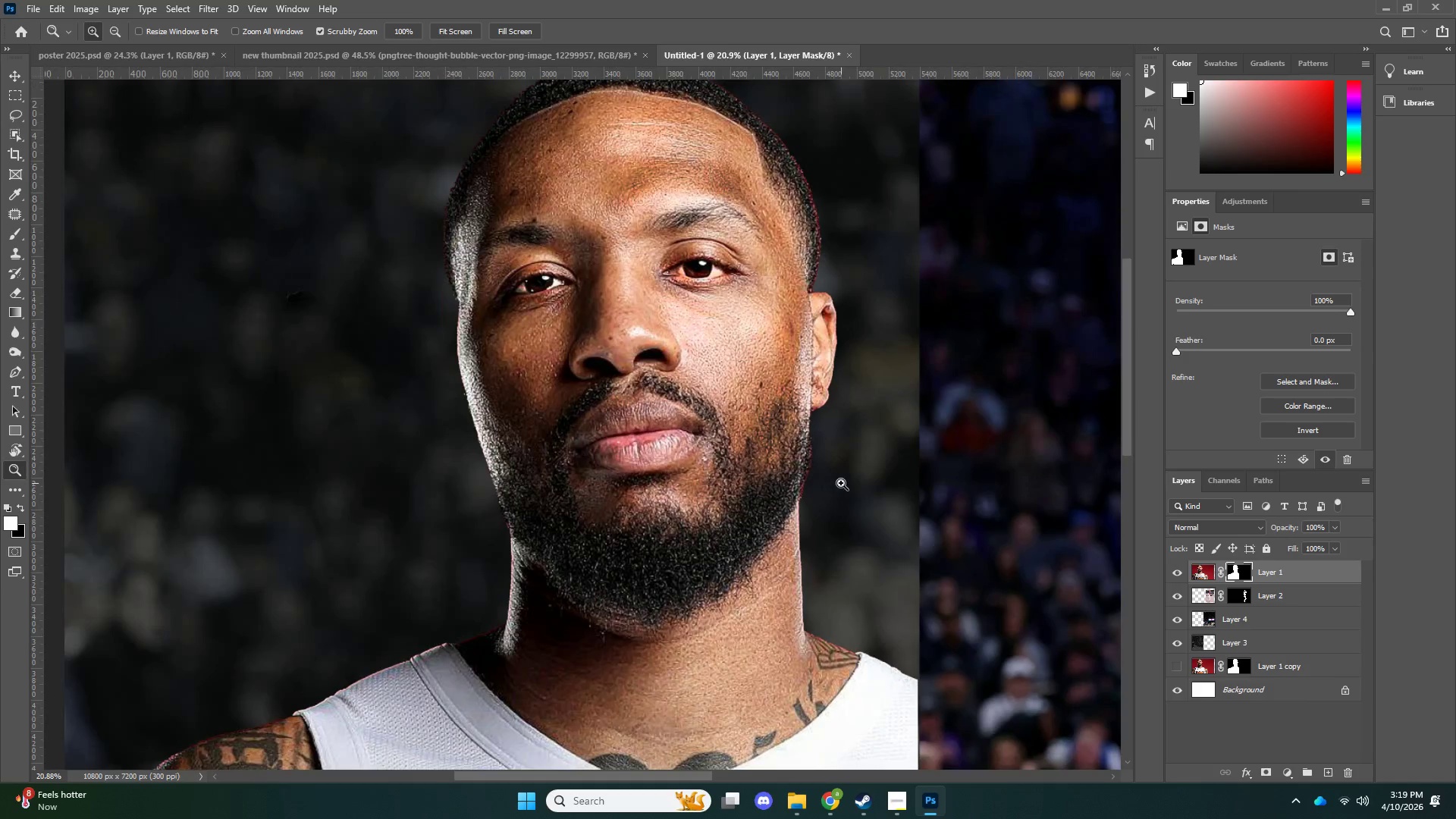 
left_click_drag(start_coordinate=[791, 472], to_coordinate=[846, 472])
 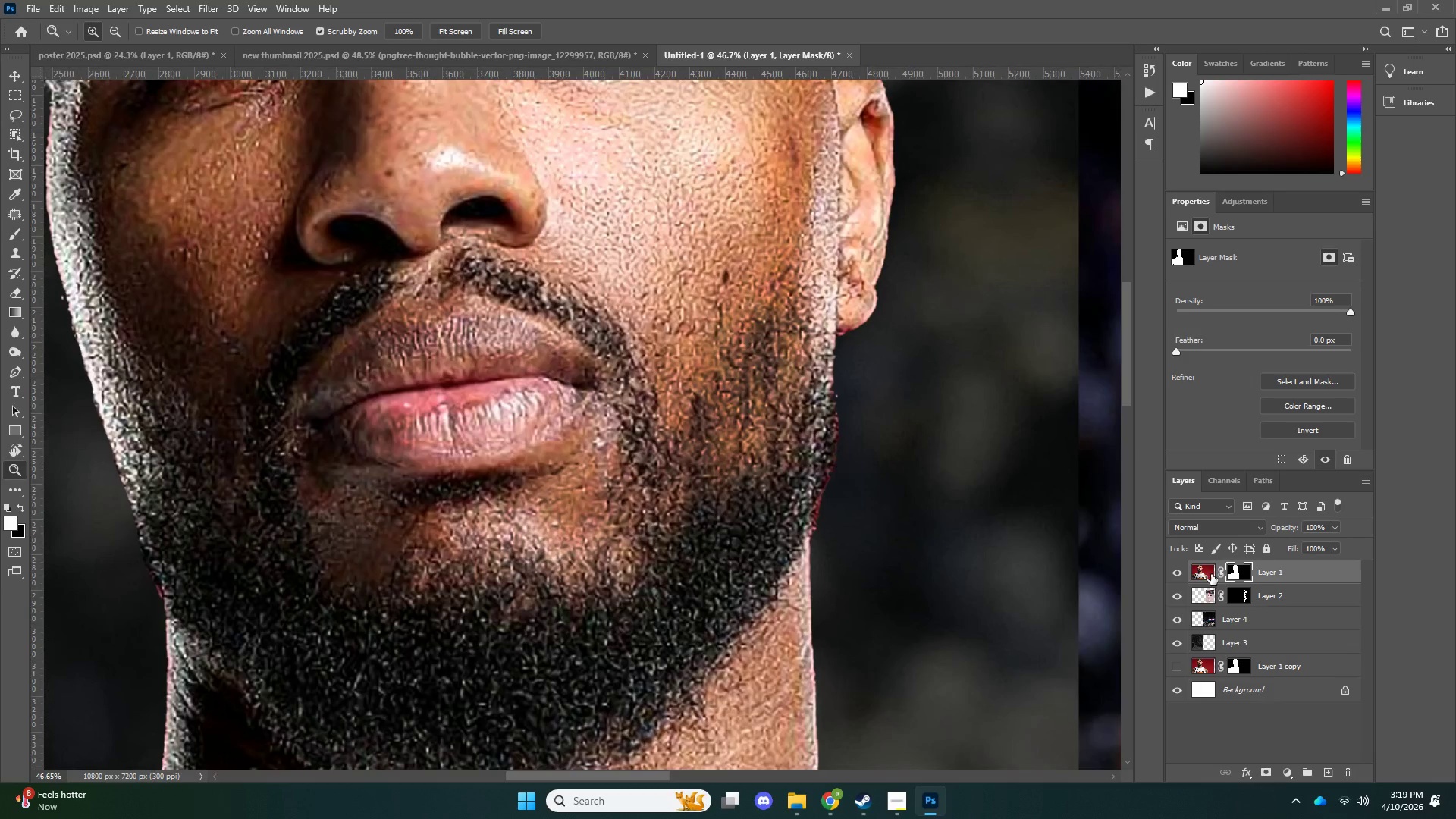 
left_click([1203, 574])
 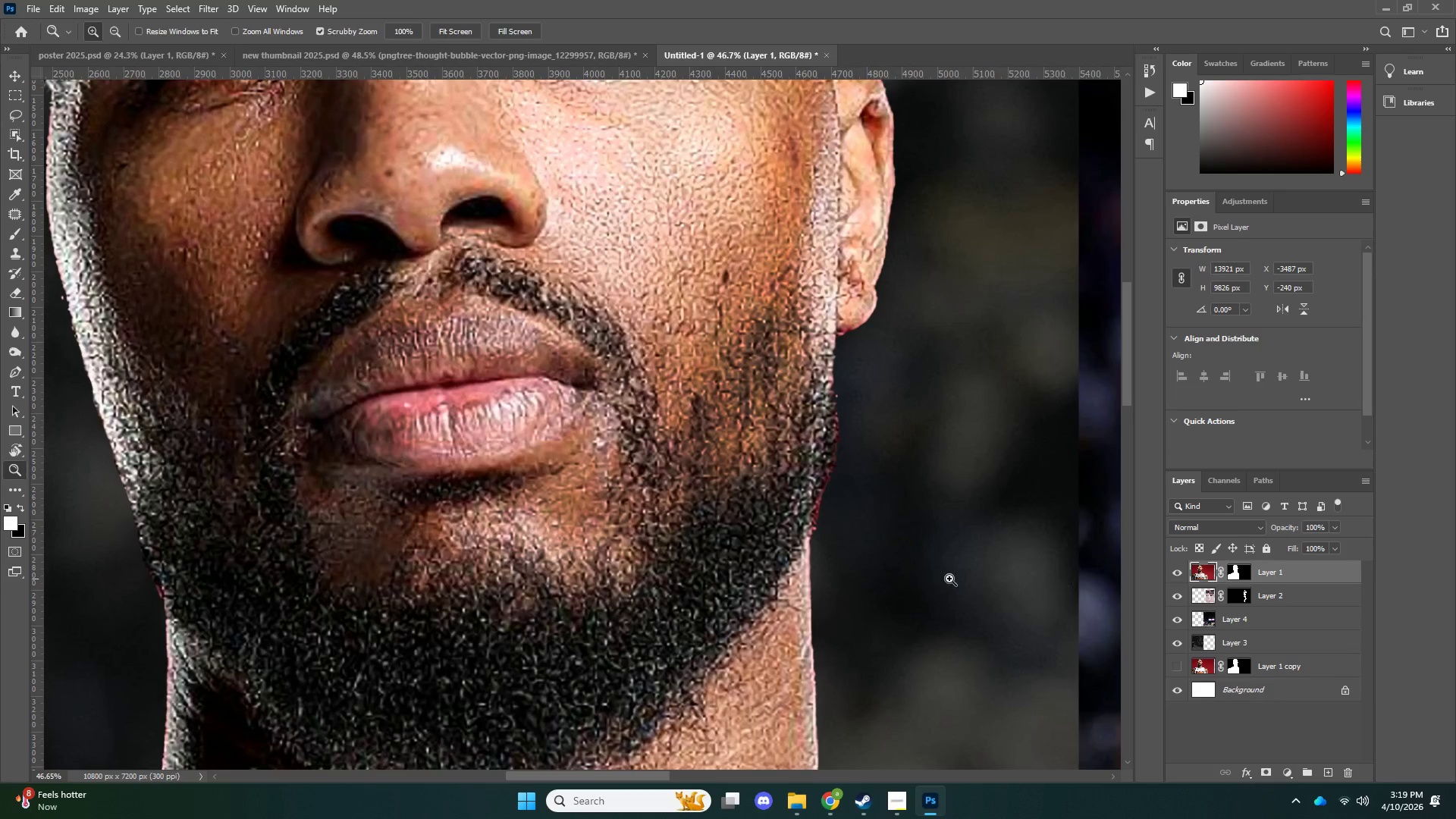 
type(oz)
 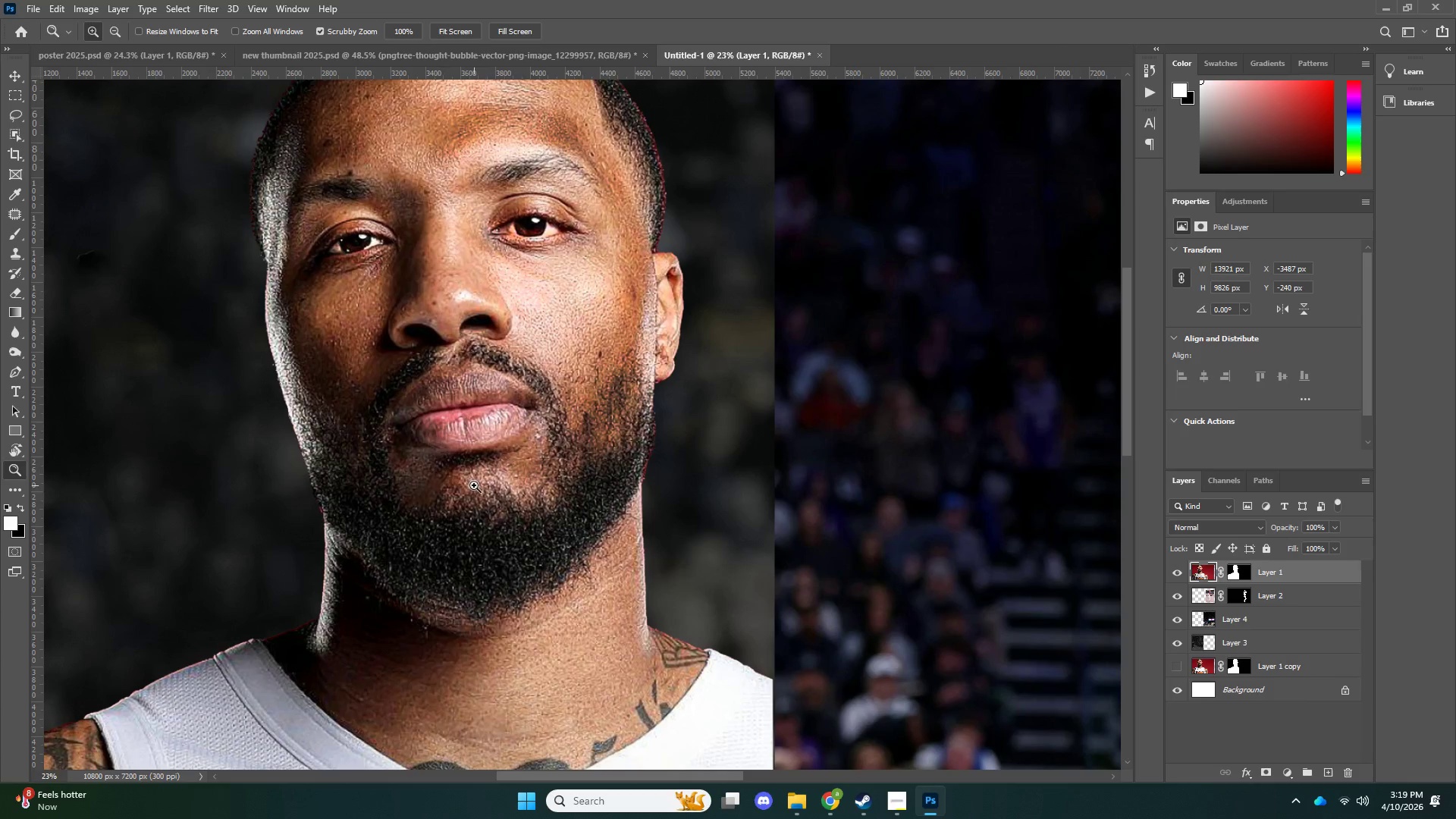 
left_click_drag(start_coordinate=[479, 453], to_coordinate=[428, 475])
 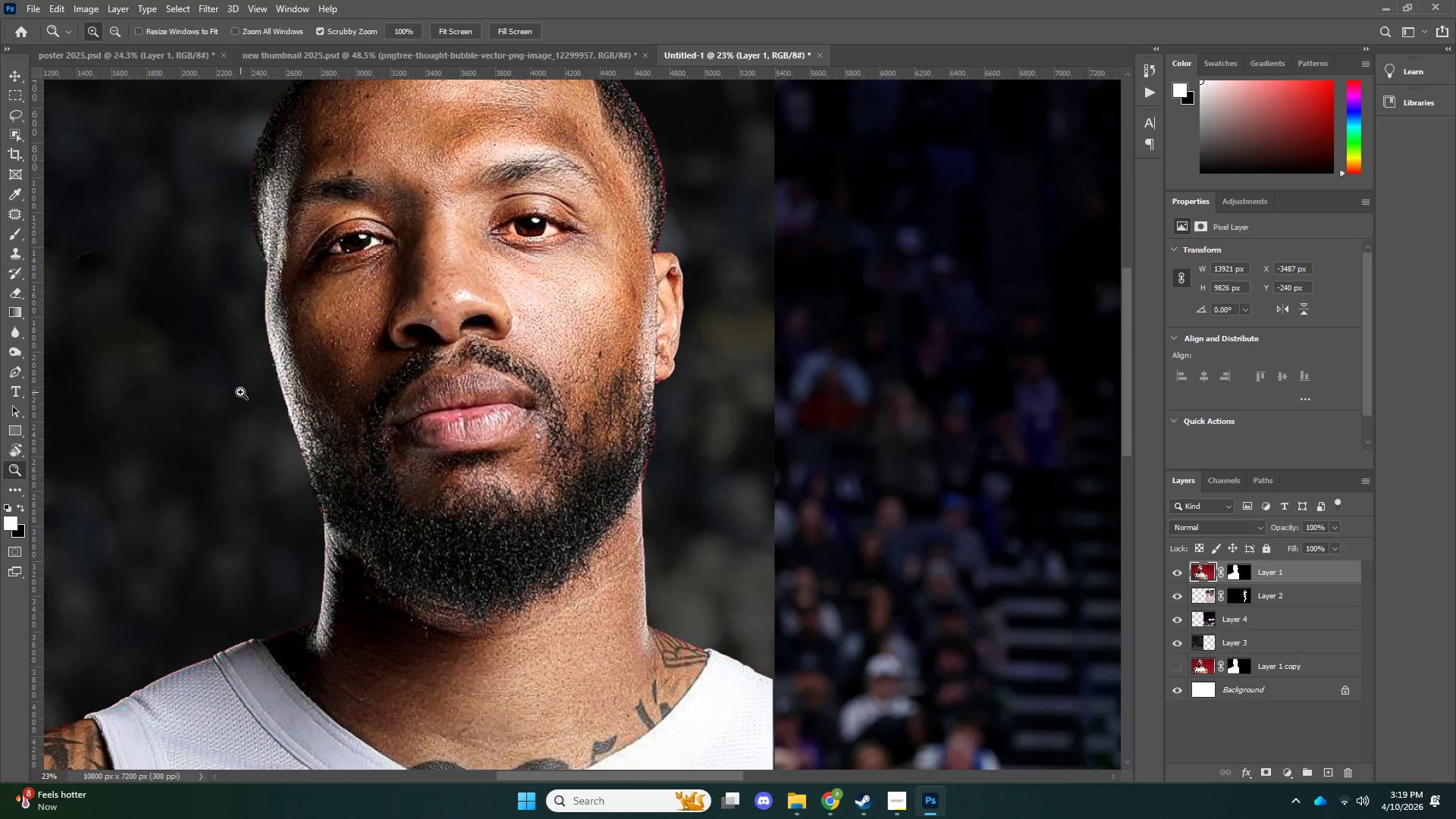 
scroll: coordinate [328, 494], scroll_direction: down, amount: 2.0
 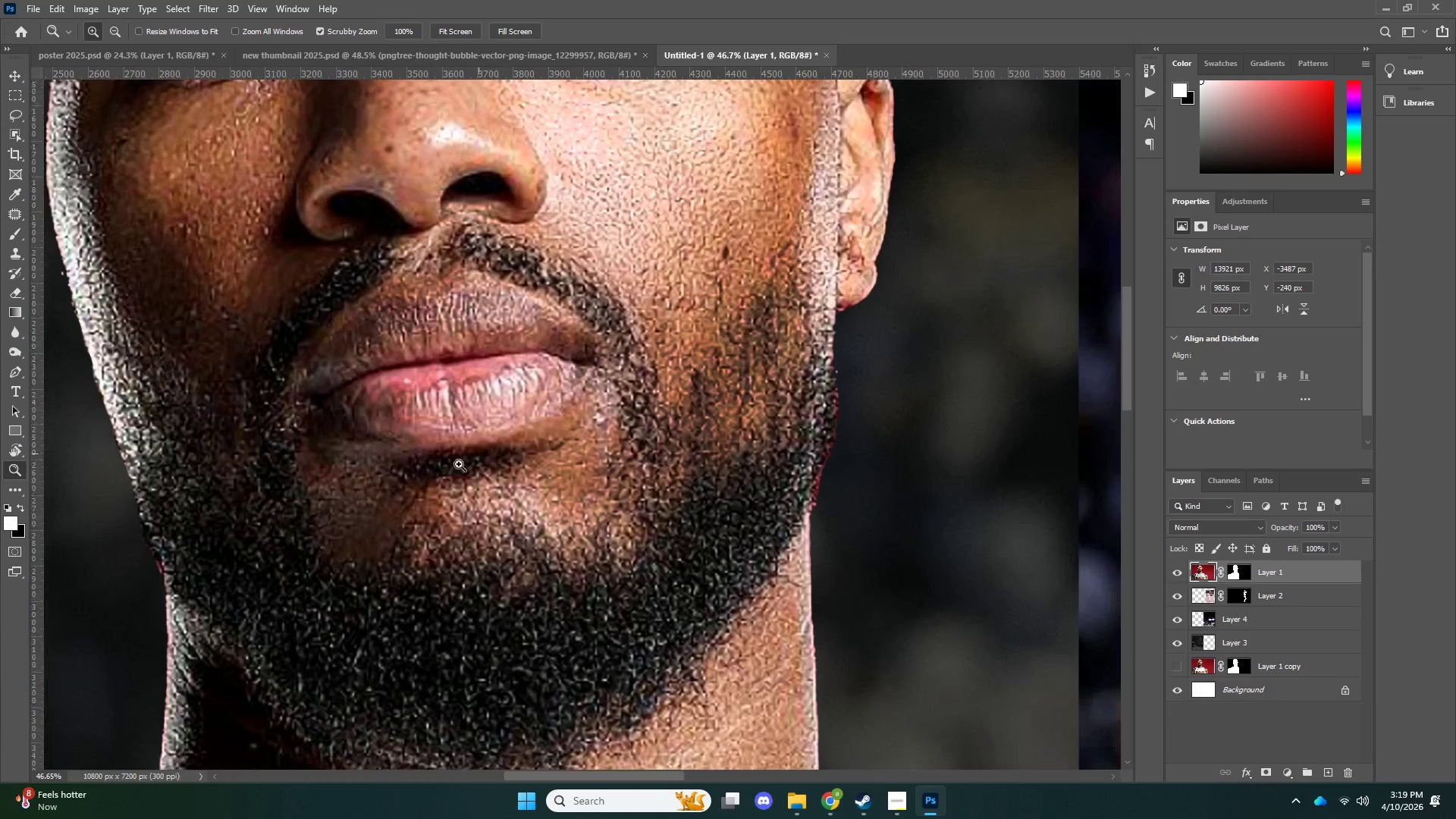 
type(ozo)
 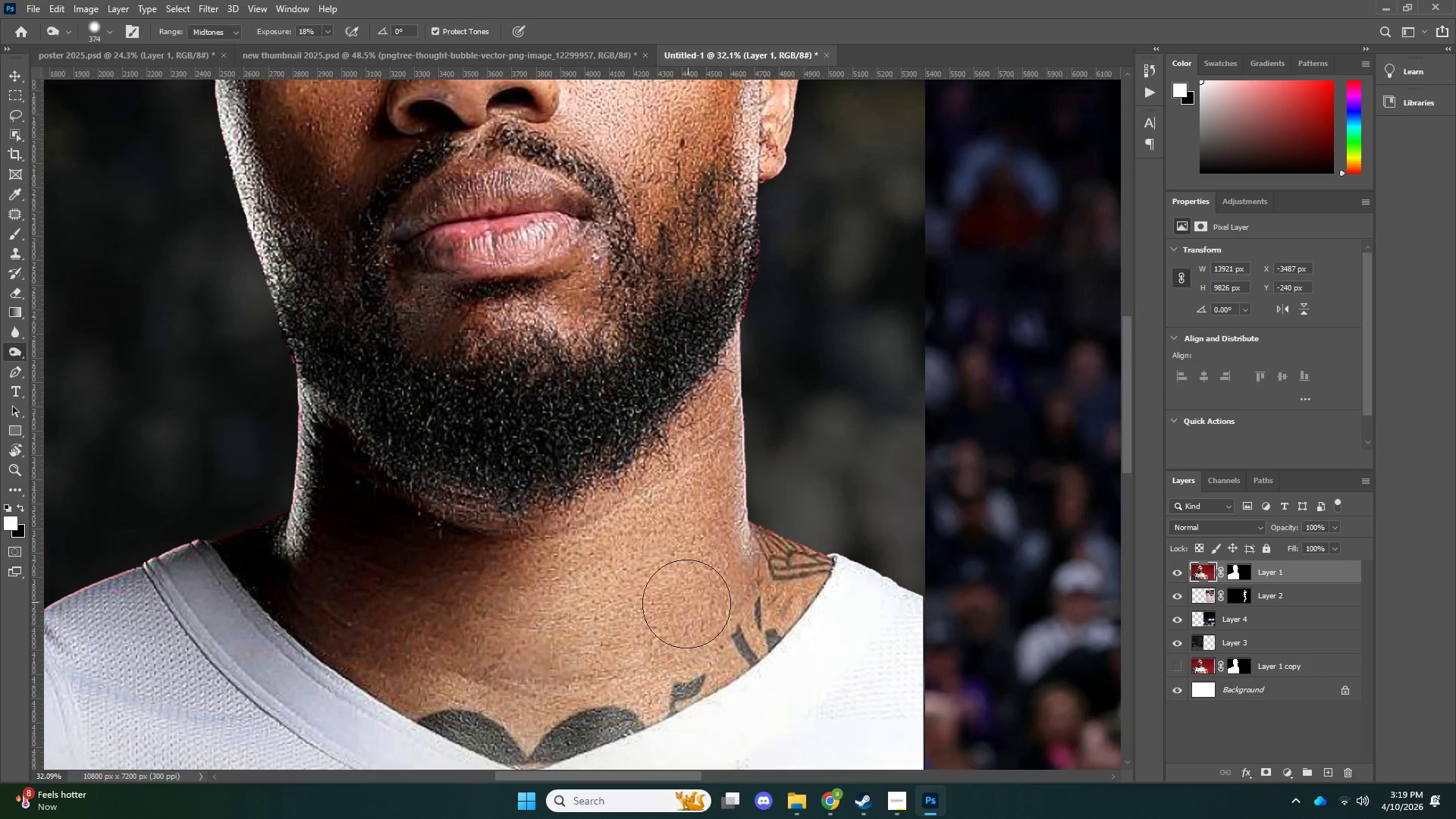 
left_click_drag(start_coordinate=[393, 491], to_coordinate=[421, 491])
 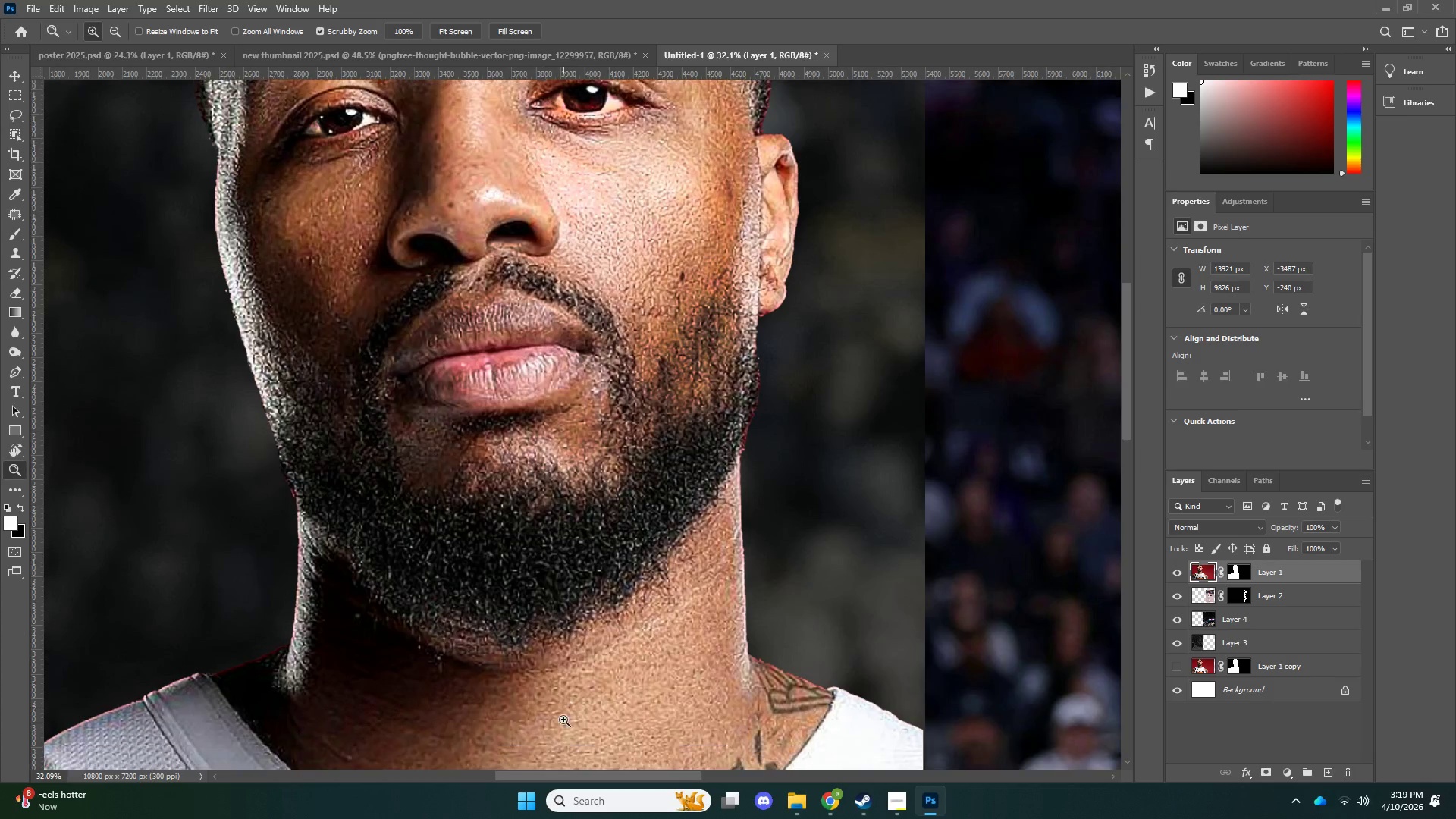 
scroll: coordinate [538, 682], scroll_direction: down, amount: 13.0
 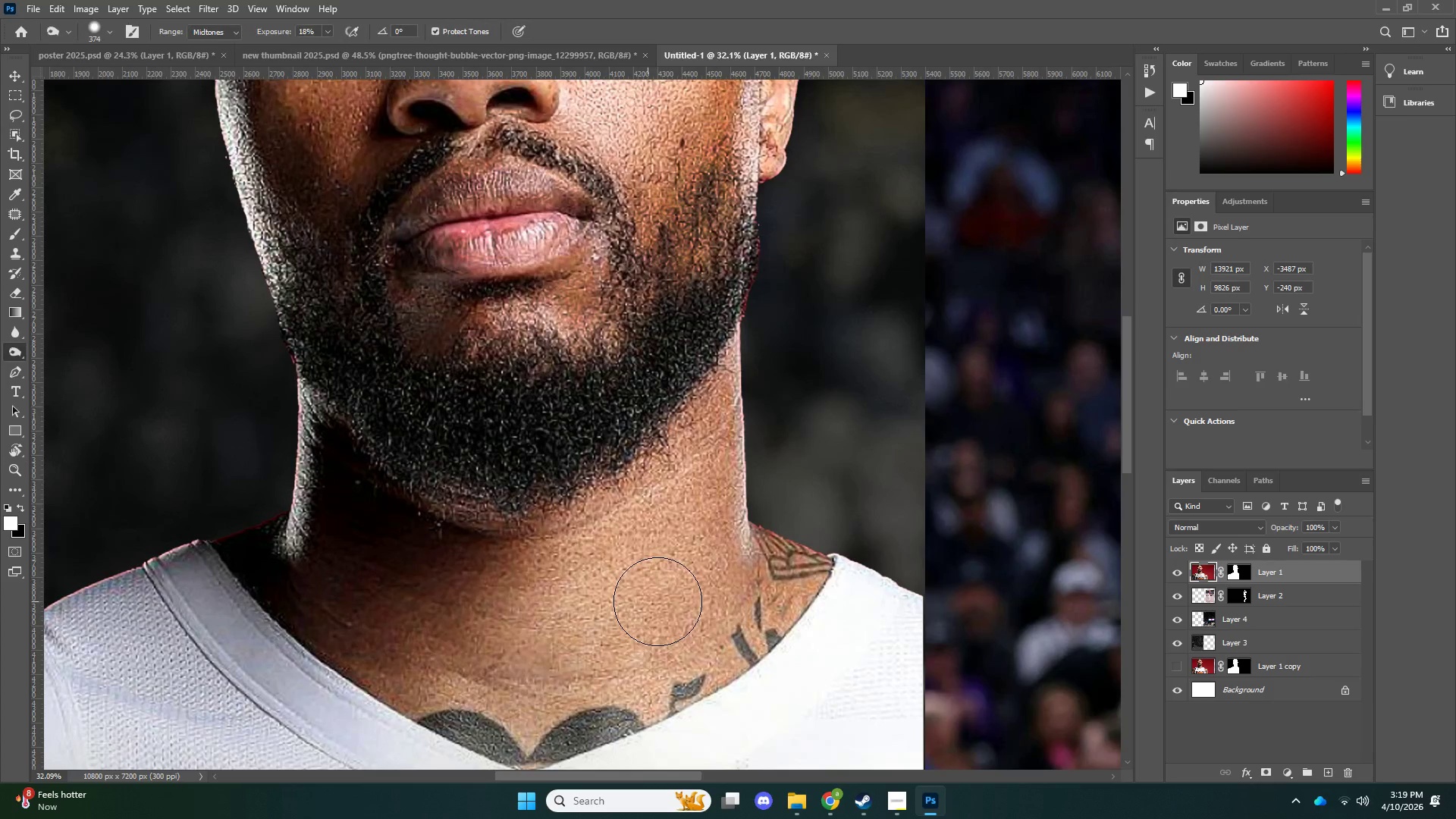 
key(Alt+AltLeft)
 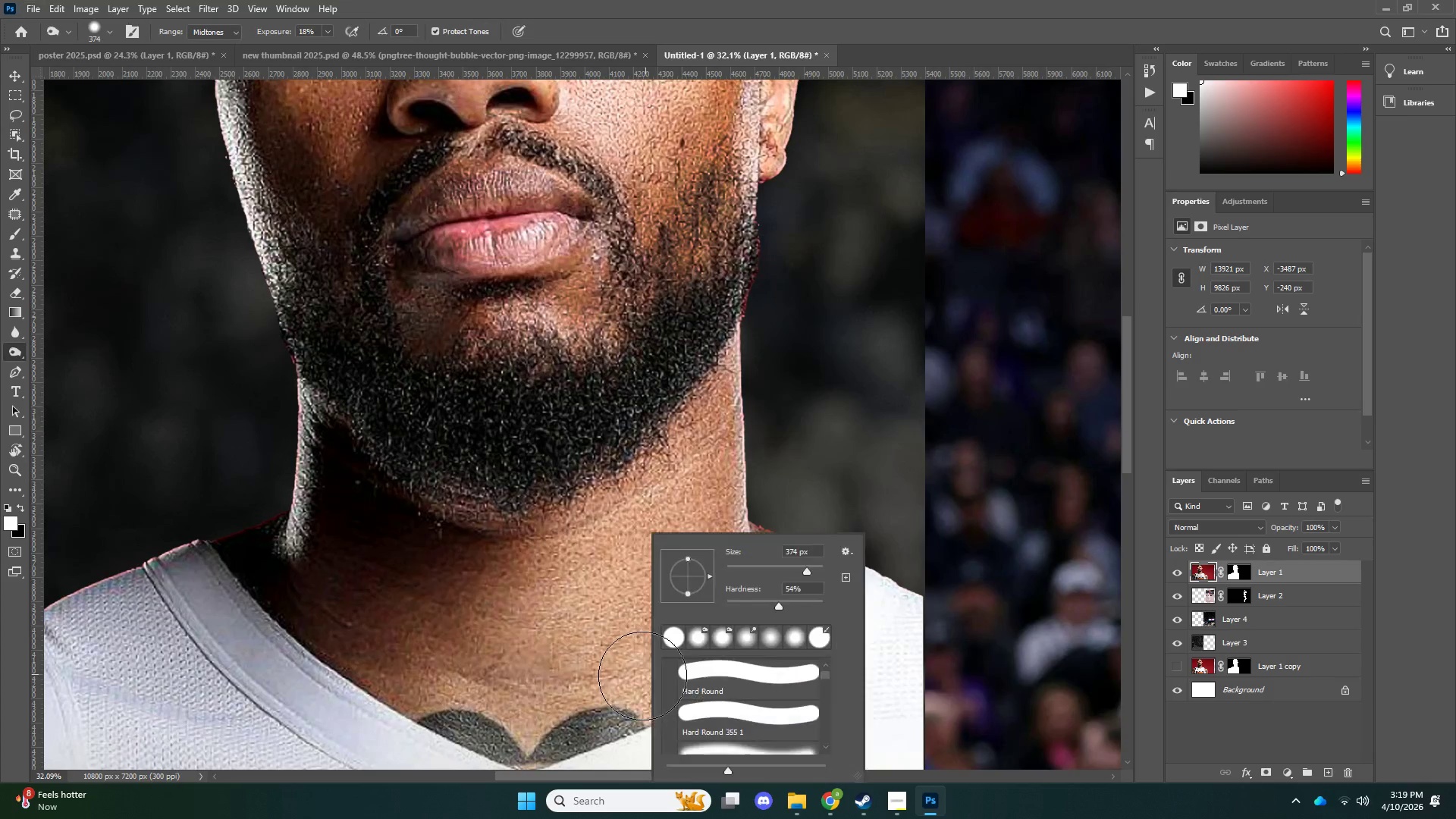 
key(Alt+AltLeft)
 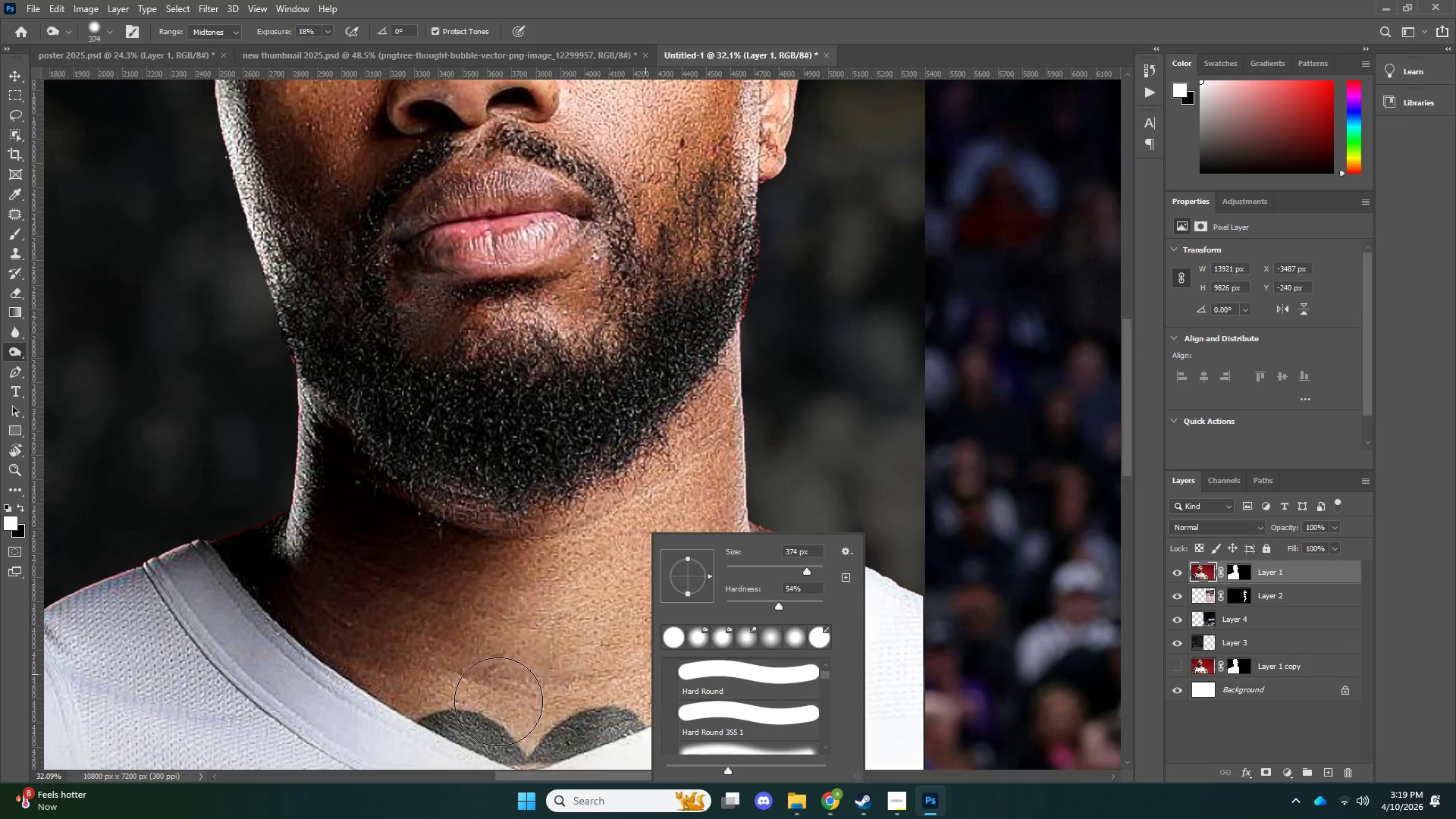 
key(Alt+AltLeft)
 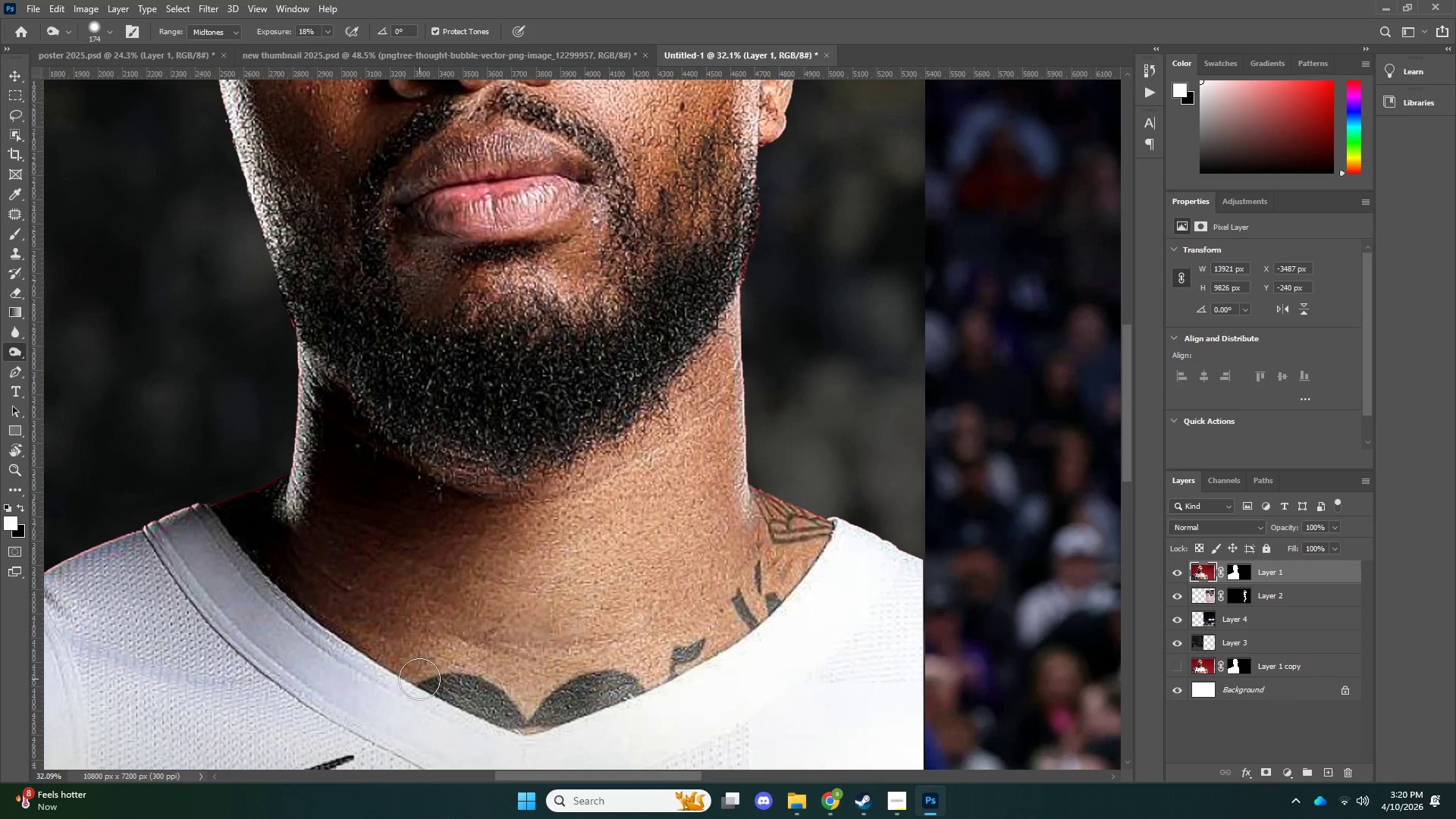 
scroll: coordinate [495, 704], scroll_direction: down, amount: 3.0
 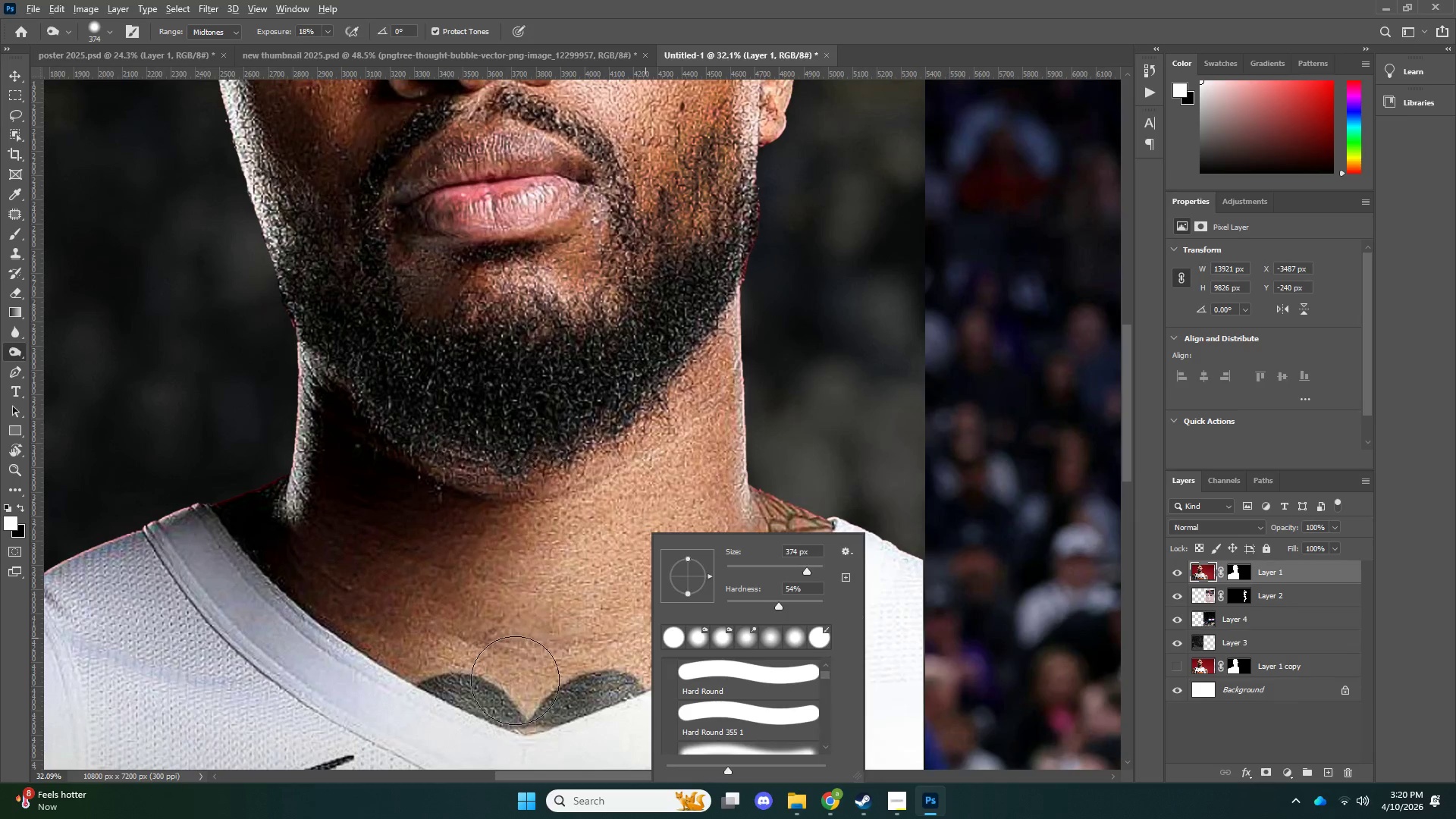 
left_click_drag(start_coordinate=[452, 686], to_coordinate=[517, 702])
 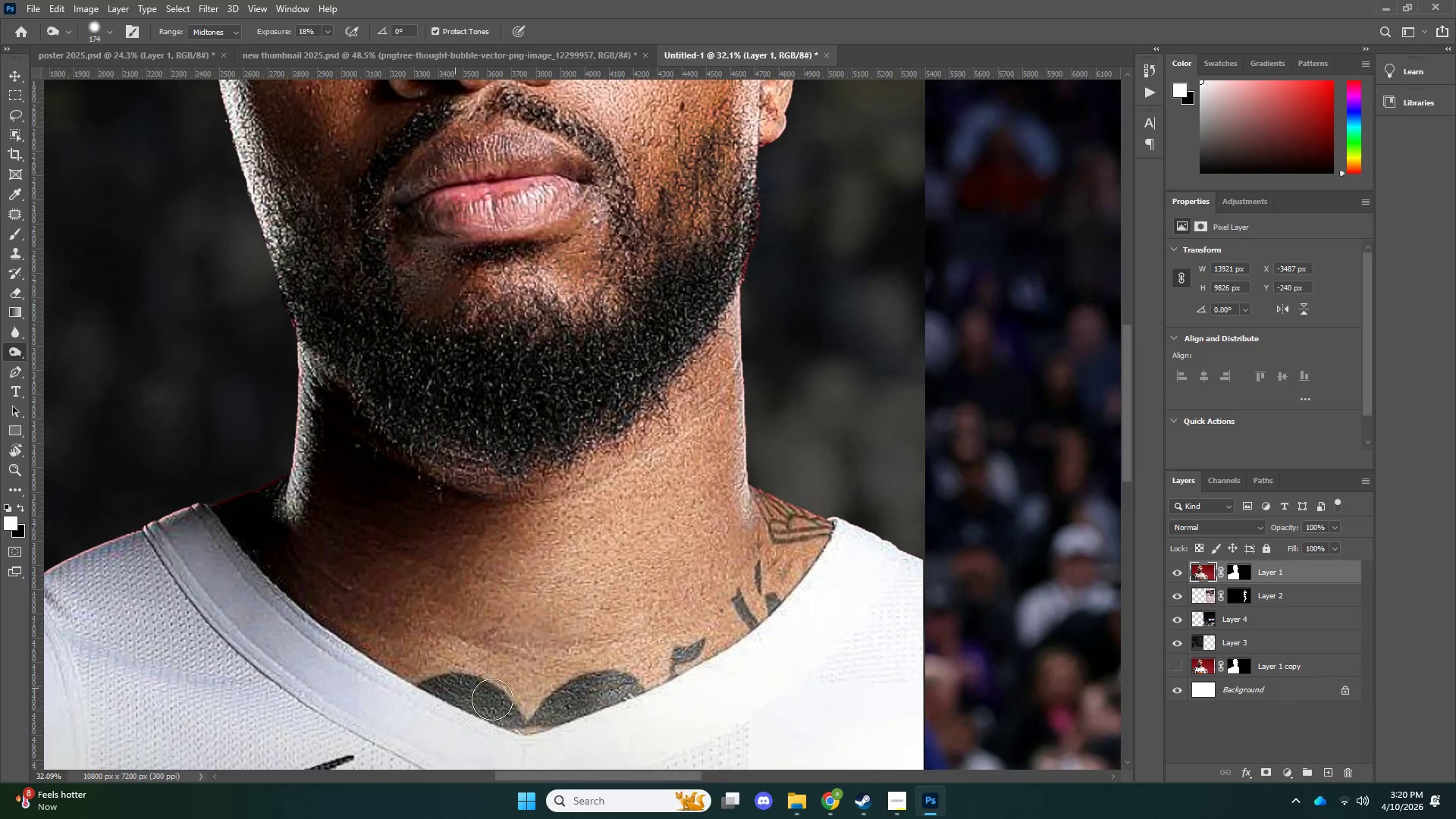 
left_click_drag(start_coordinate=[446, 682], to_coordinate=[485, 697])
 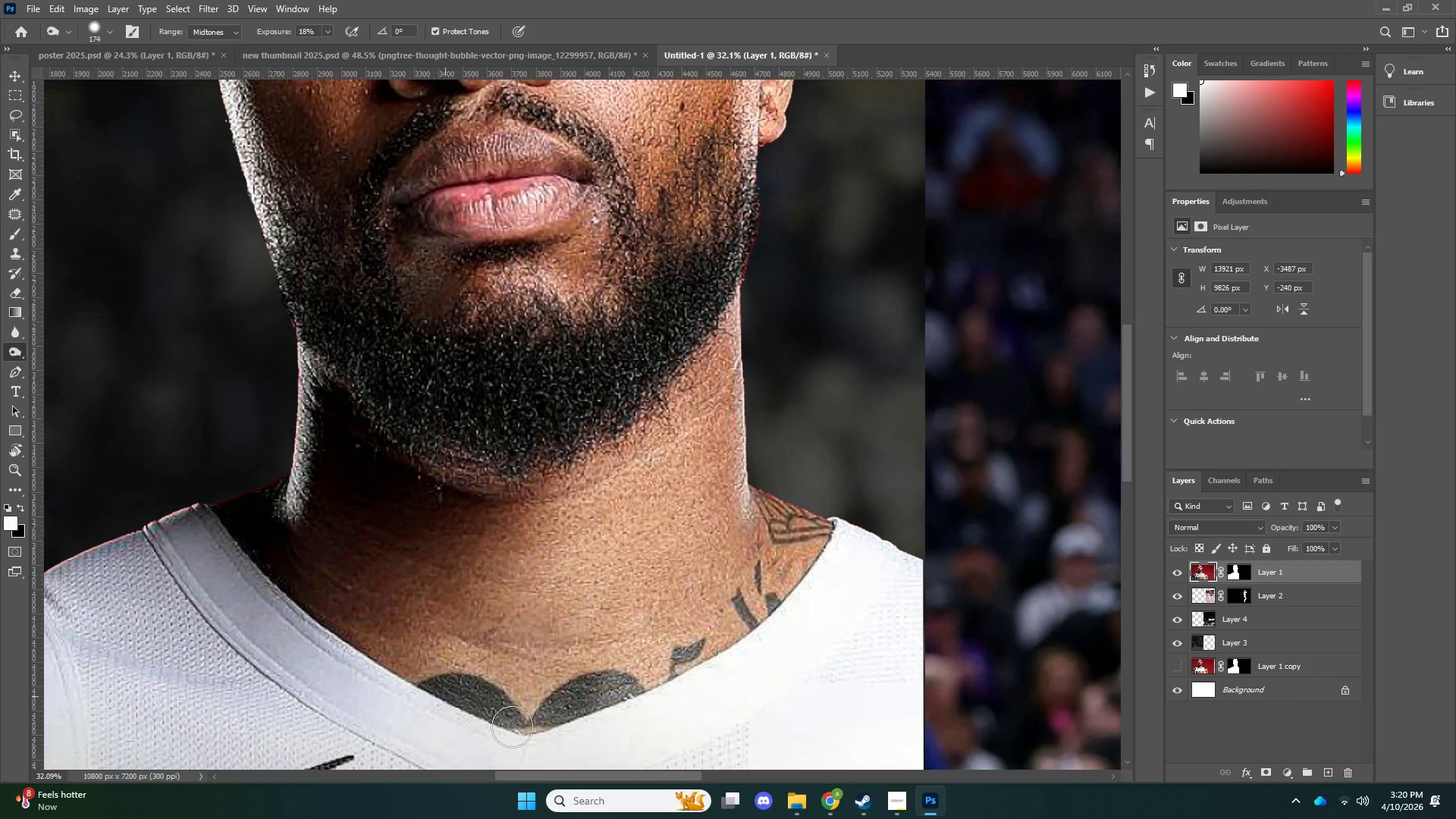 
left_click_drag(start_coordinate=[441, 691], to_coordinate=[482, 709])
 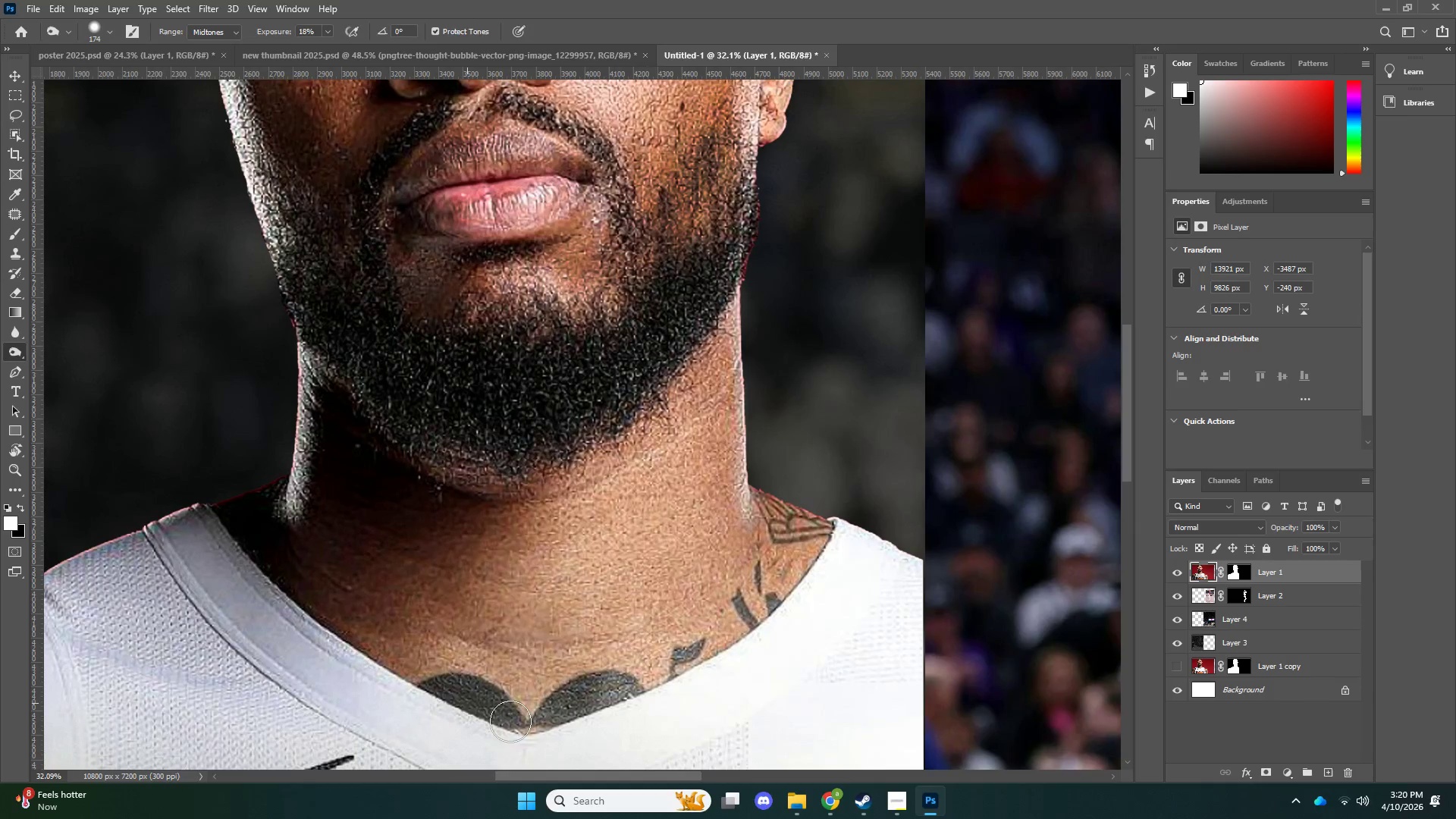 
left_click_drag(start_coordinate=[459, 698], to_coordinate=[485, 704])
 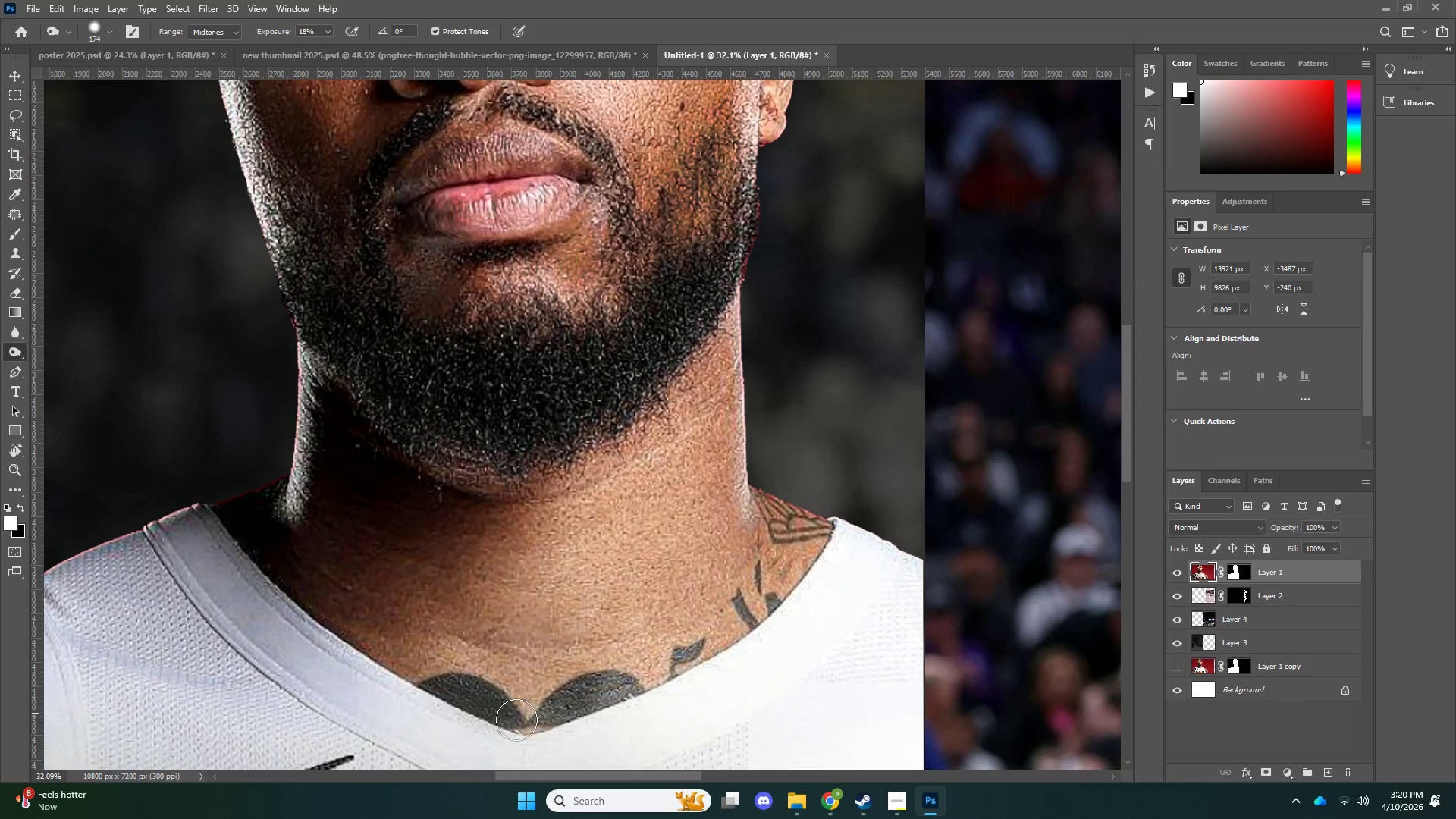 
left_click_drag(start_coordinate=[461, 697], to_coordinate=[490, 701])
 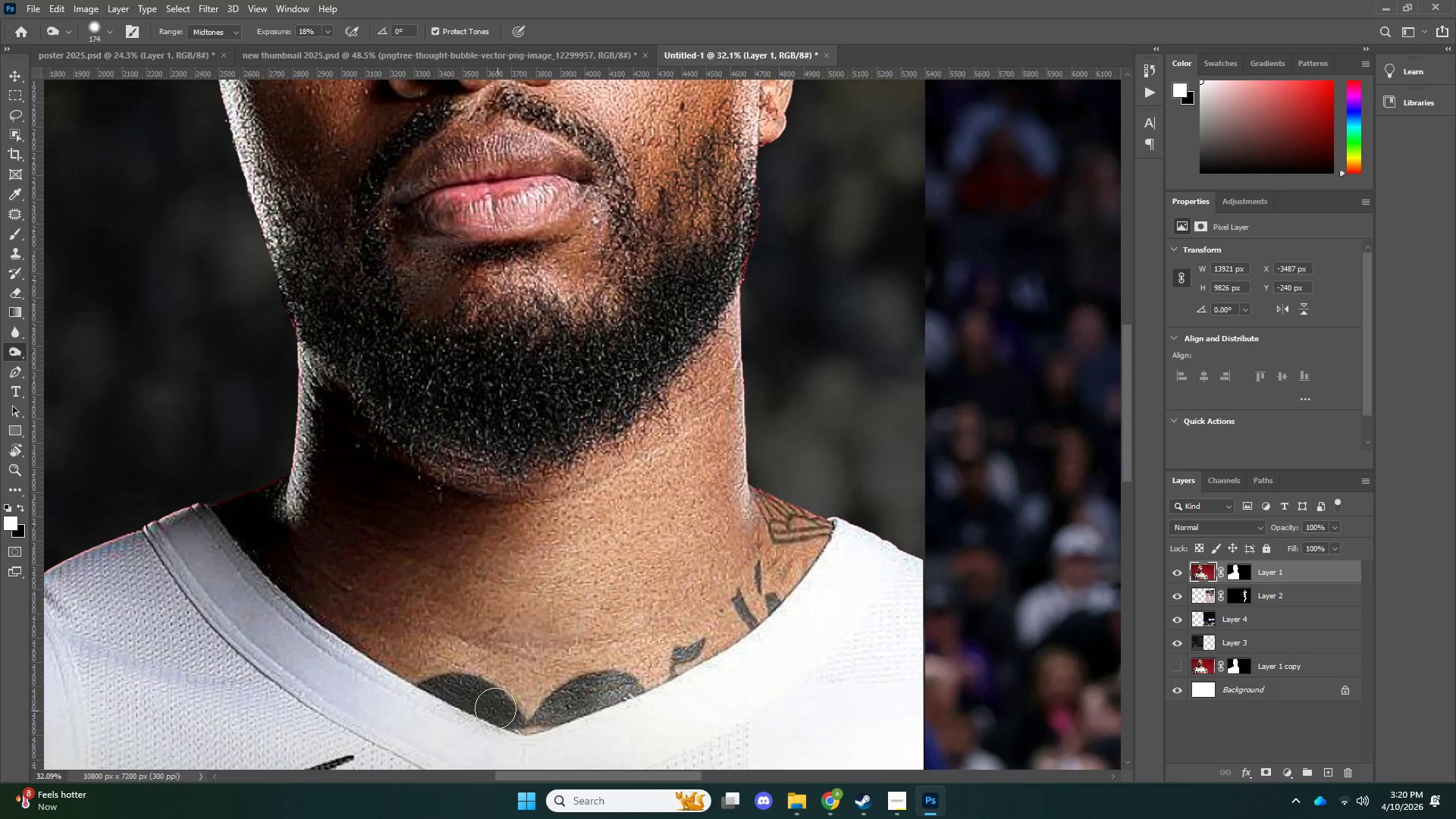 
left_click_drag(start_coordinate=[463, 695], to_coordinate=[482, 701])
 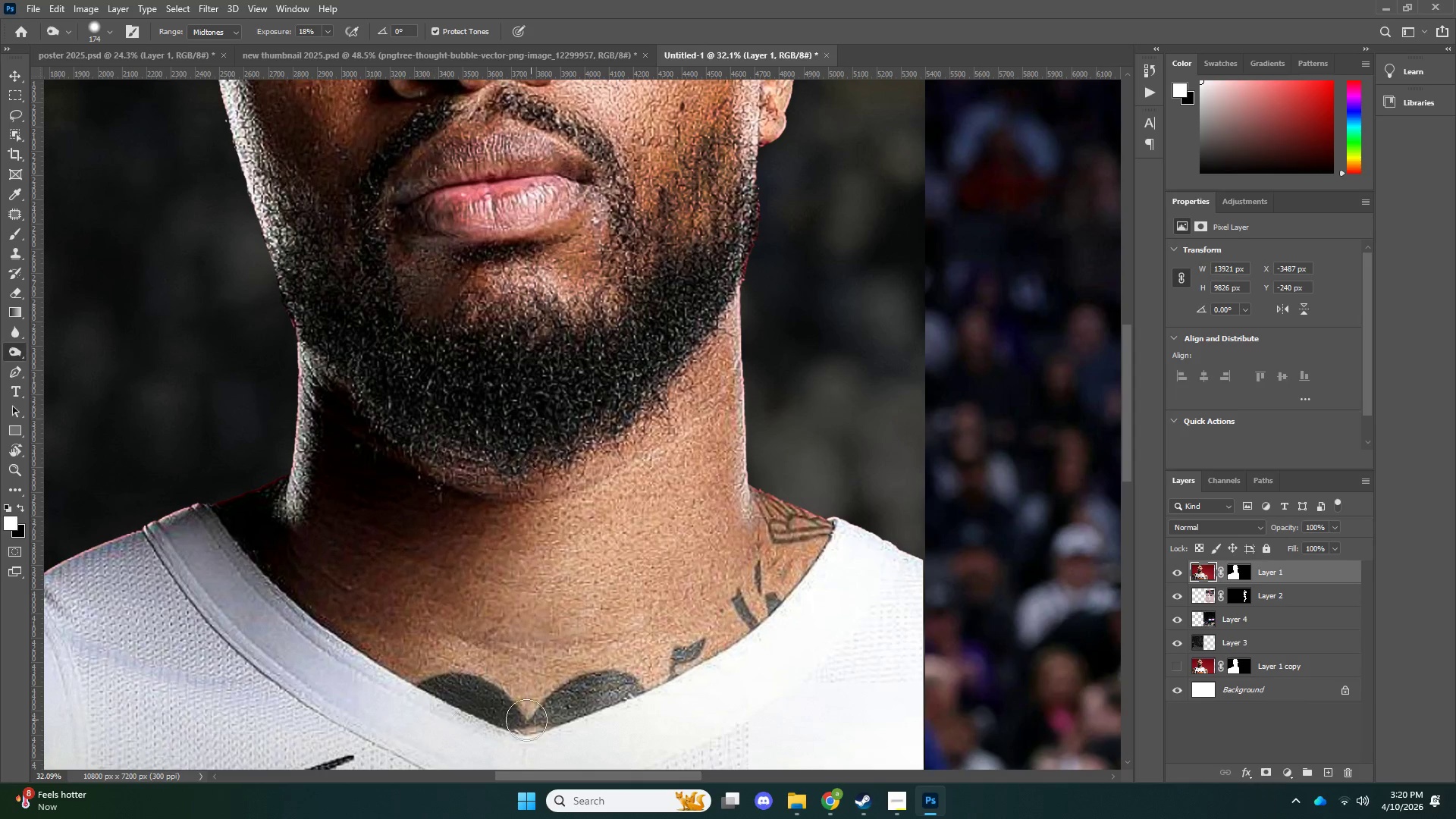 
left_click_drag(start_coordinate=[435, 695], to_coordinate=[529, 720])
 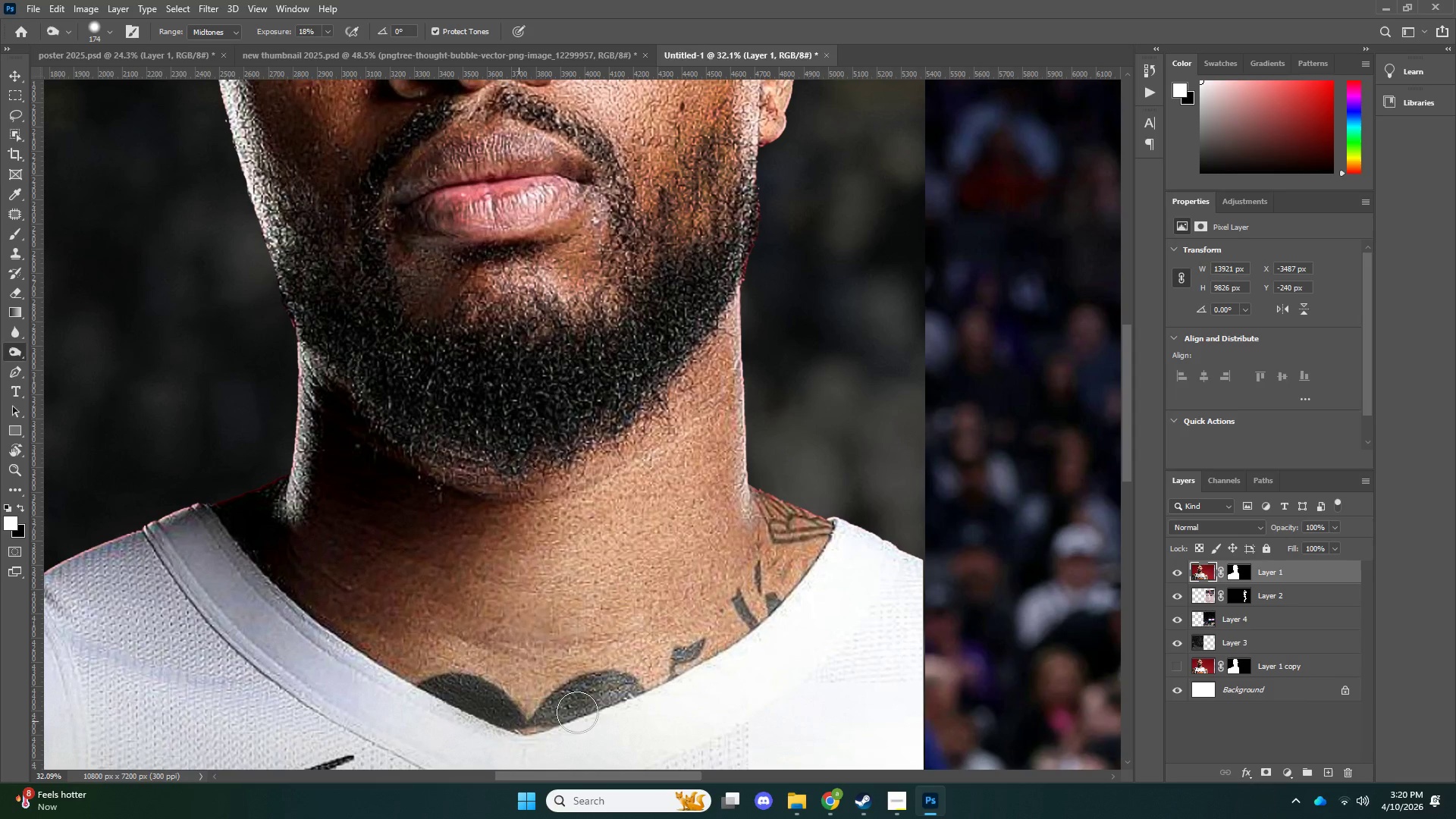 
left_click_drag(start_coordinate=[519, 721], to_coordinate=[577, 712])
 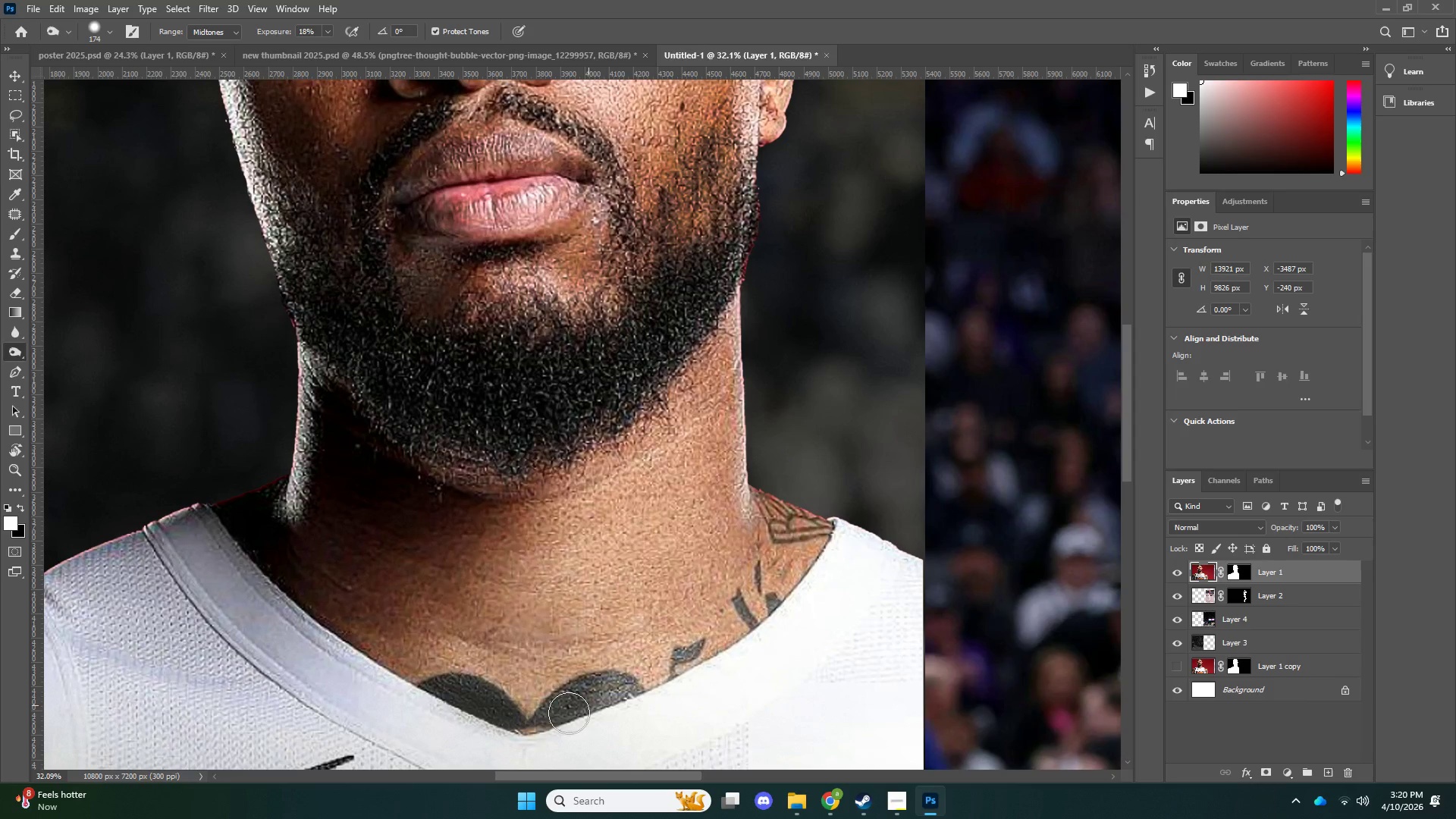 
left_click_drag(start_coordinate=[519, 733], to_coordinate=[588, 707])
 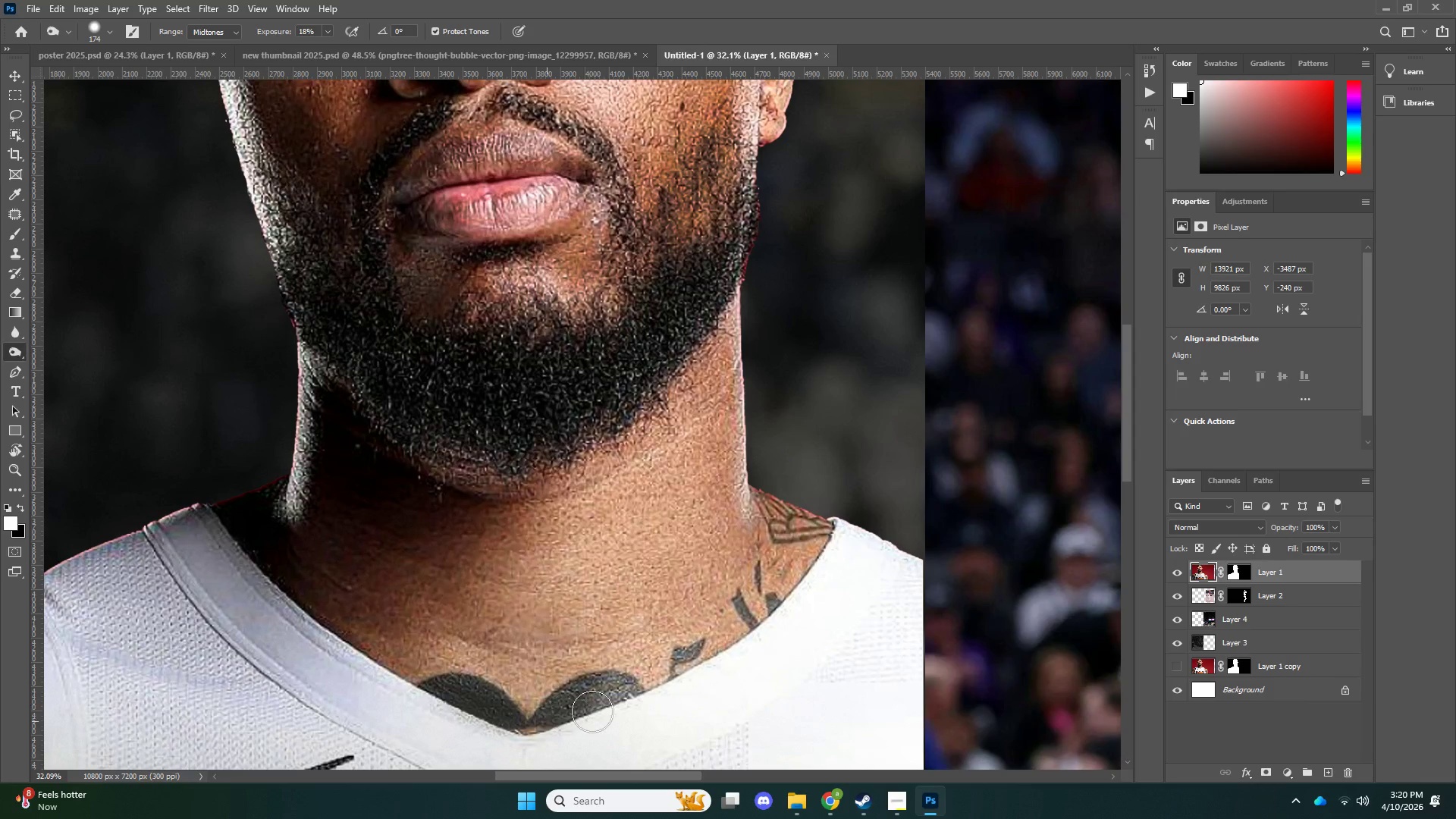 
left_click_drag(start_coordinate=[558, 717], to_coordinate=[604, 708])
 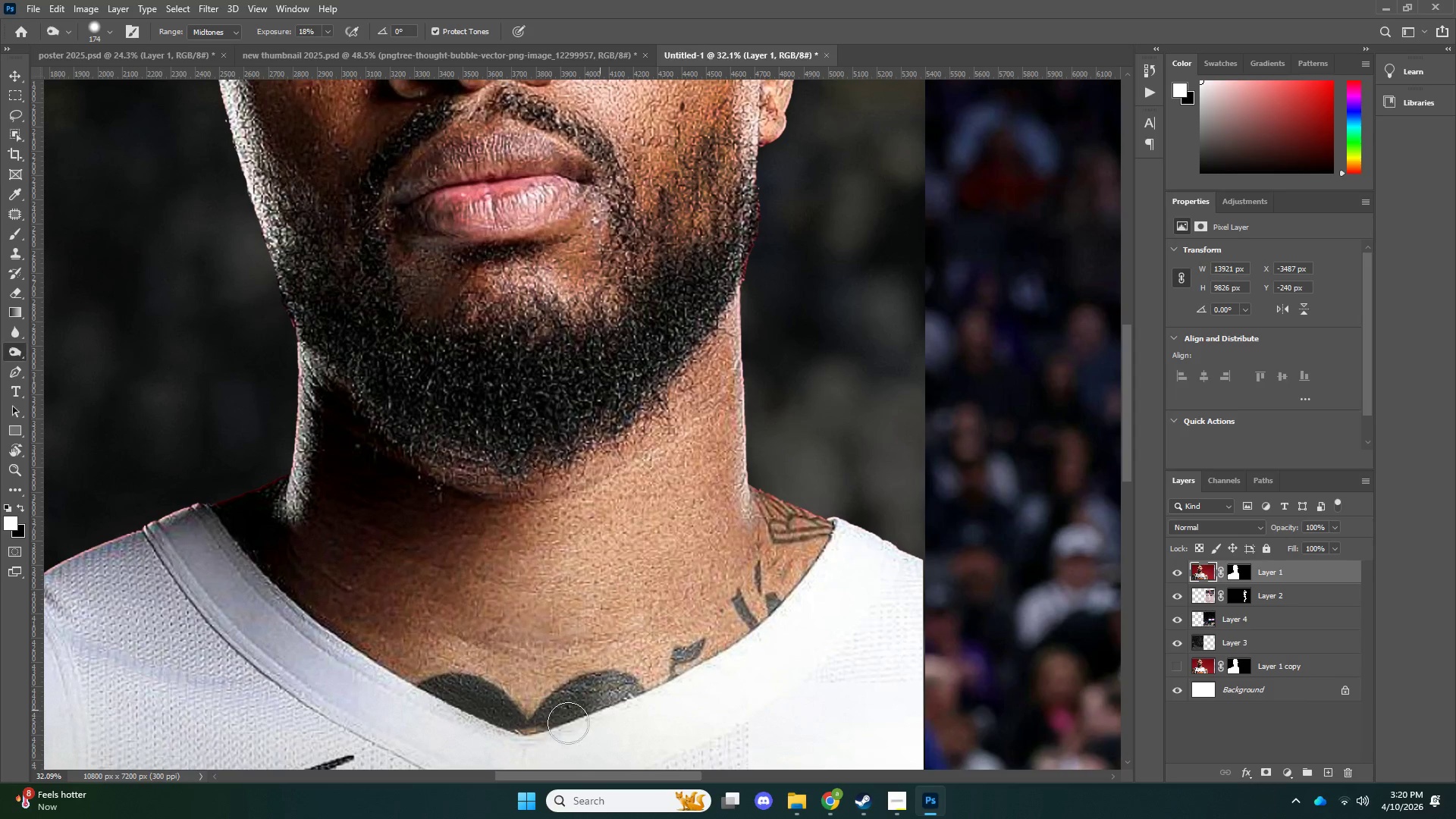 
left_click_drag(start_coordinate=[600, 710], to_coordinate=[626, 708])
 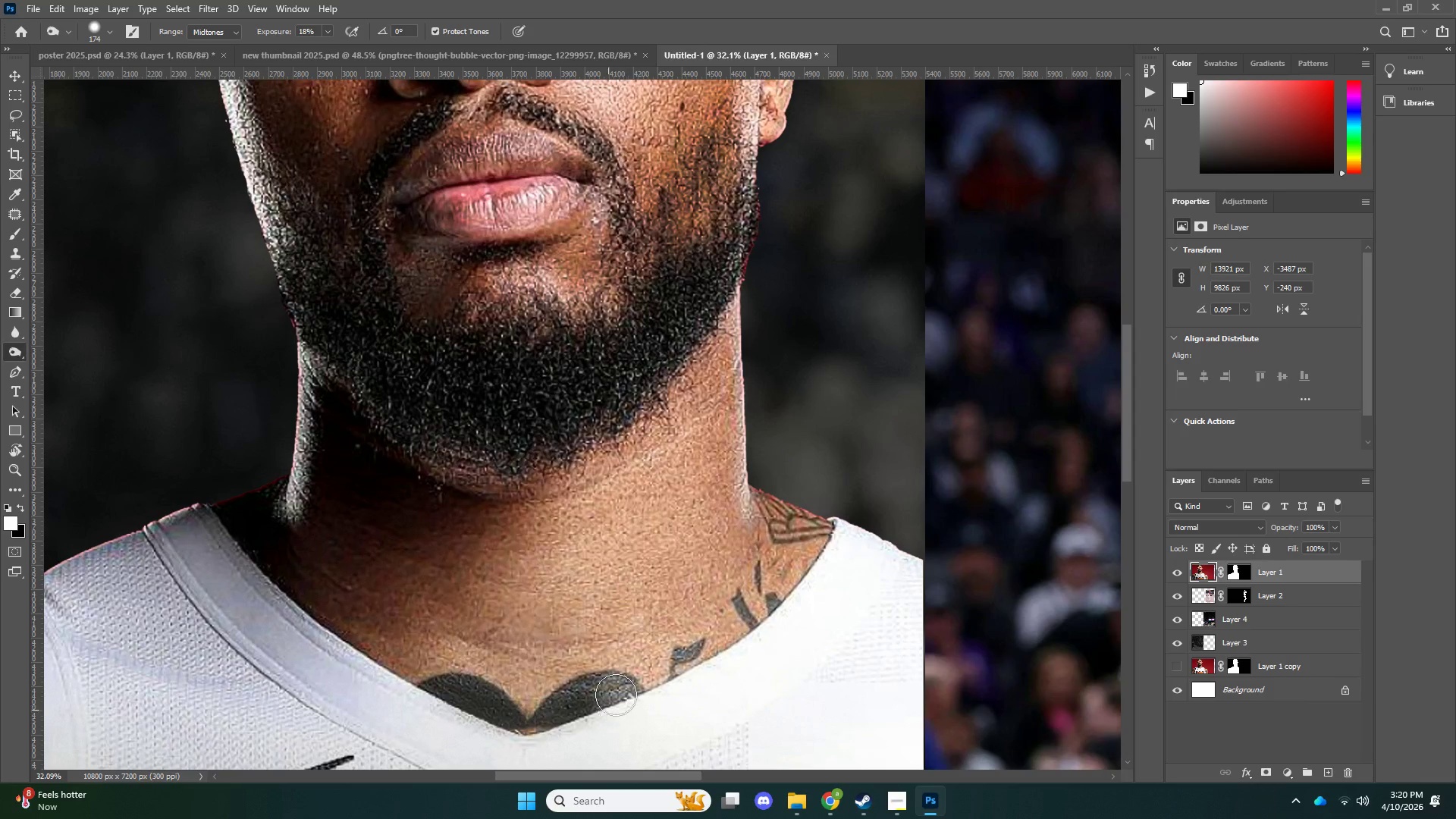 
left_click_drag(start_coordinate=[608, 710], to_coordinate=[604, 698])
 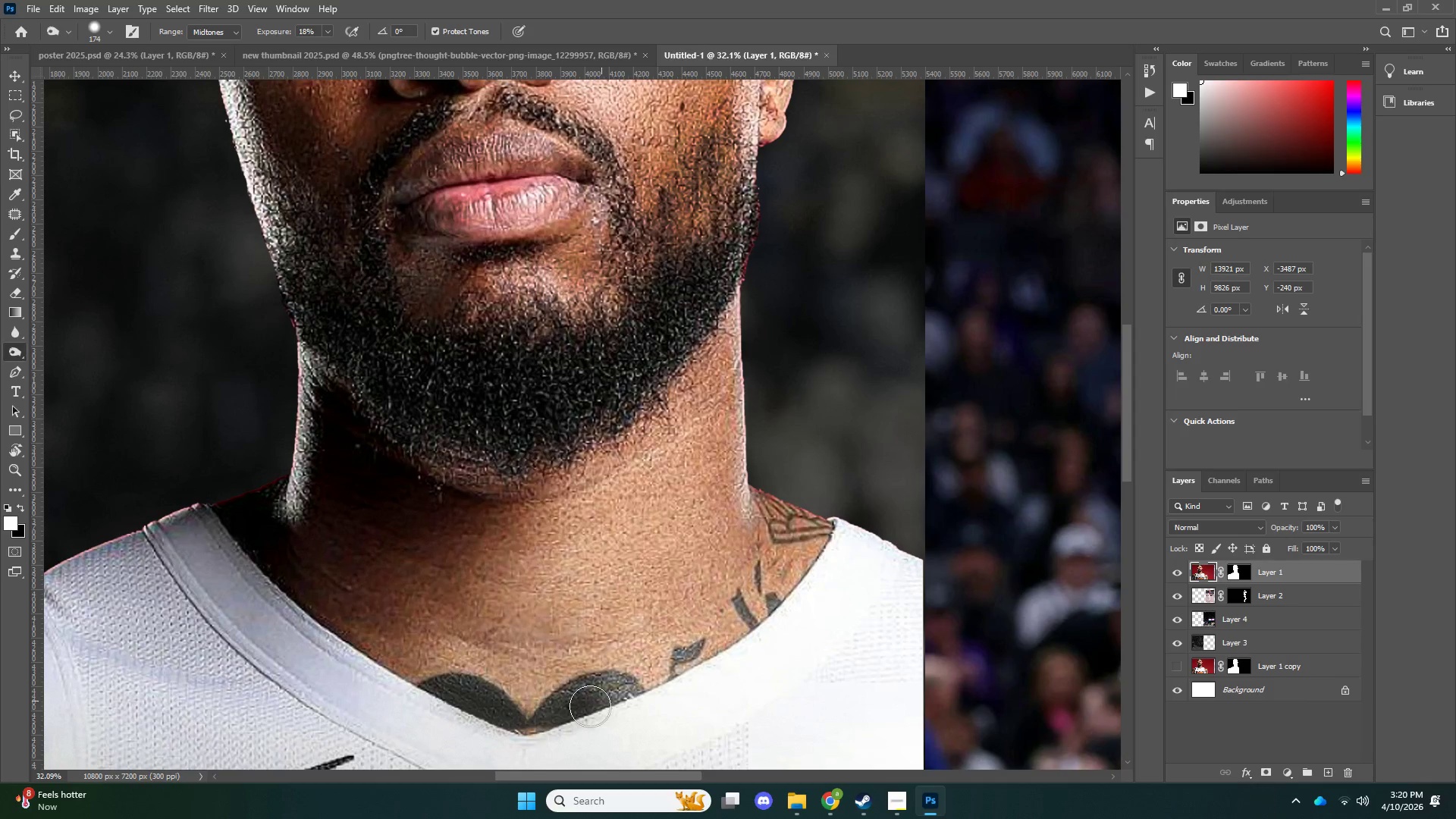 
left_click_drag(start_coordinate=[607, 698], to_coordinate=[626, 692])
 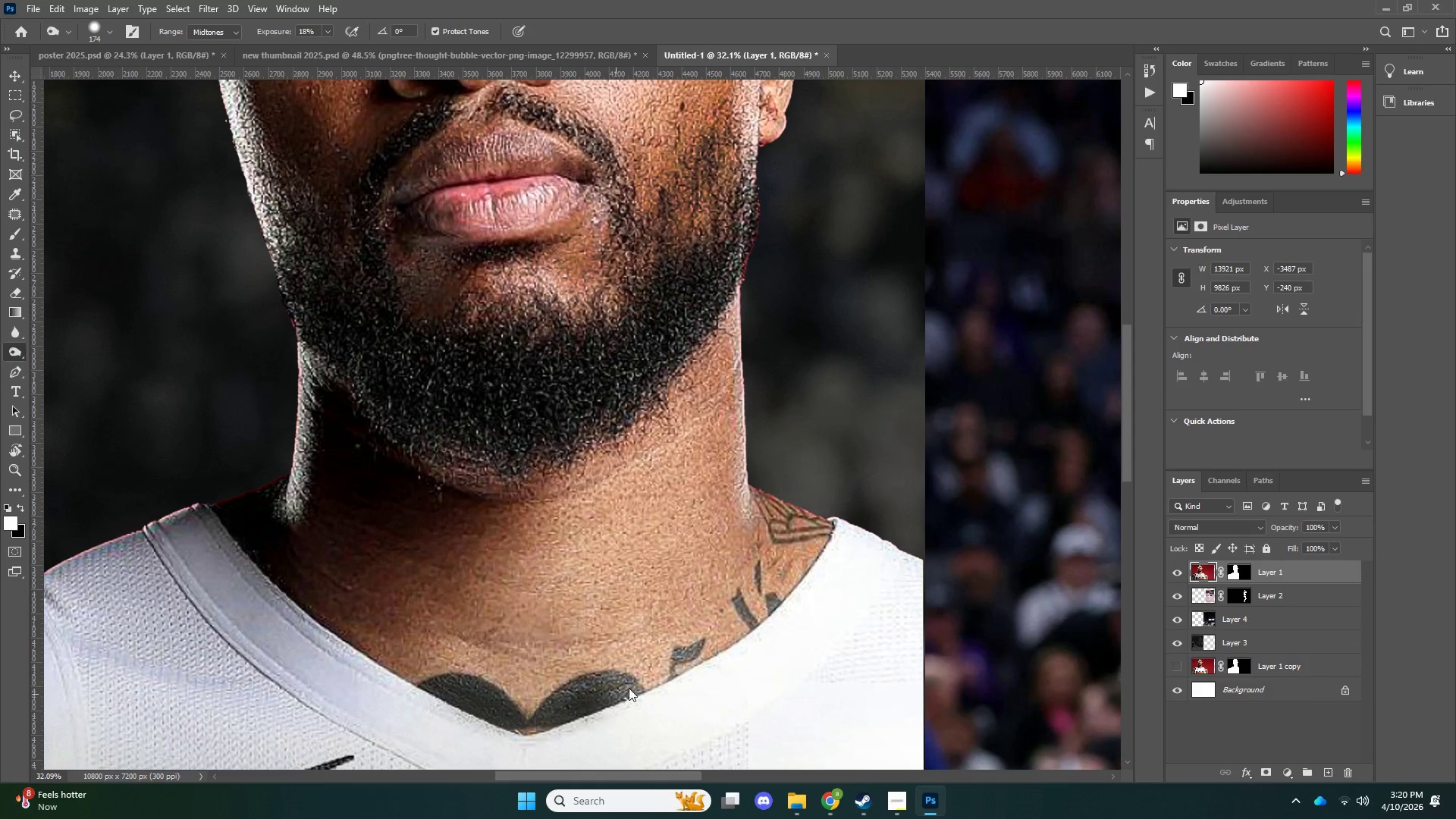 
left_click_drag(start_coordinate=[613, 696], to_coordinate=[626, 689])
 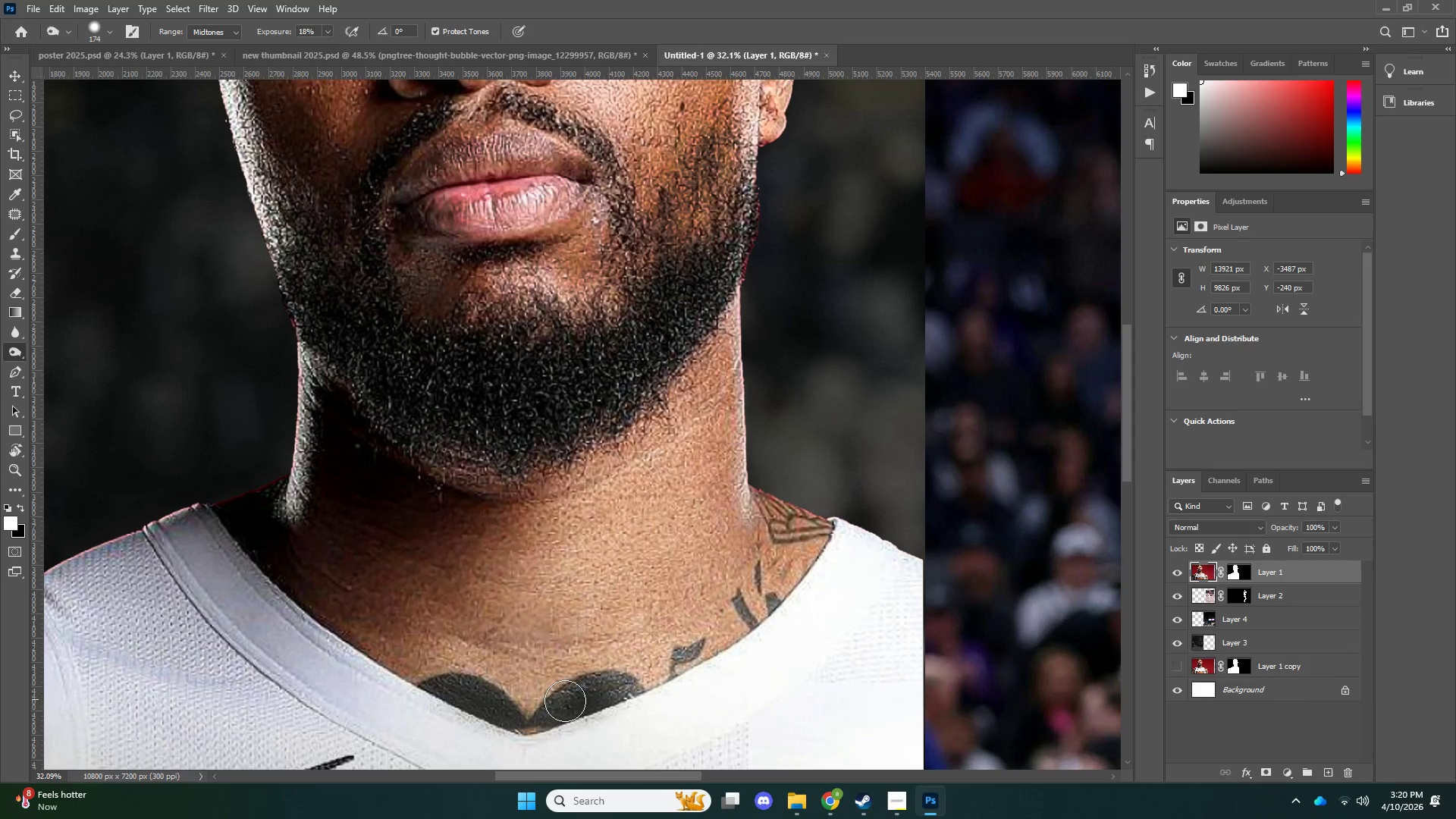 
left_click_drag(start_coordinate=[587, 693], to_coordinate=[590, 688])
 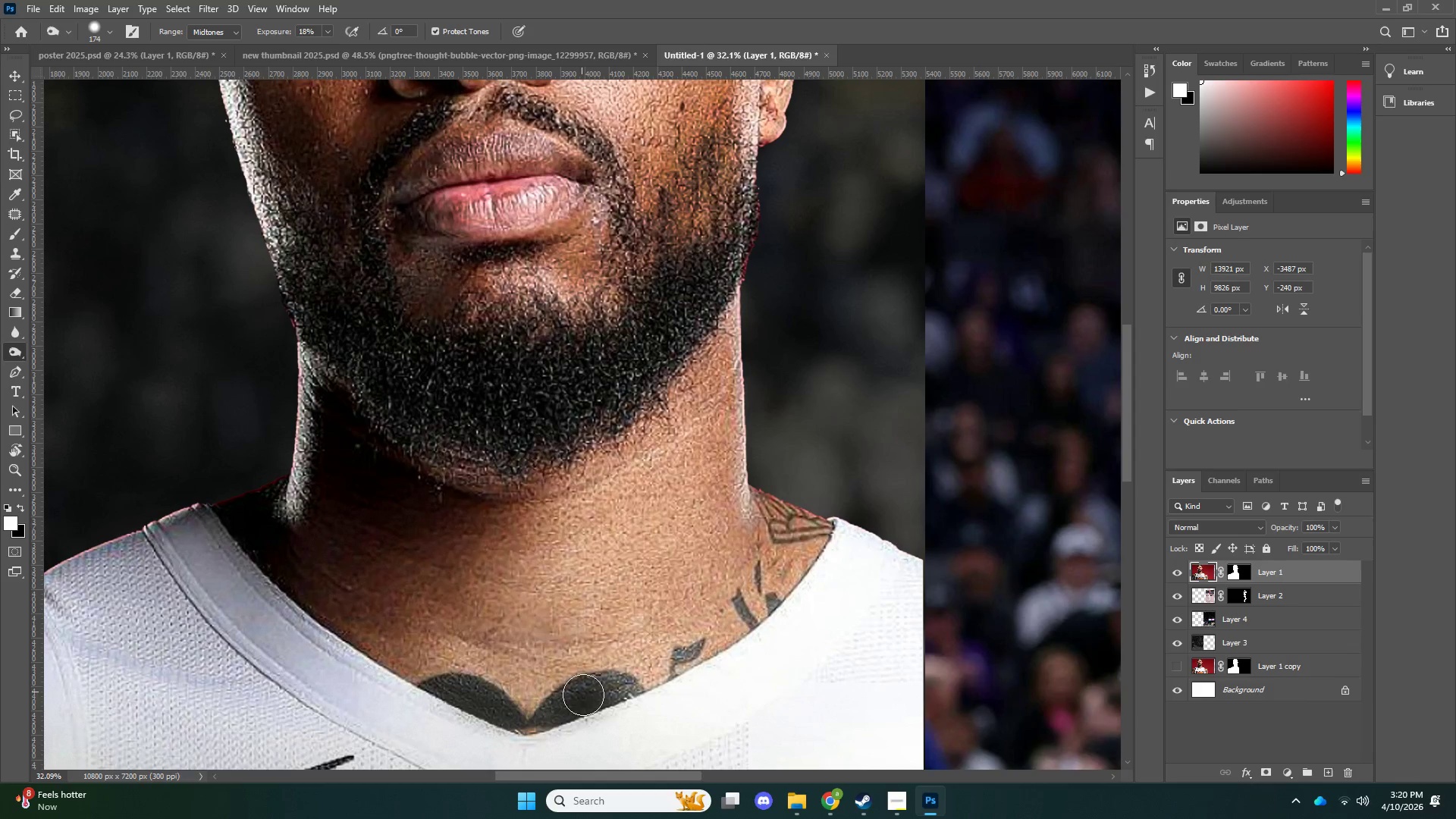 
left_click_drag(start_coordinate=[582, 692], to_coordinate=[595, 689])
 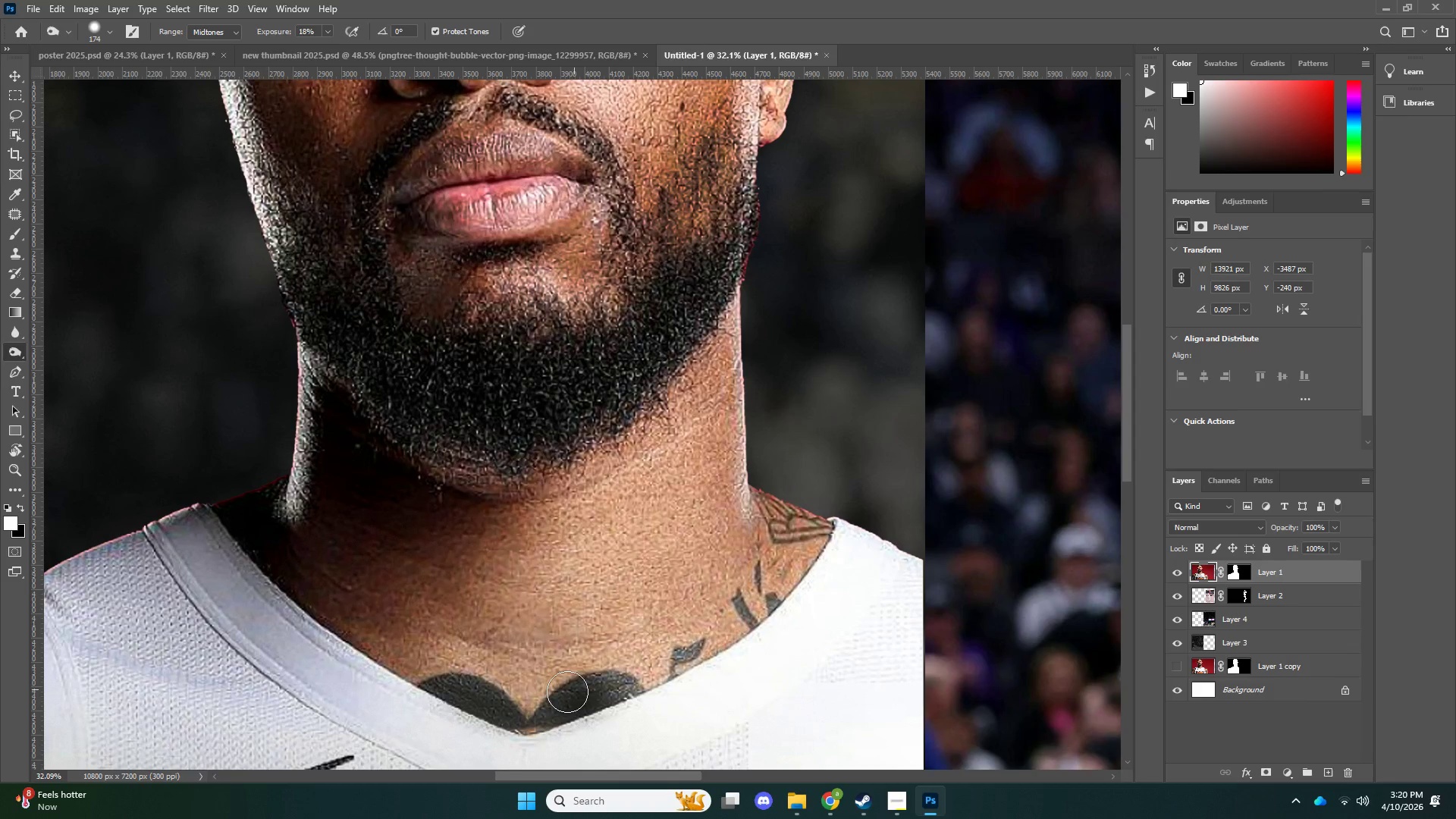 
left_click_drag(start_coordinate=[586, 689], to_coordinate=[573, 695])
 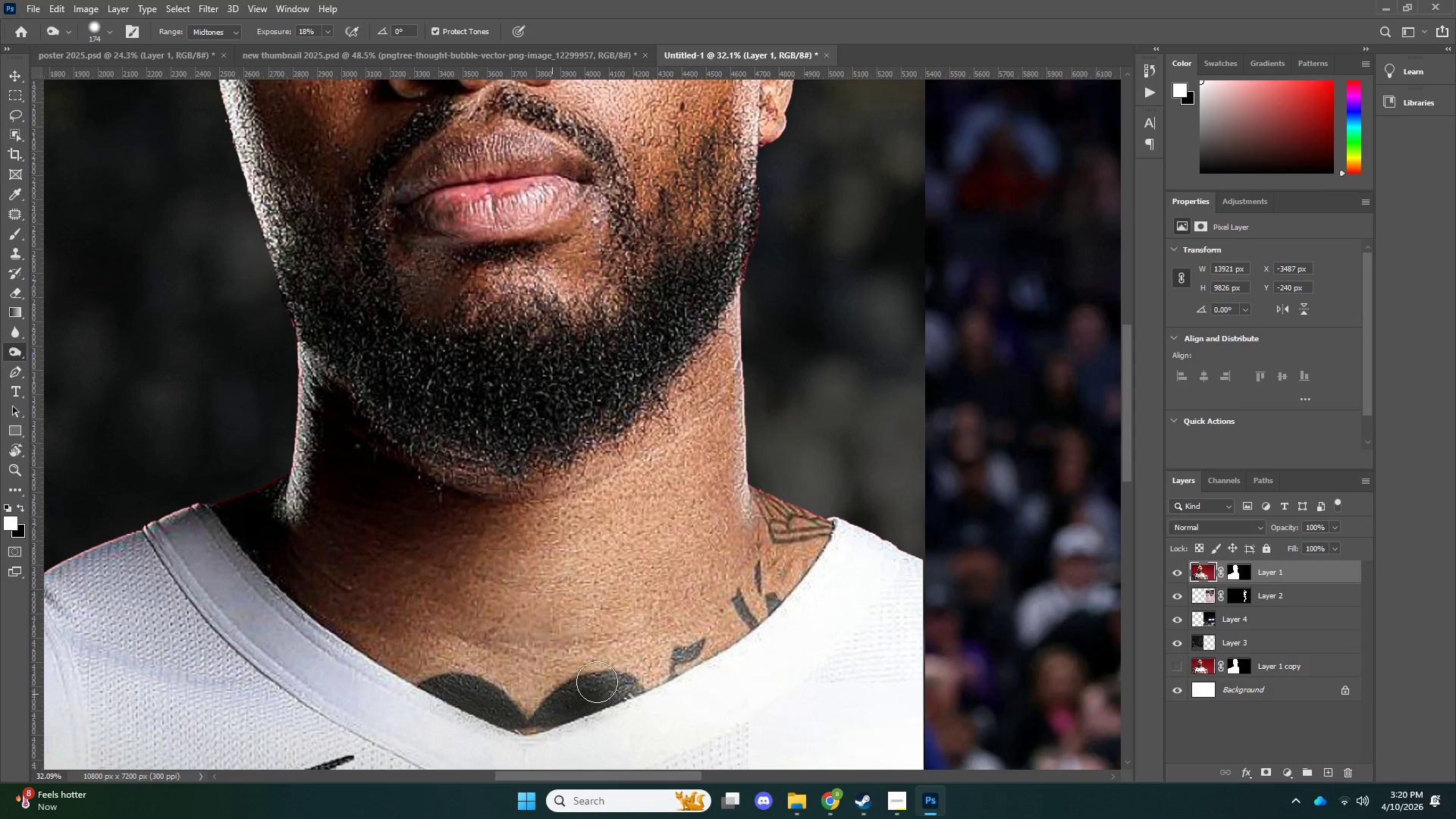 
left_click_drag(start_coordinate=[574, 689], to_coordinate=[561, 690])
 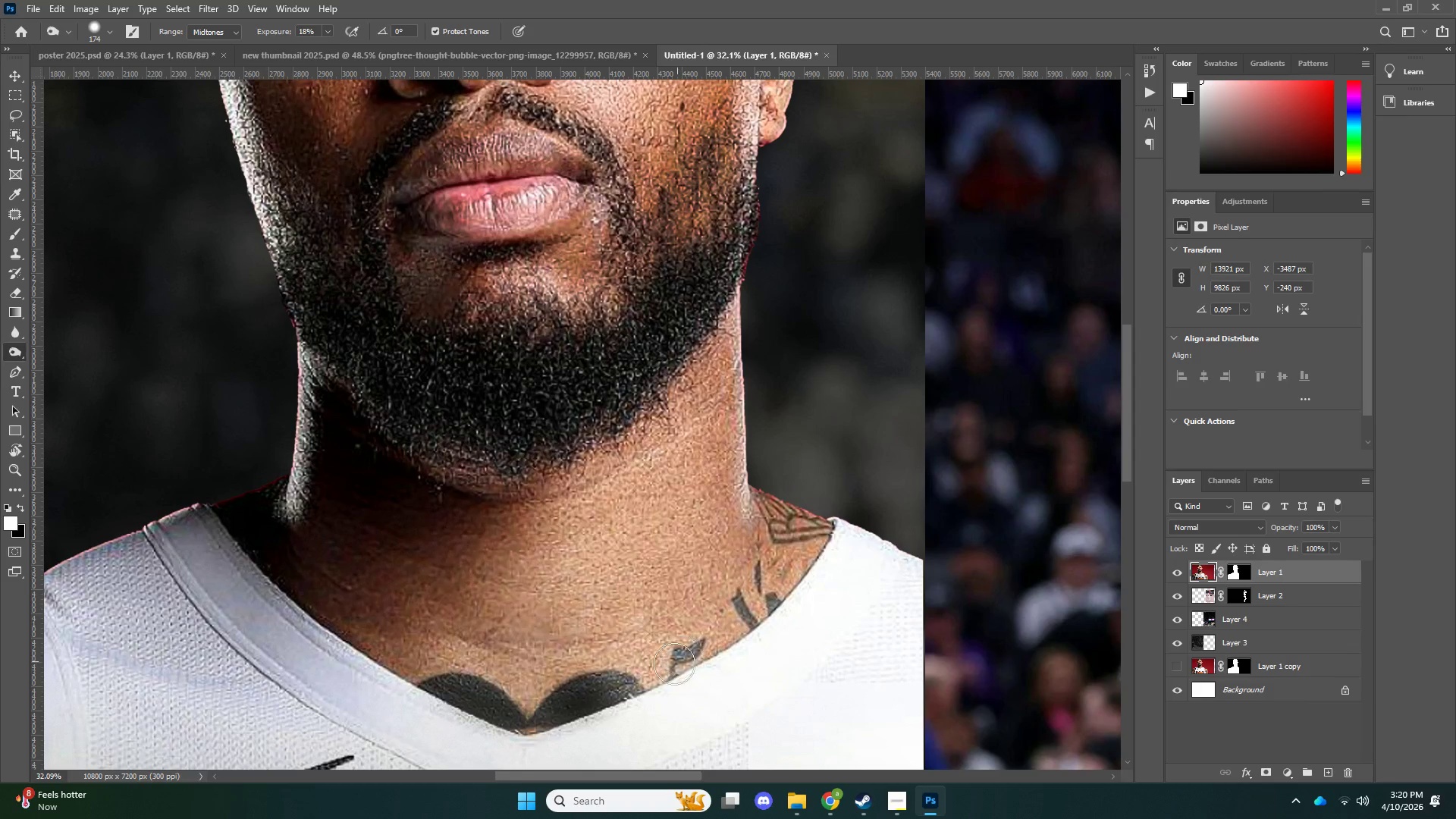 
left_click_drag(start_coordinate=[677, 661], to_coordinate=[694, 651])
 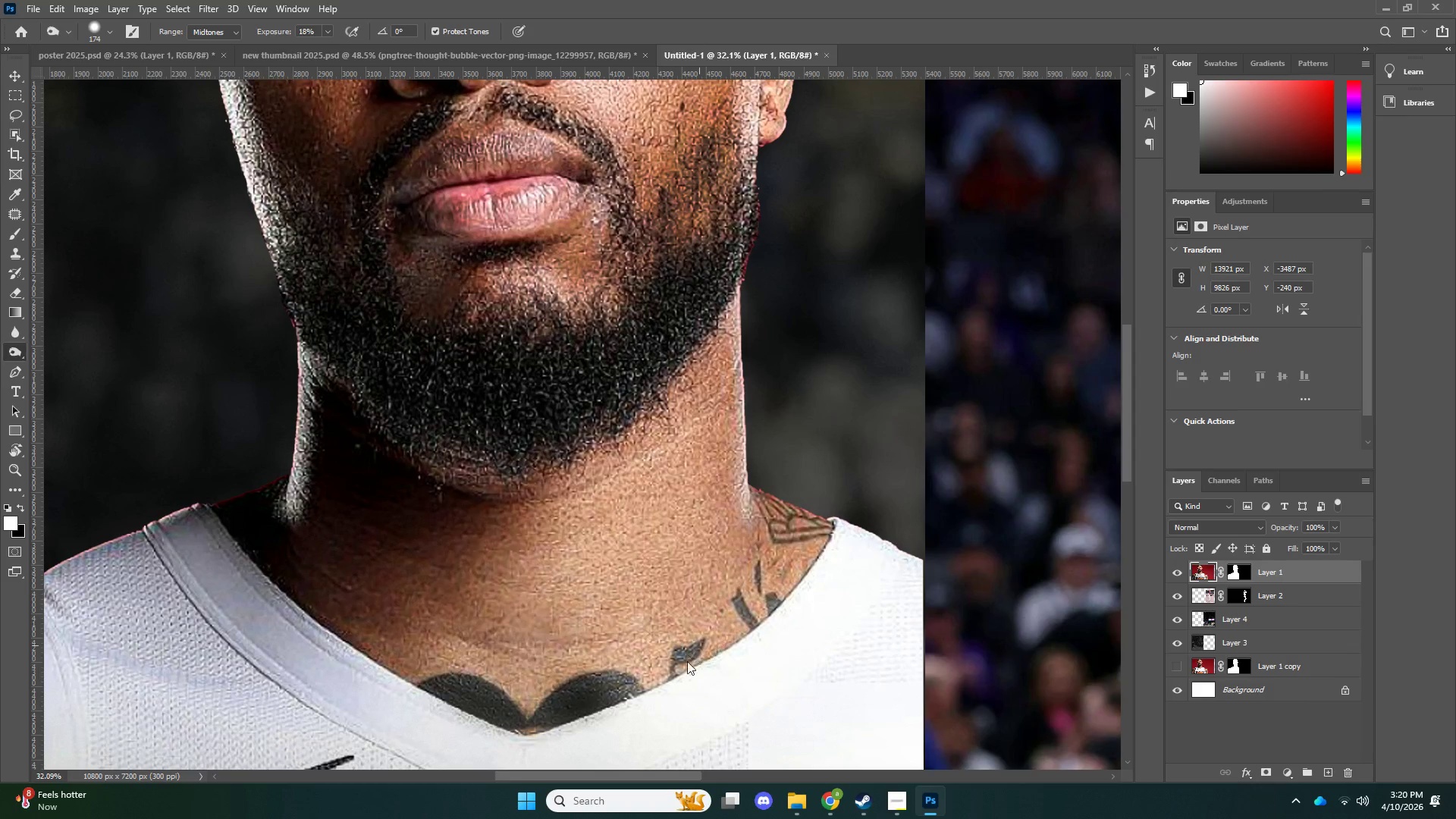 
left_click_drag(start_coordinate=[699, 645], to_coordinate=[698, 654])
 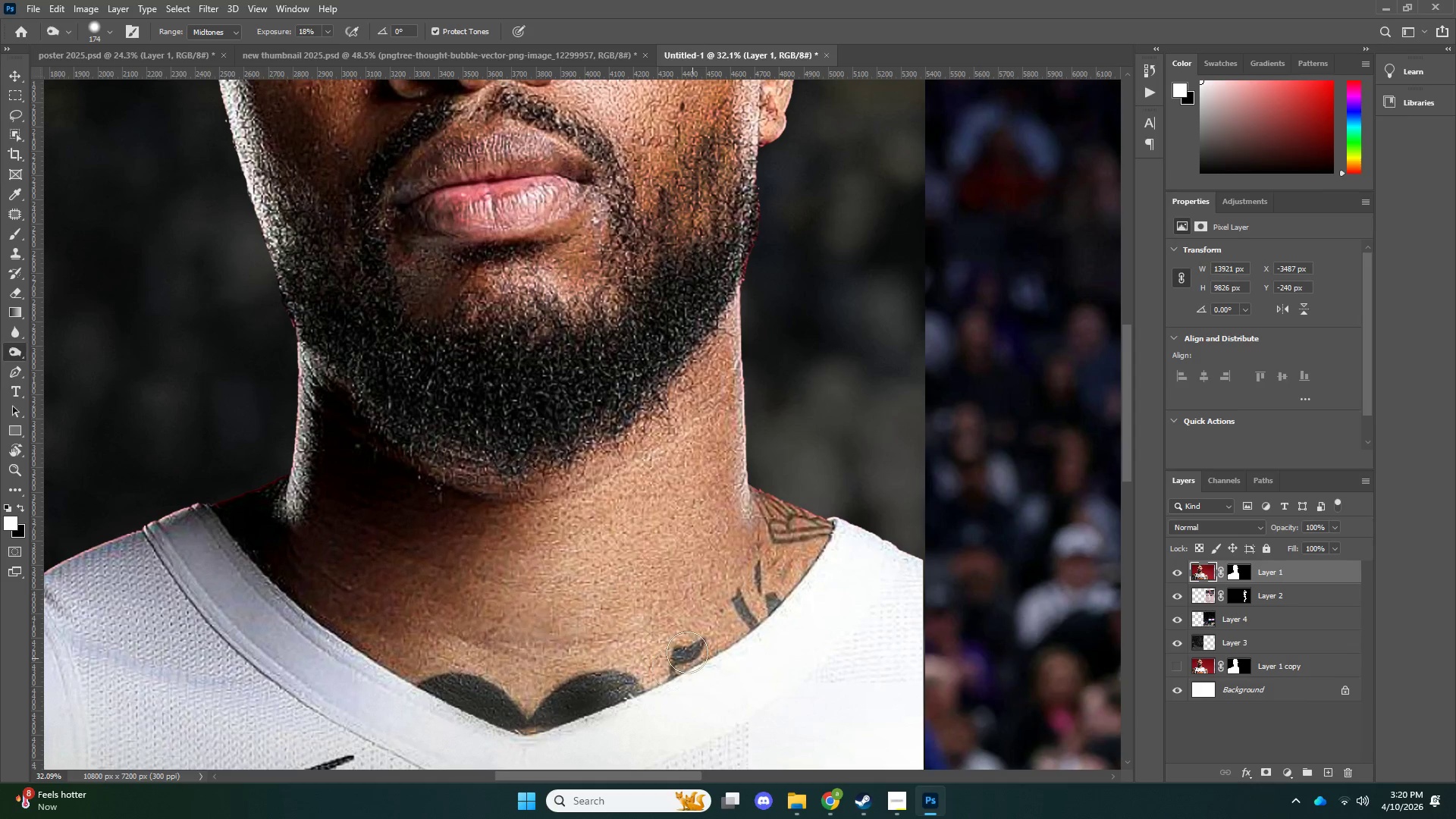 
left_click_drag(start_coordinate=[692, 658], to_coordinate=[686, 654])
 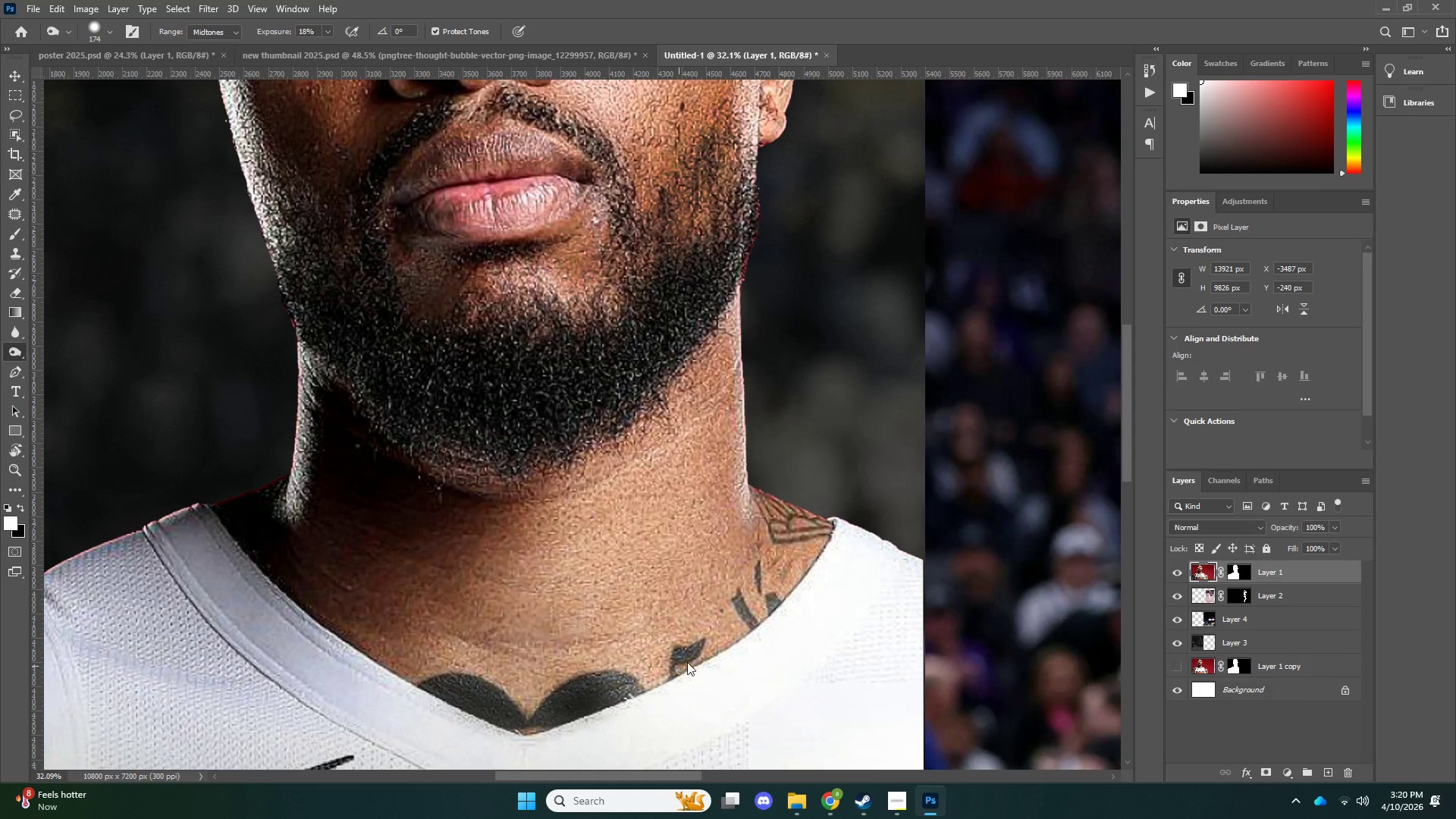 
left_click_drag(start_coordinate=[686, 654], to_coordinate=[686, 663])
 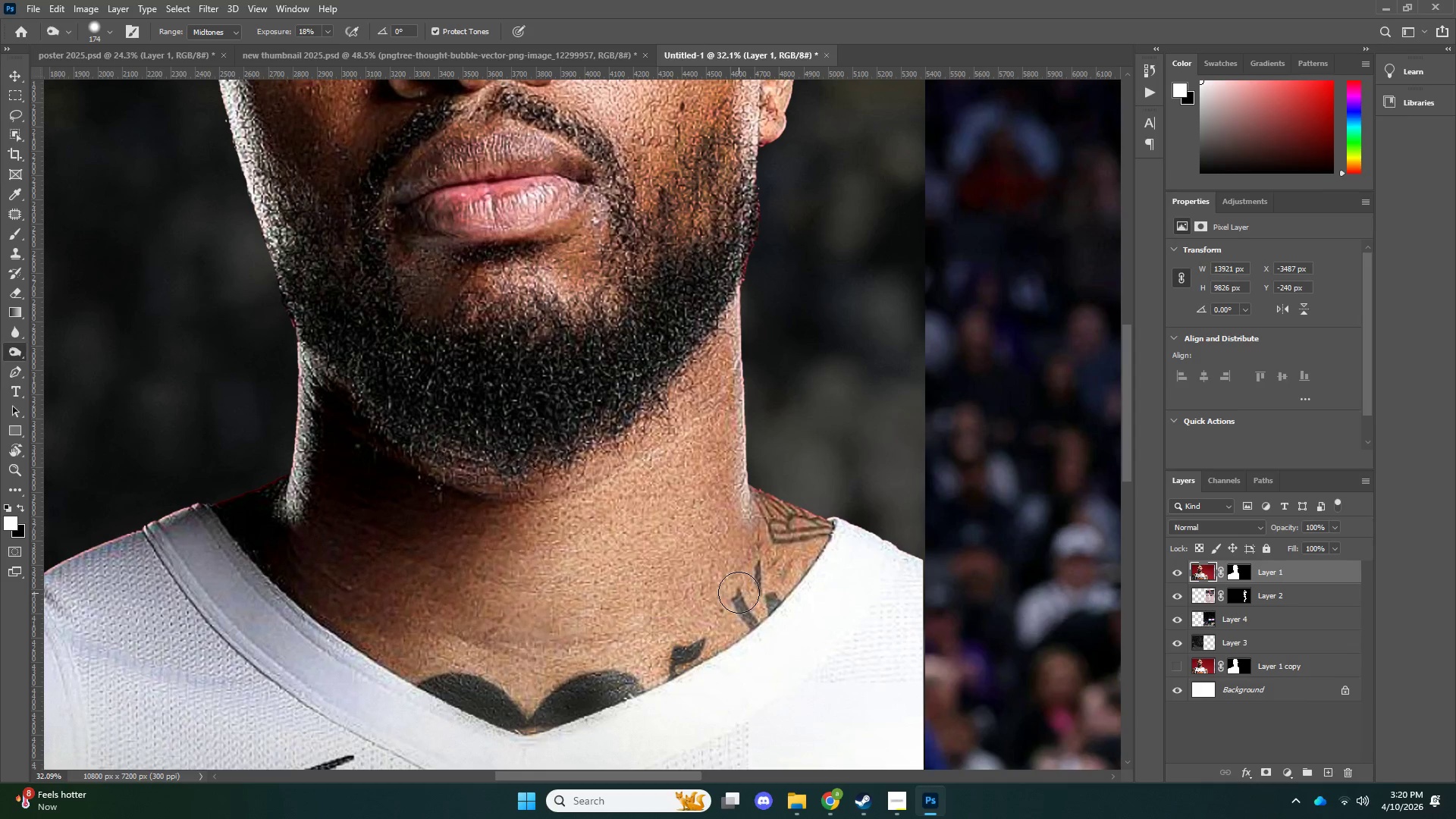 
left_click_drag(start_coordinate=[739, 598], to_coordinate=[749, 612])
 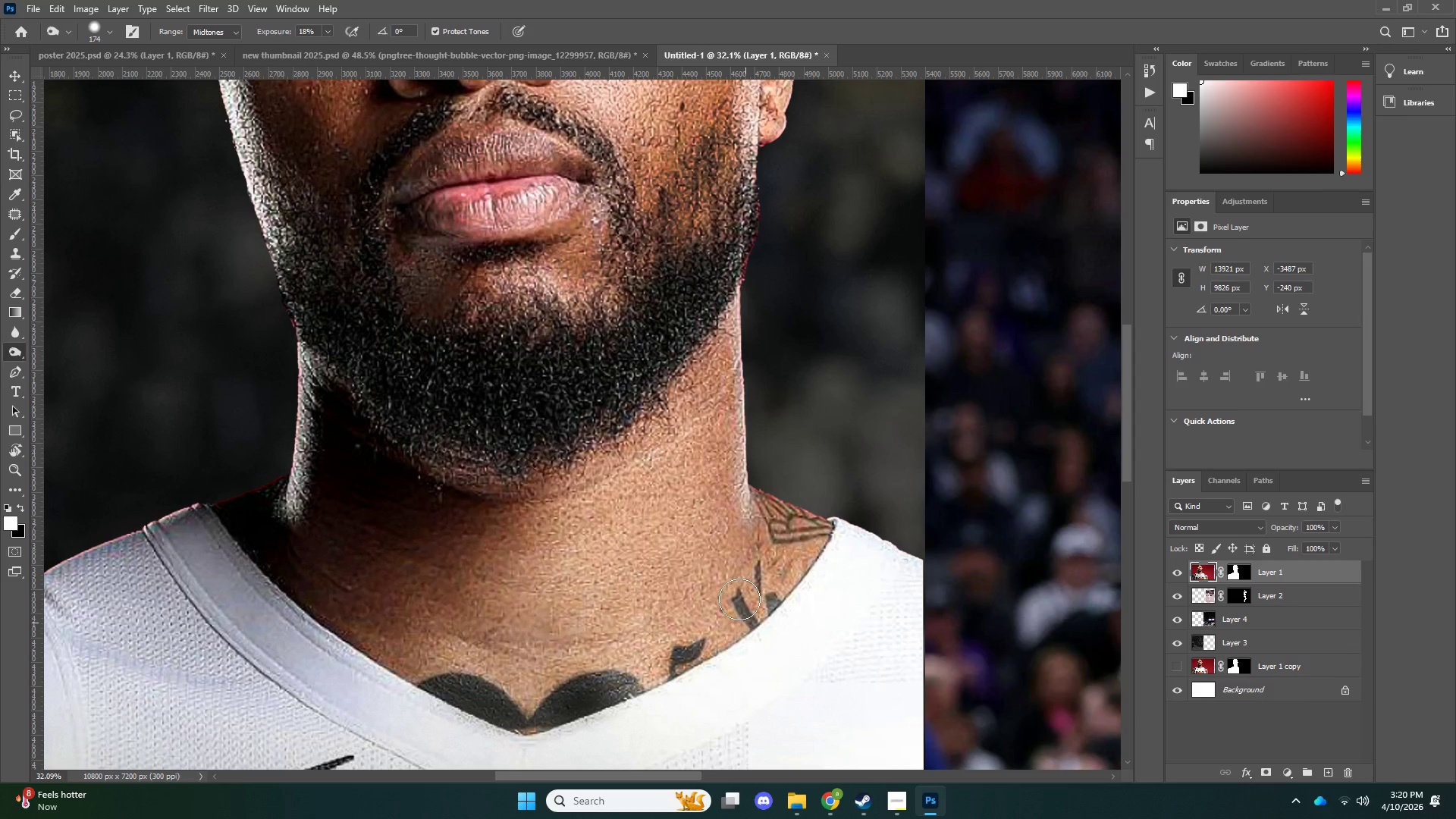 
left_click_drag(start_coordinate=[745, 610], to_coordinate=[739, 599])
 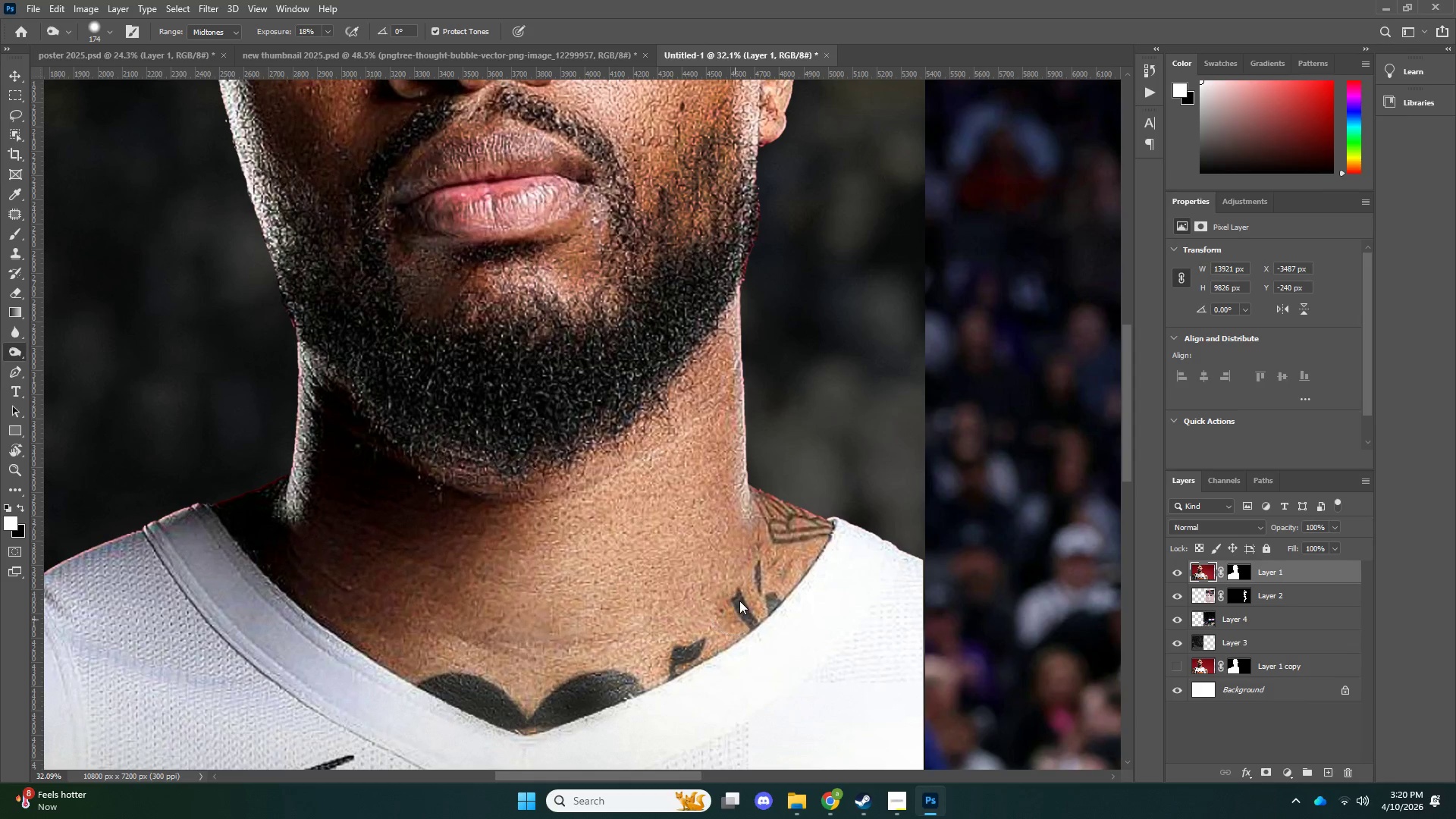 
left_click_drag(start_coordinate=[733, 605], to_coordinate=[739, 601])
 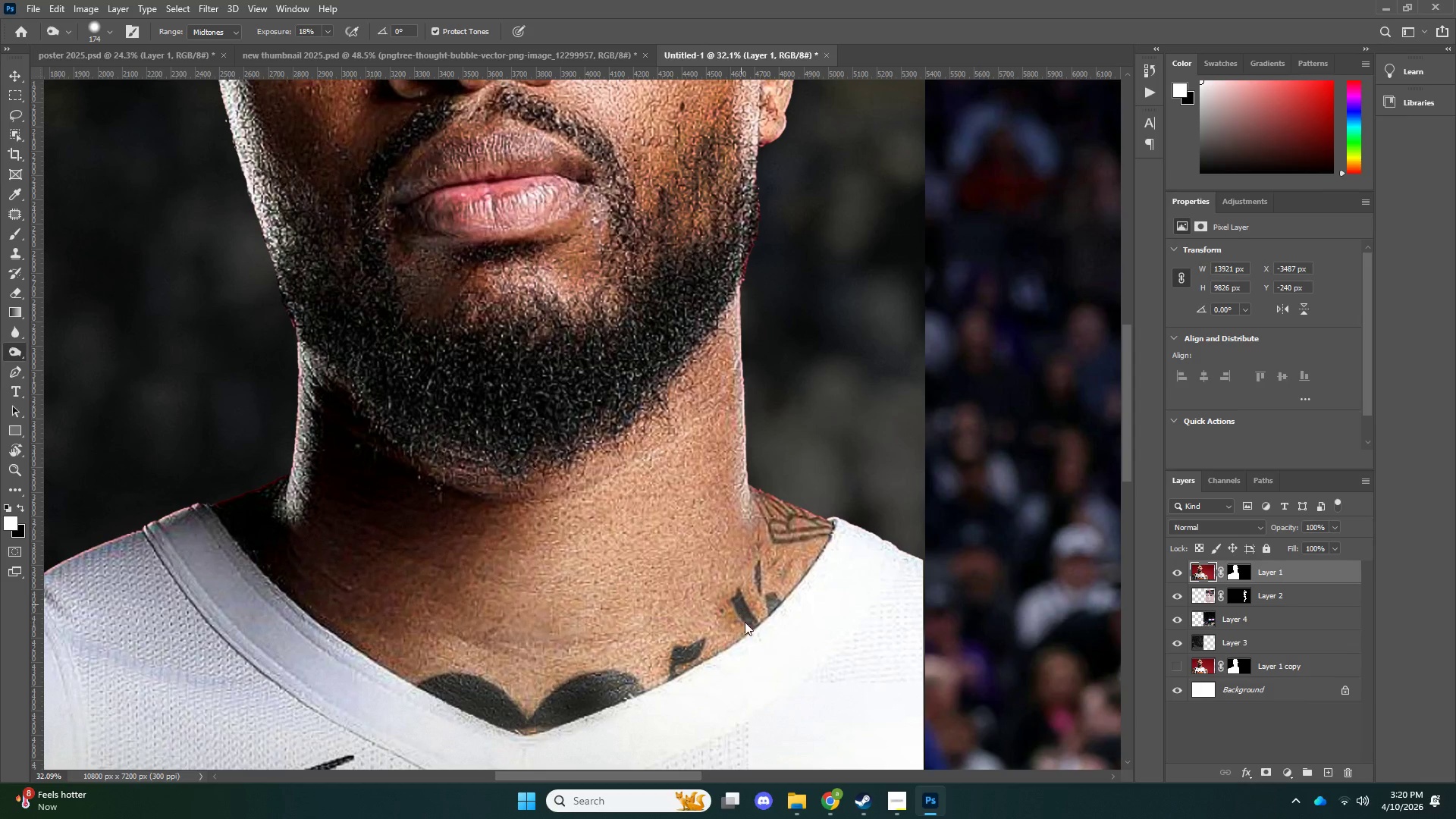 
left_click_drag(start_coordinate=[741, 604], to_coordinate=[750, 614])
 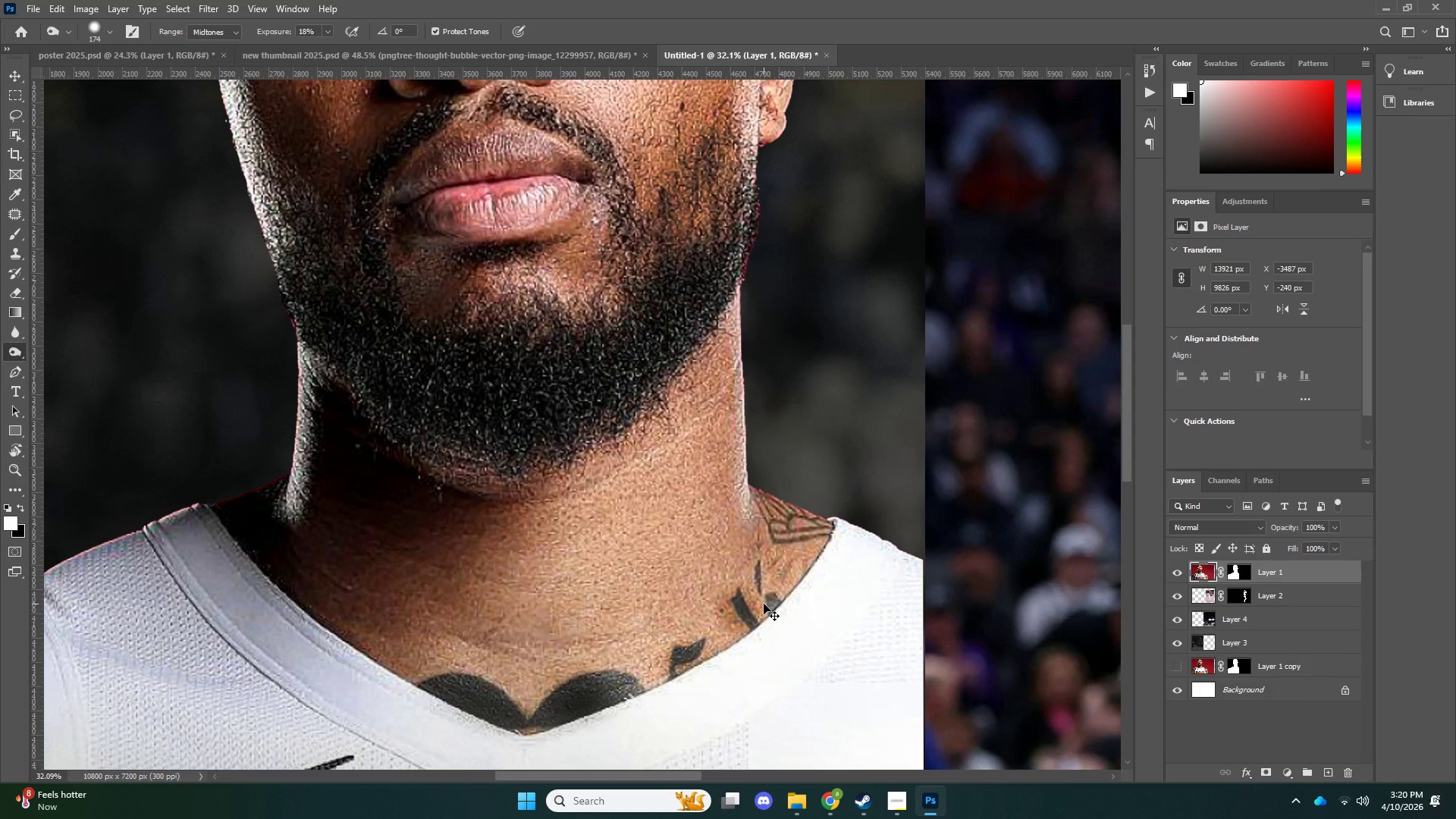 
key(Control+ControlLeft)
 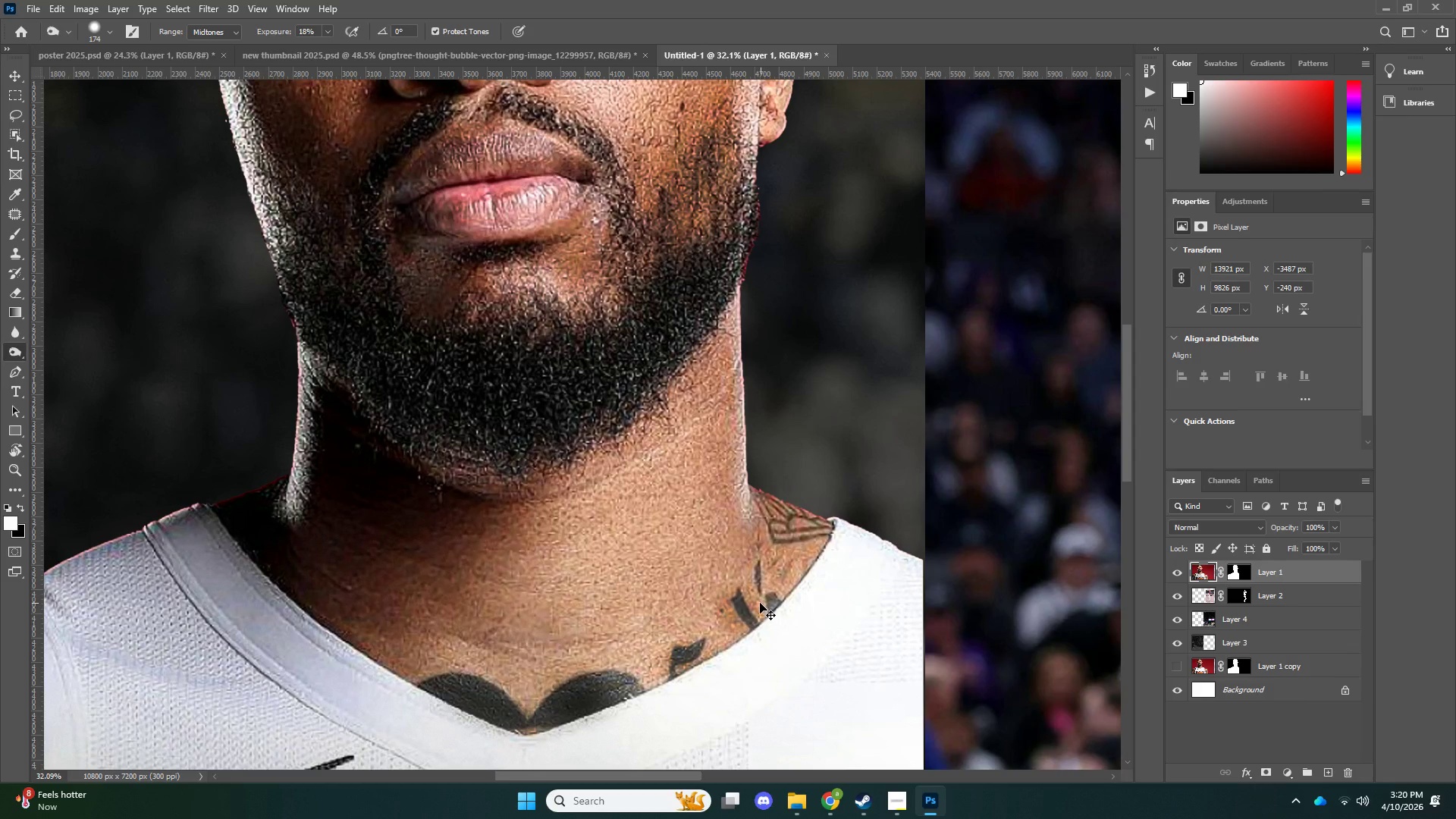 
key(Control+Z)
 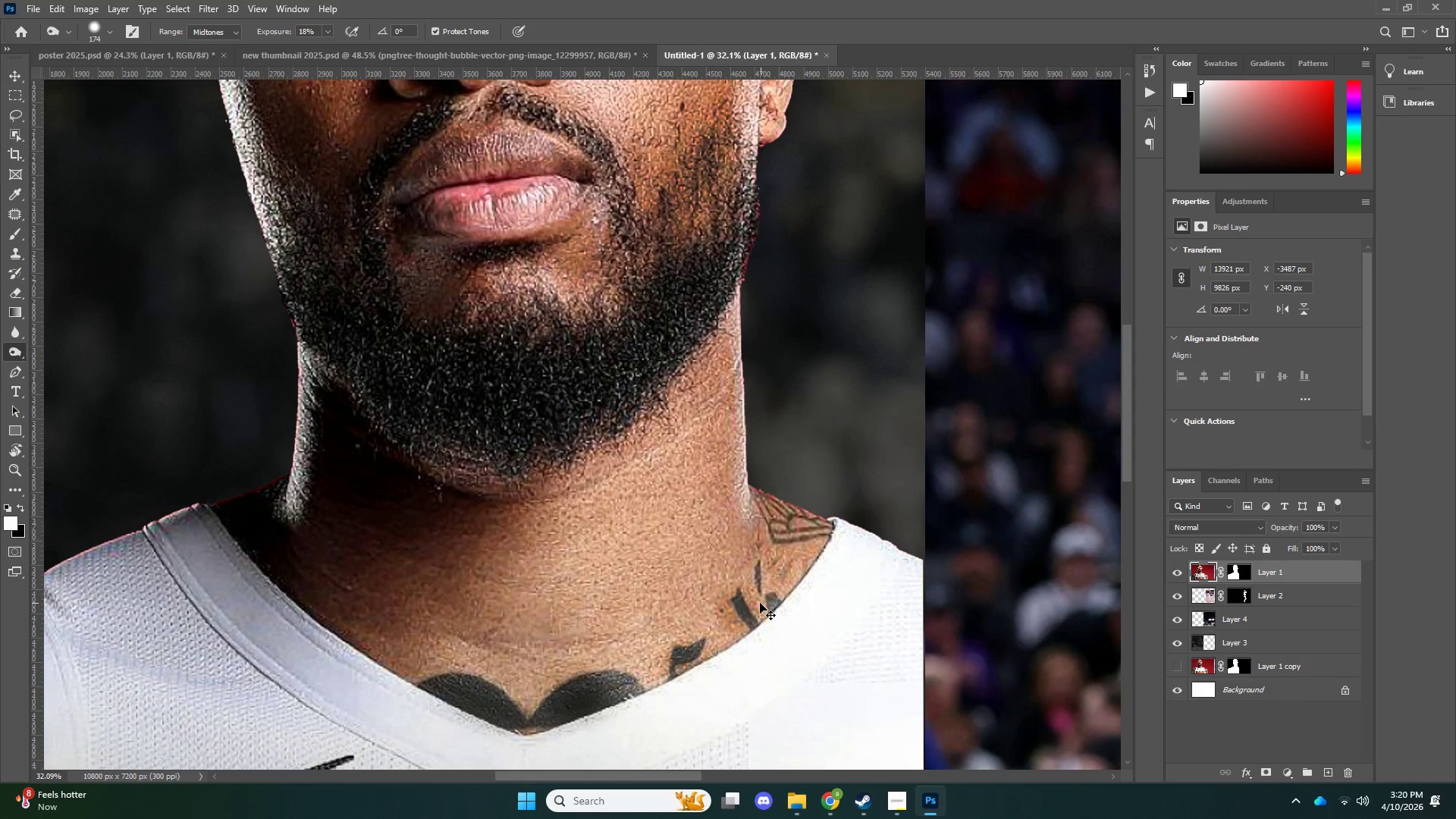 
key(Alt+AltLeft)
 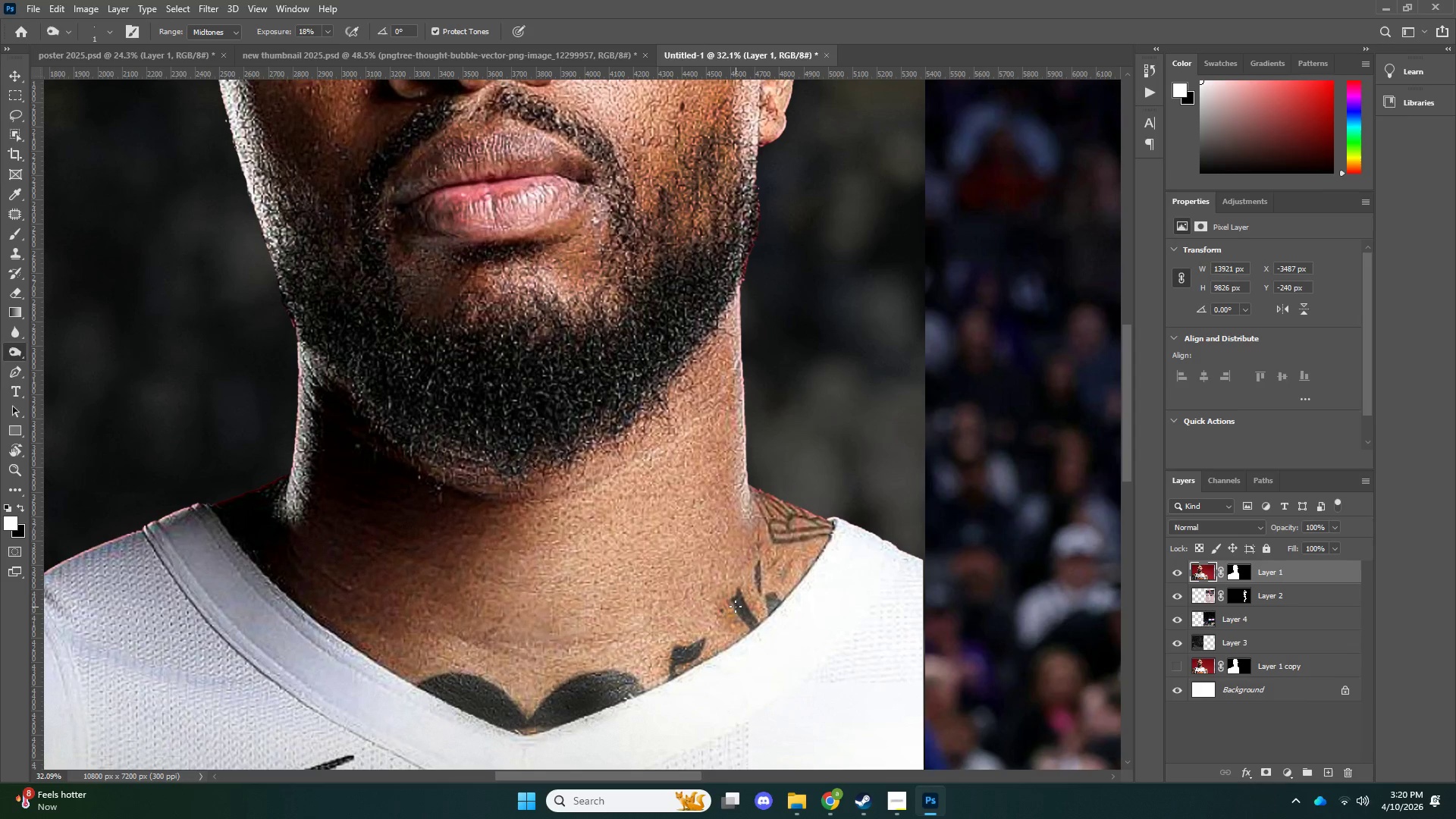 
key(Alt+AltLeft)
 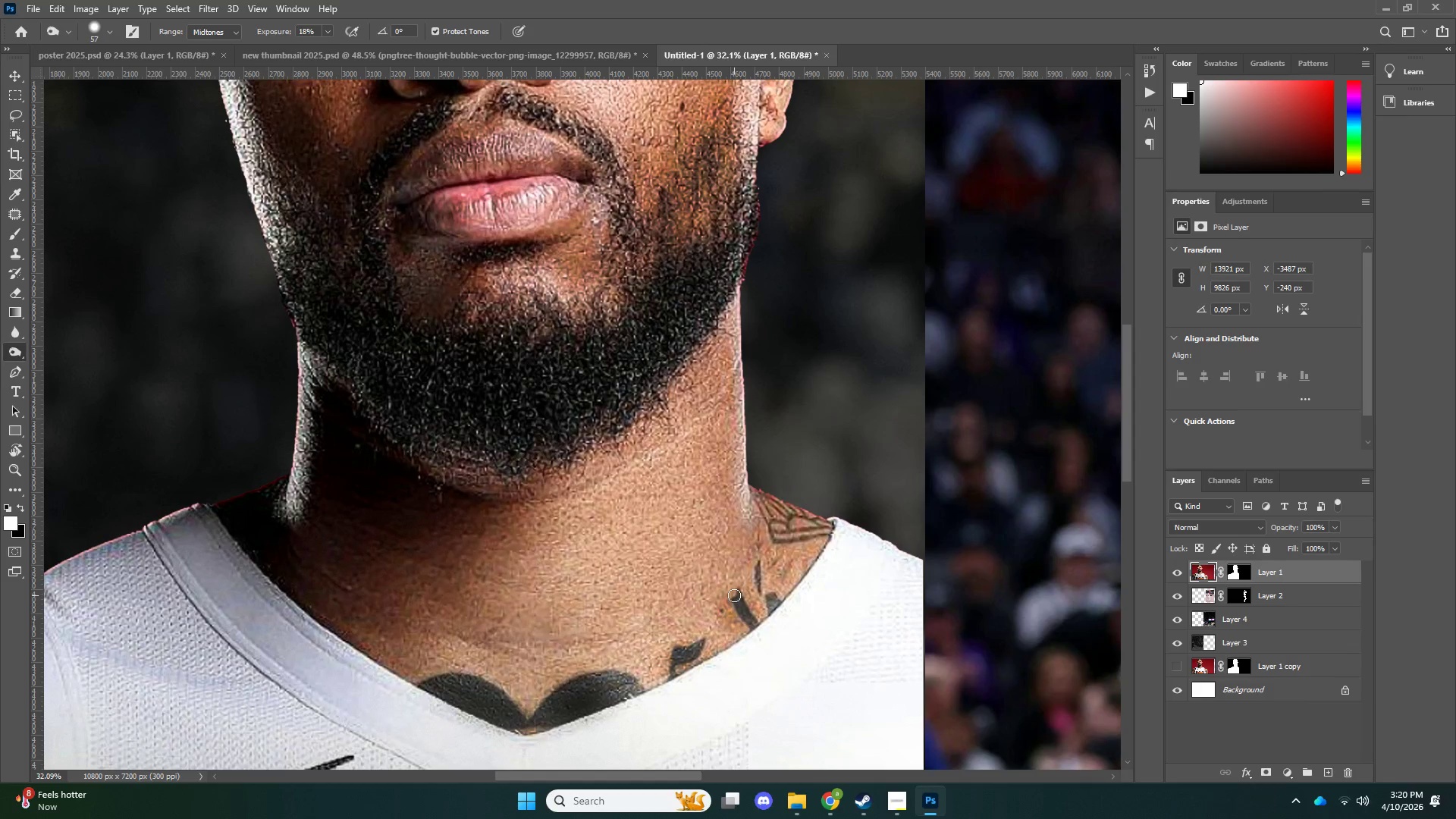 
left_click_drag(start_coordinate=[738, 604], to_coordinate=[747, 618])
 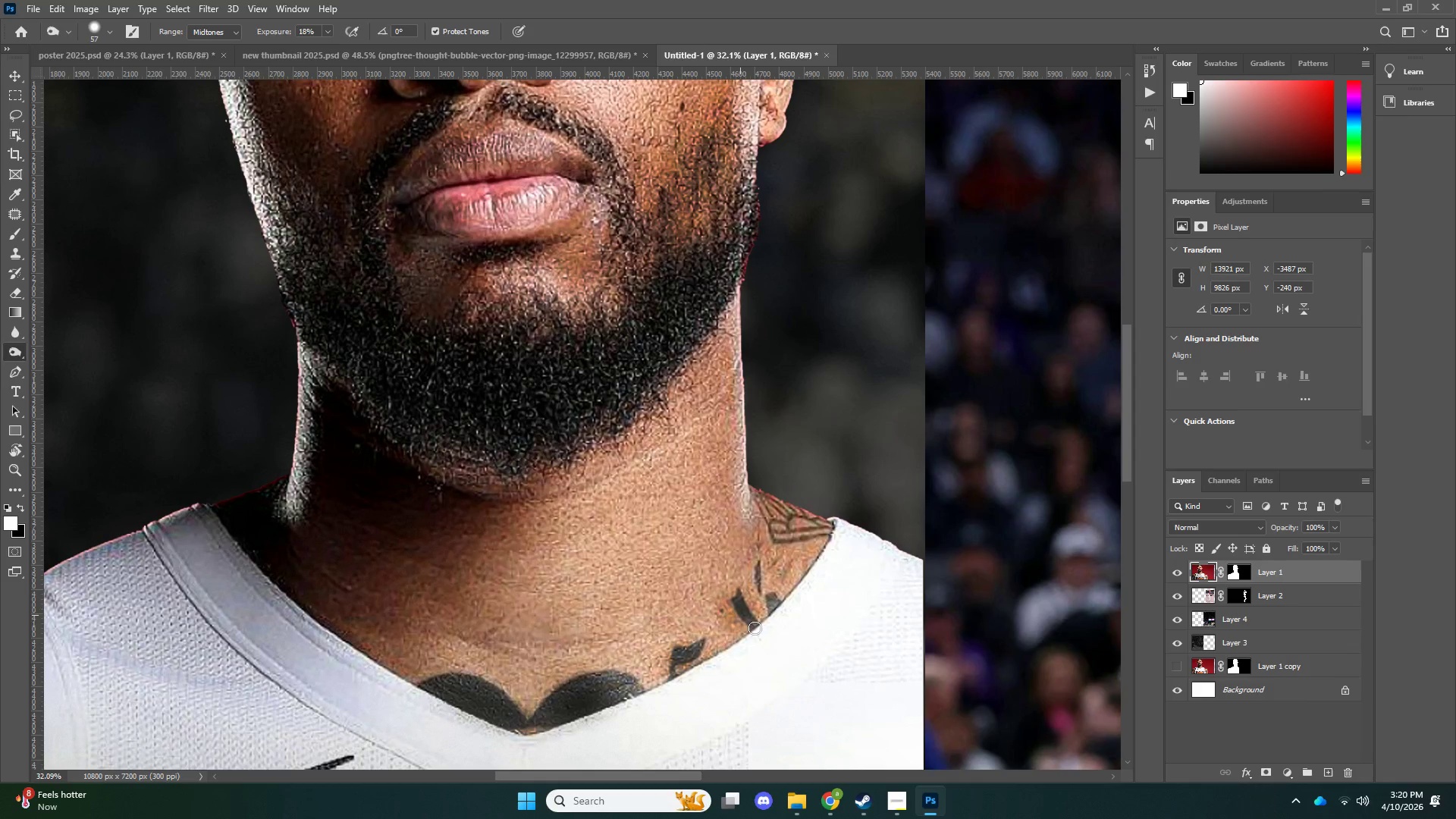 
left_click_drag(start_coordinate=[736, 604], to_coordinate=[753, 620])
 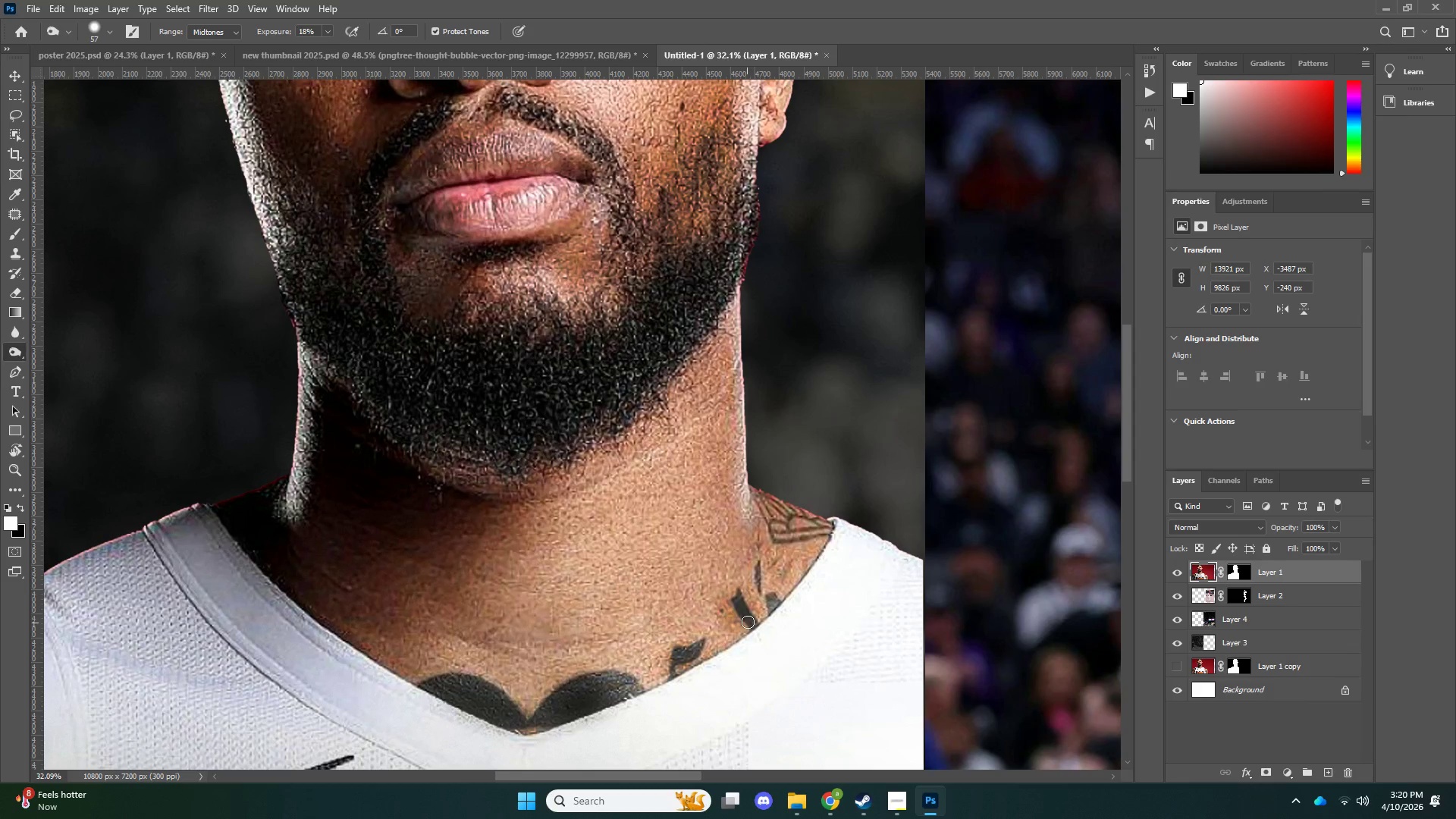 
left_click_drag(start_coordinate=[747, 617], to_coordinate=[748, 610])
 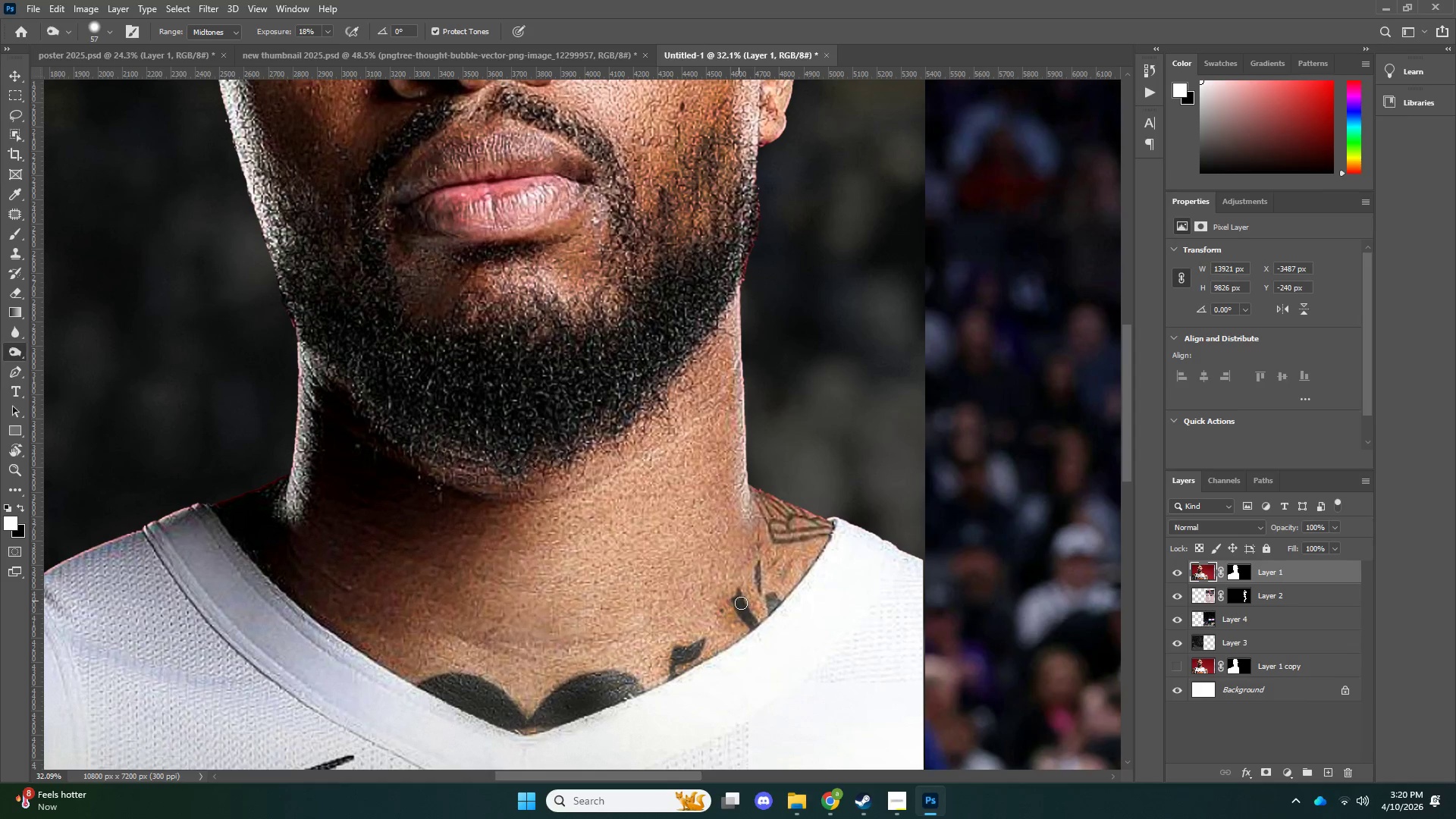 
left_click_drag(start_coordinate=[739, 601], to_coordinate=[742, 604])
 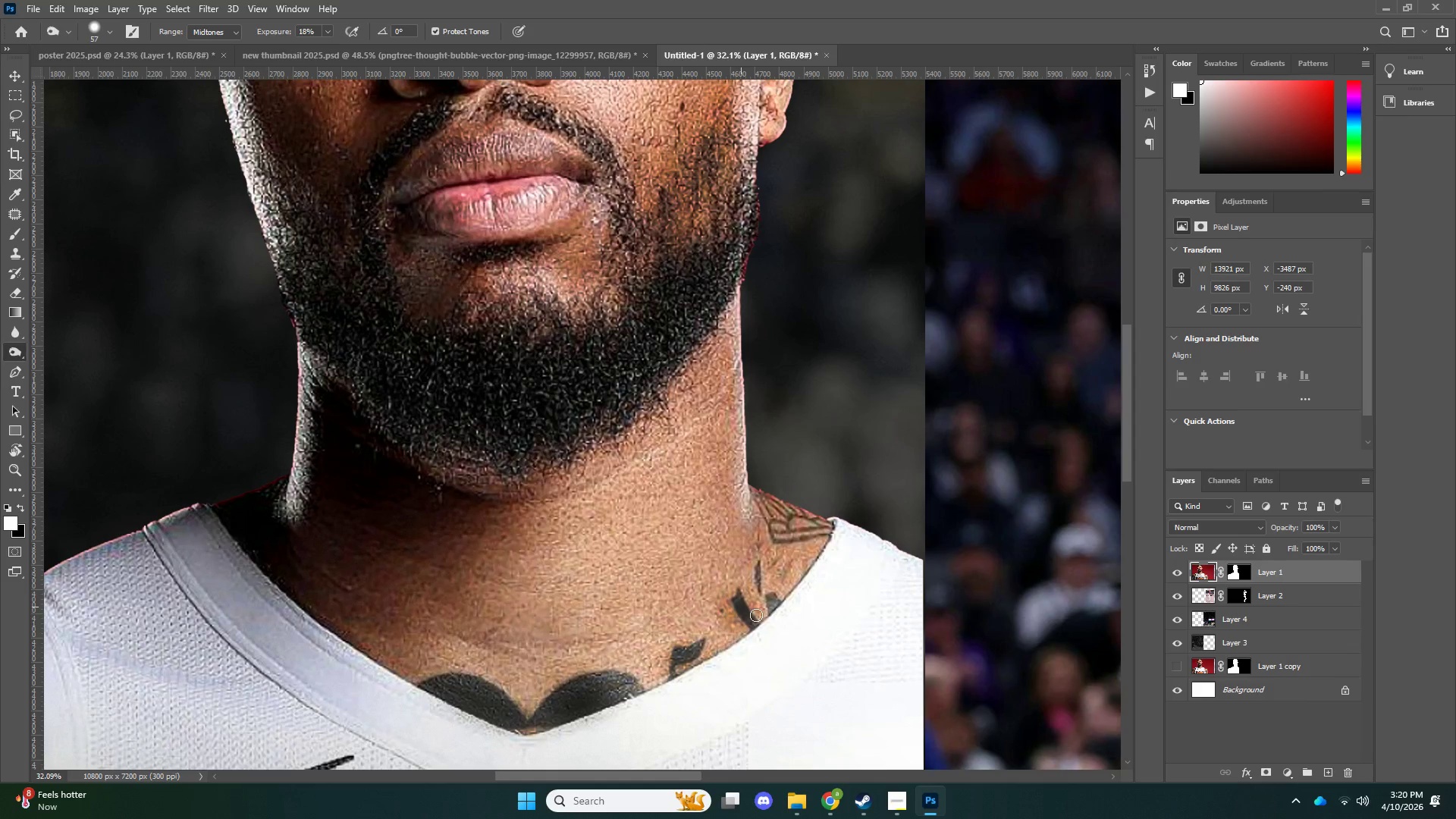 
left_click_drag(start_coordinate=[741, 607], to_coordinate=[759, 613])
 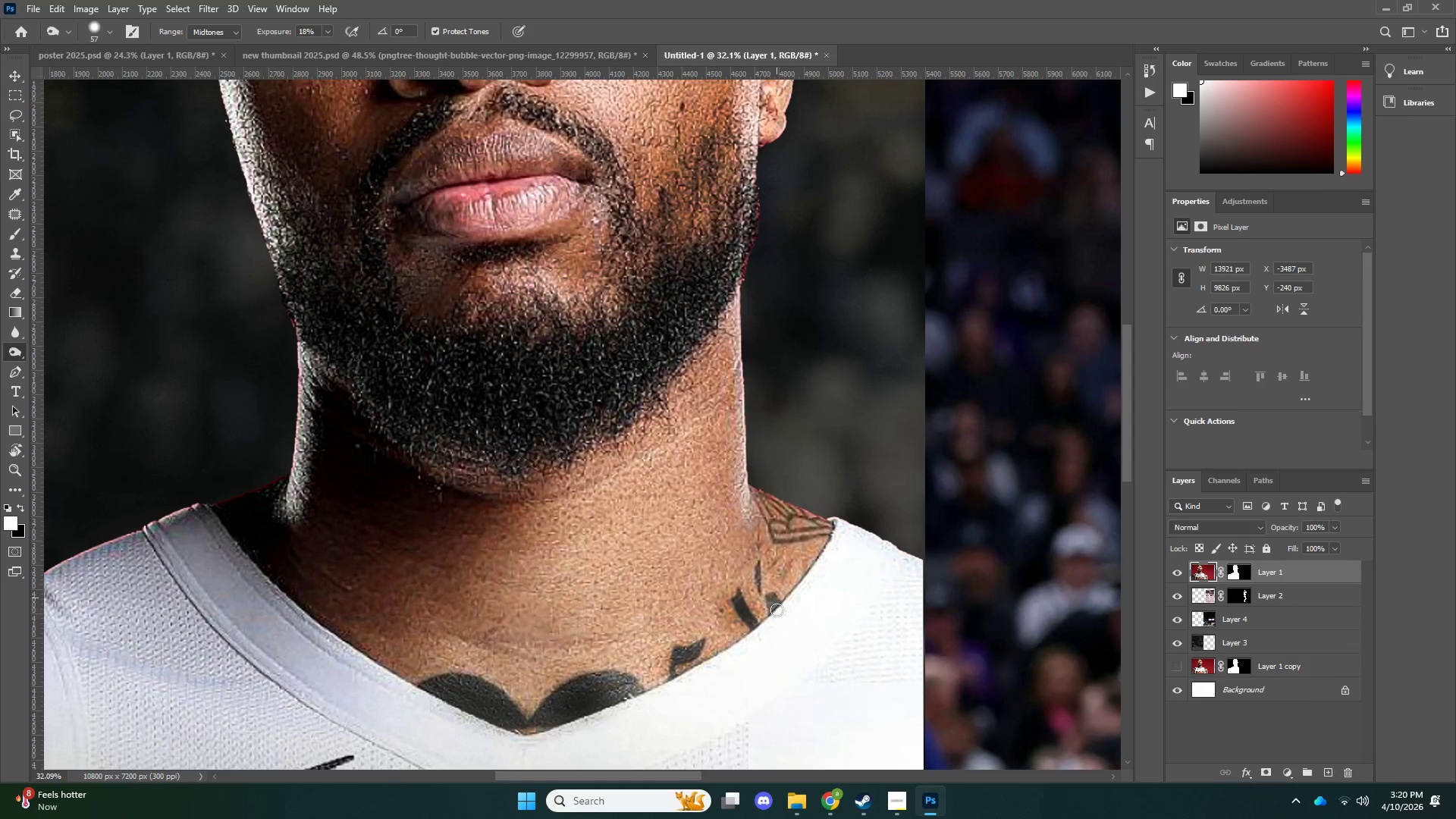 
left_click_drag(start_coordinate=[777, 594], to_coordinate=[776, 598])
 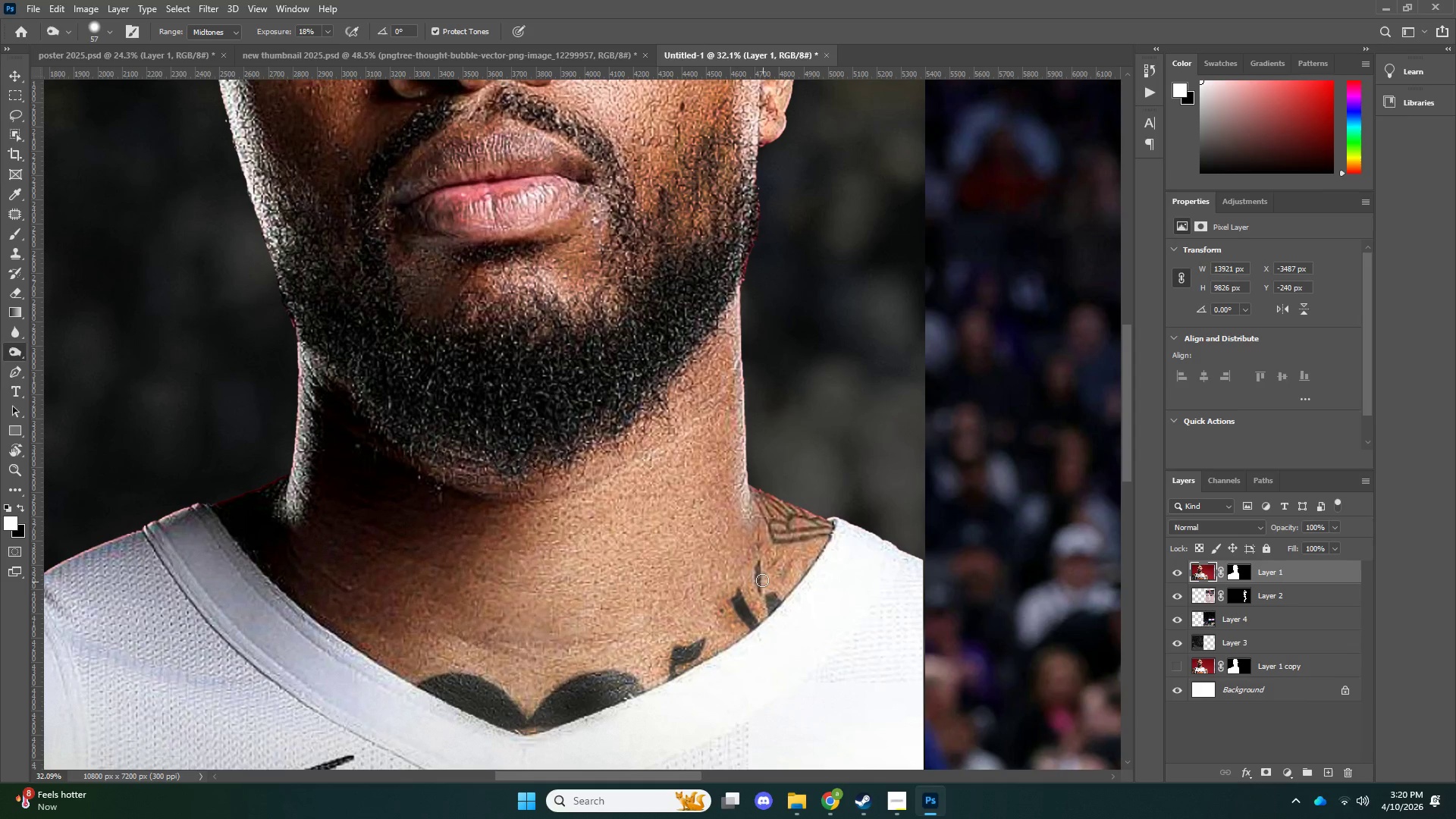 
left_click_drag(start_coordinate=[772, 601], to_coordinate=[766, 595])
 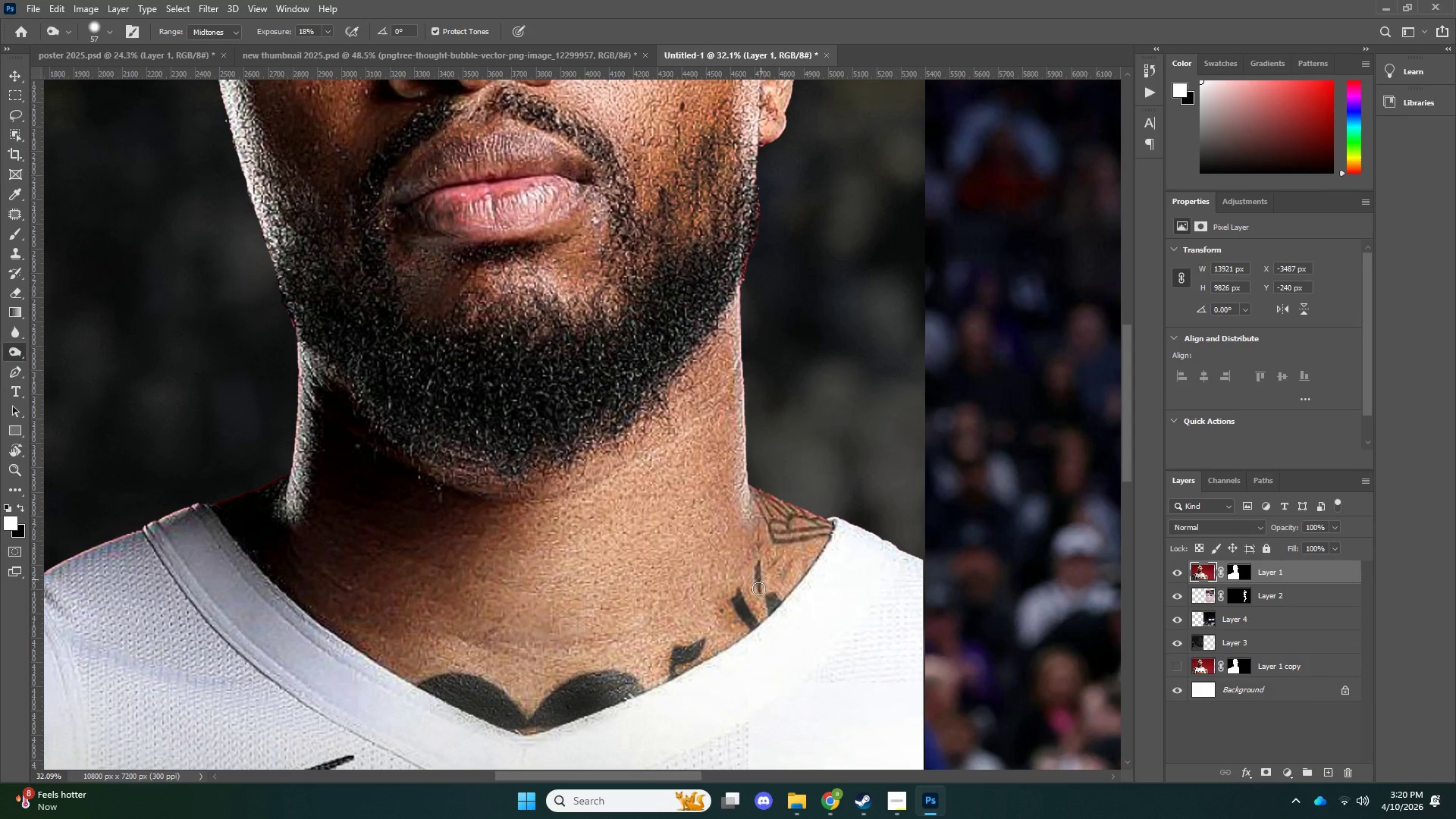 
left_click_drag(start_coordinate=[761, 579], to_coordinate=[763, 575])
 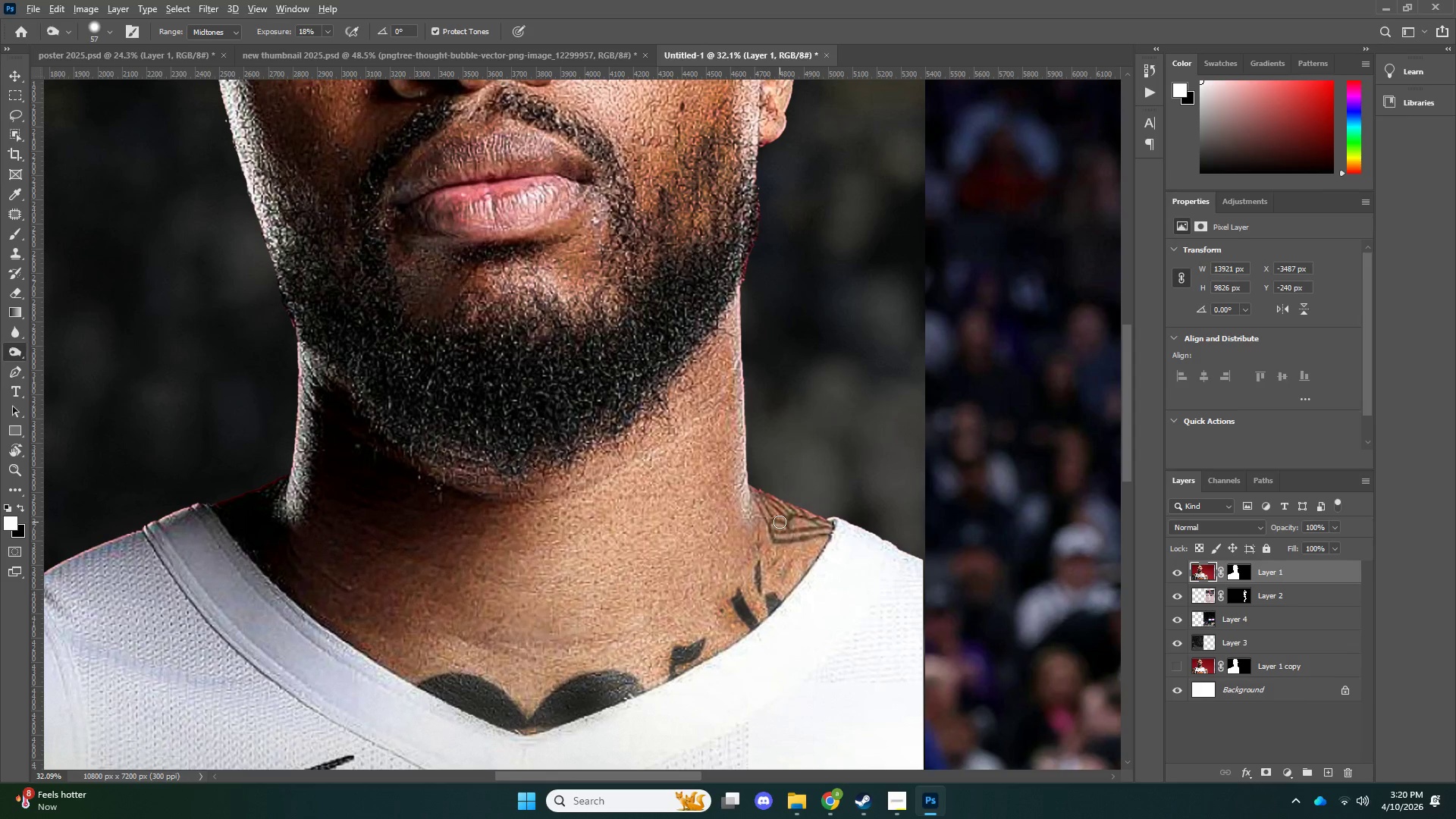 
key(Alt+AltLeft)
 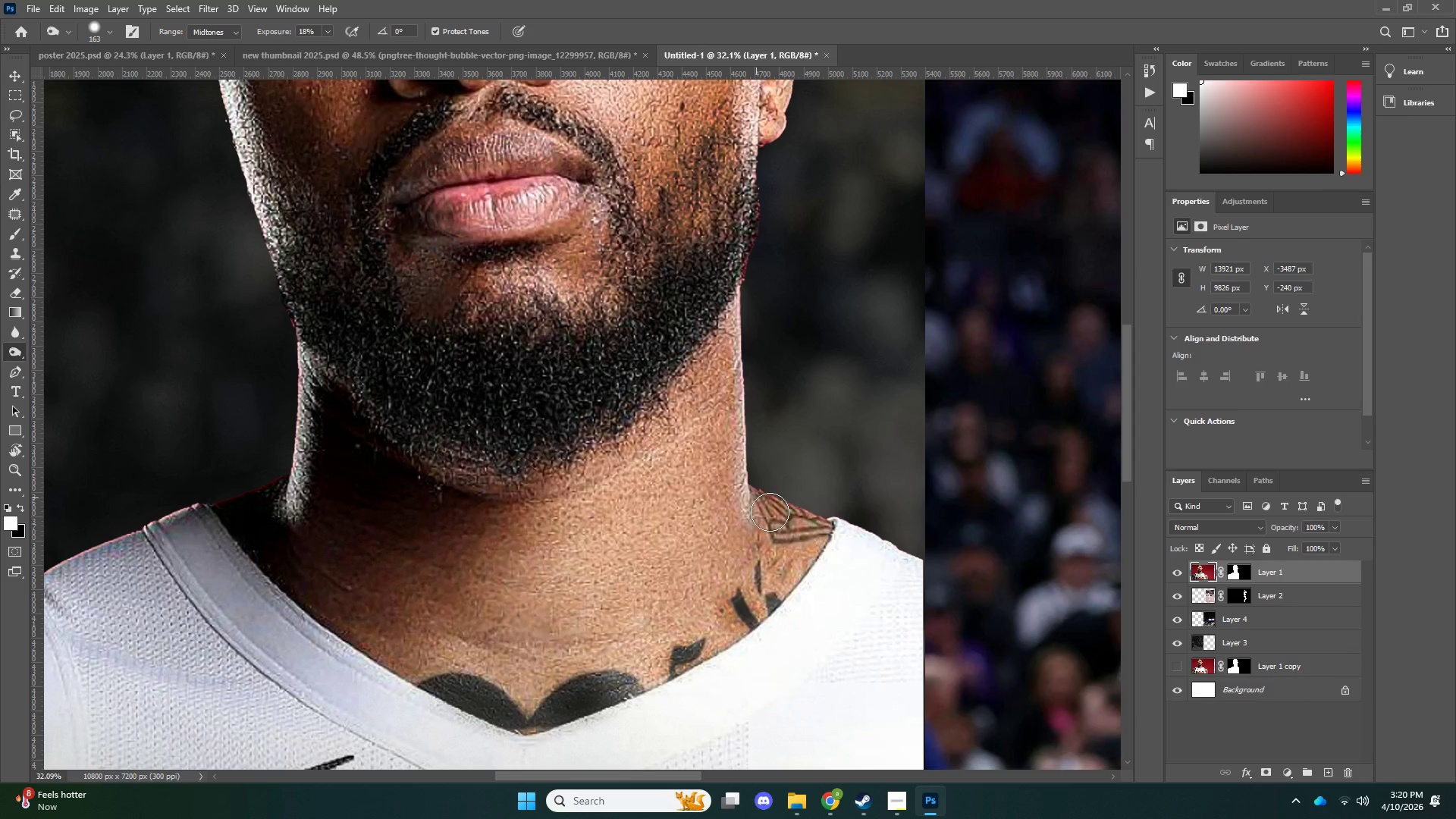 
left_click_drag(start_coordinate=[754, 494], to_coordinate=[820, 529])
 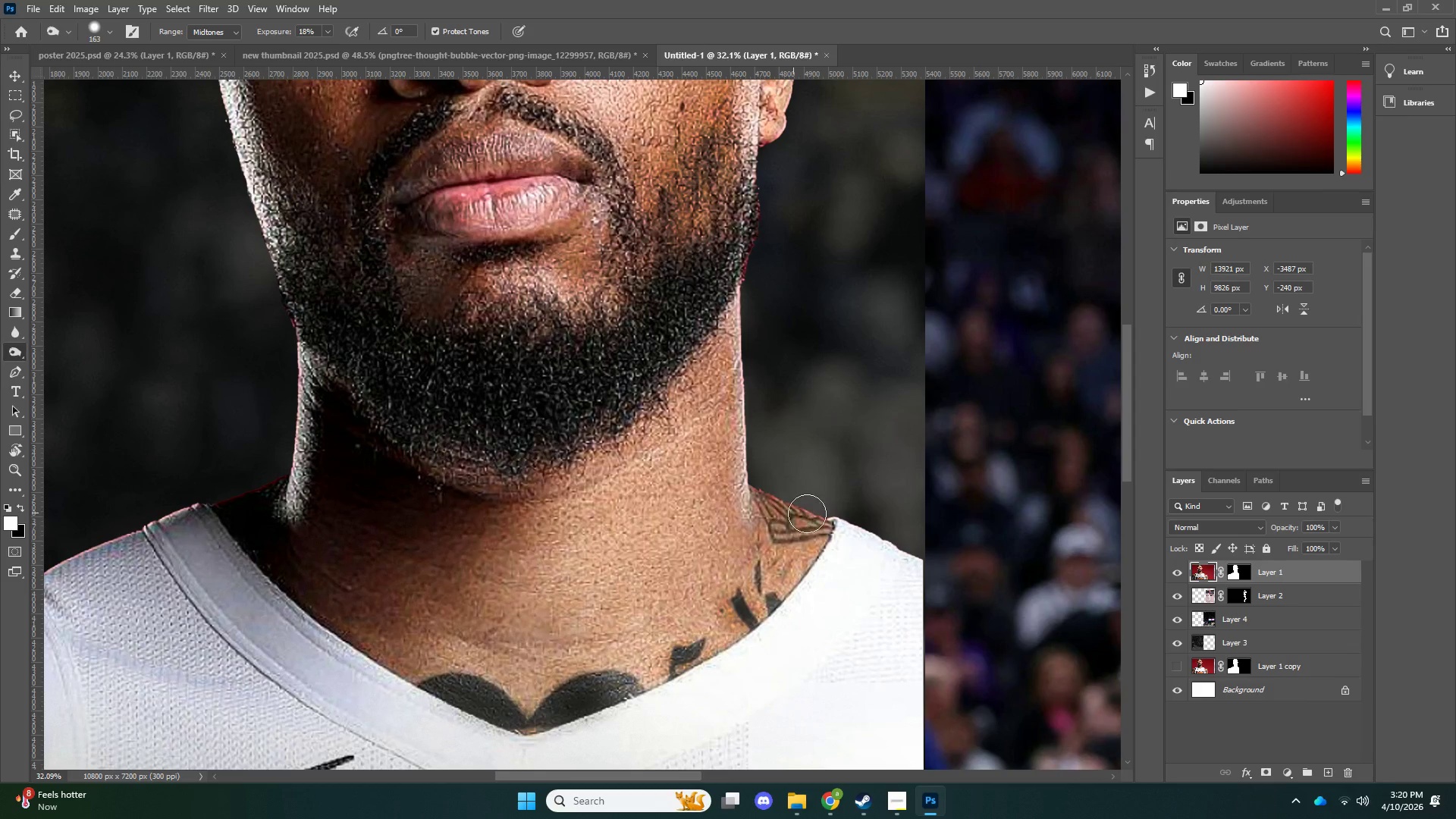 
left_click_drag(start_coordinate=[793, 512], to_coordinate=[807, 513])
 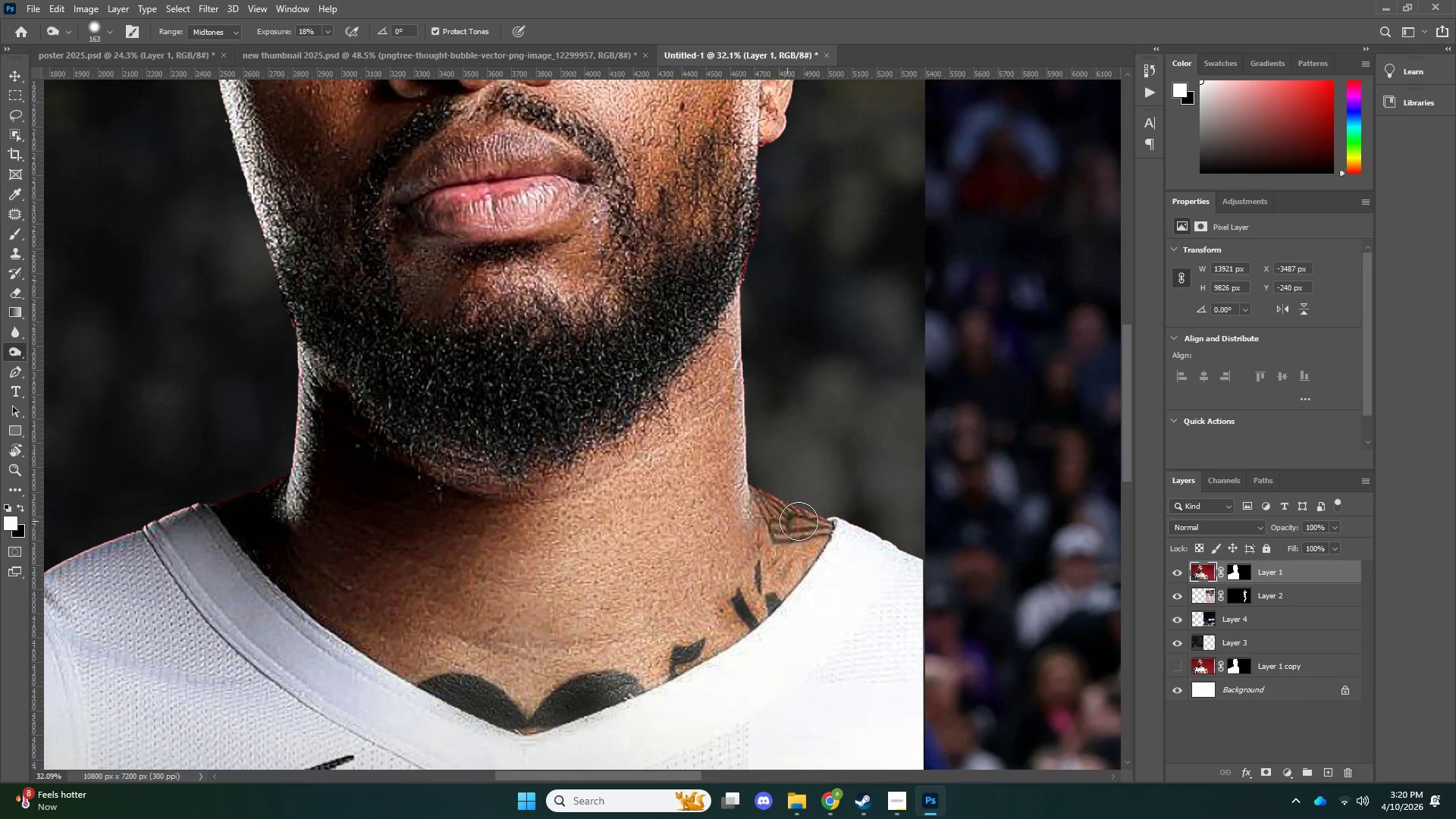 
left_click_drag(start_coordinate=[777, 518], to_coordinate=[805, 519])
 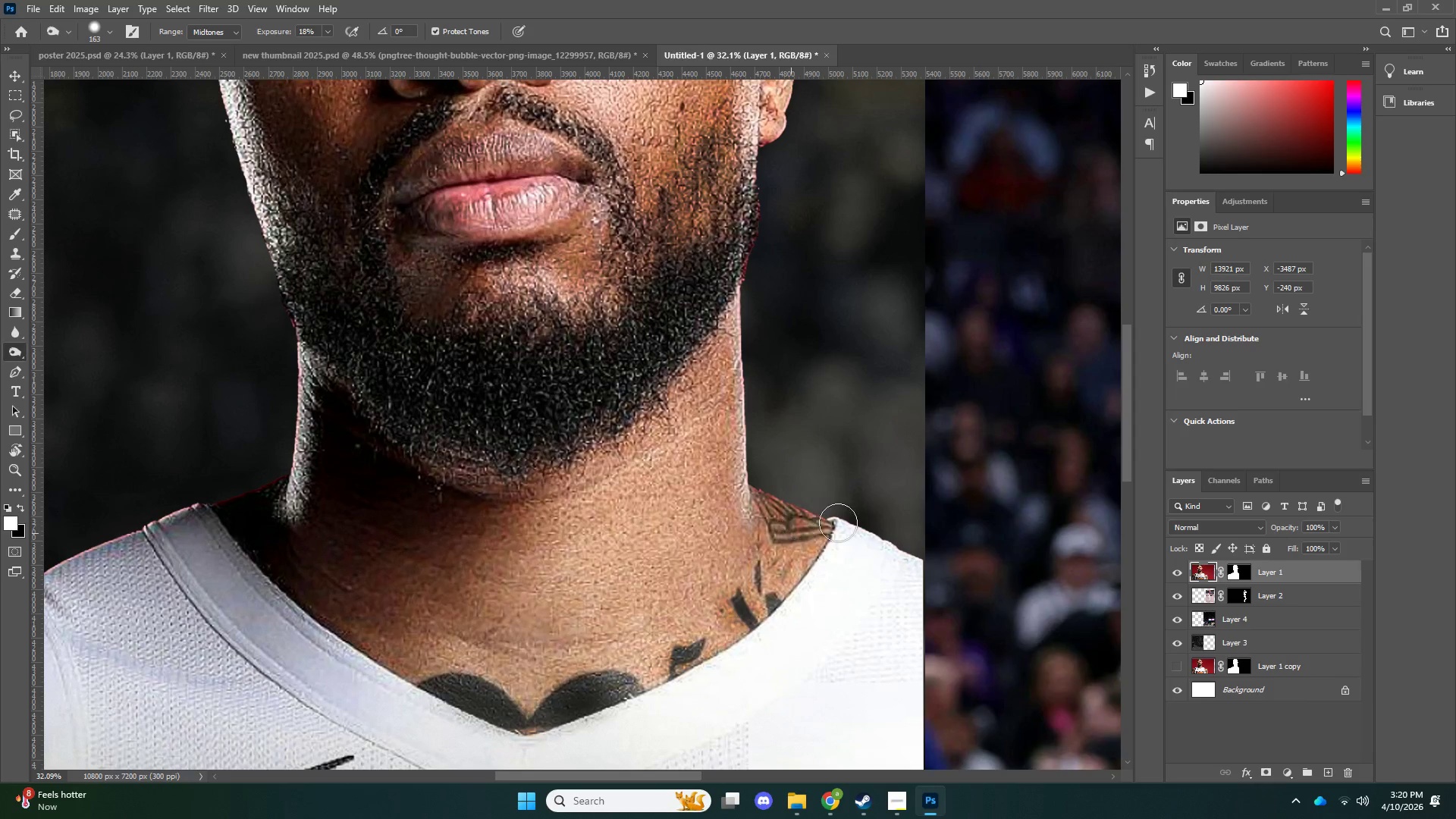 
left_click_drag(start_coordinate=[791, 533], to_coordinate=[782, 505])
 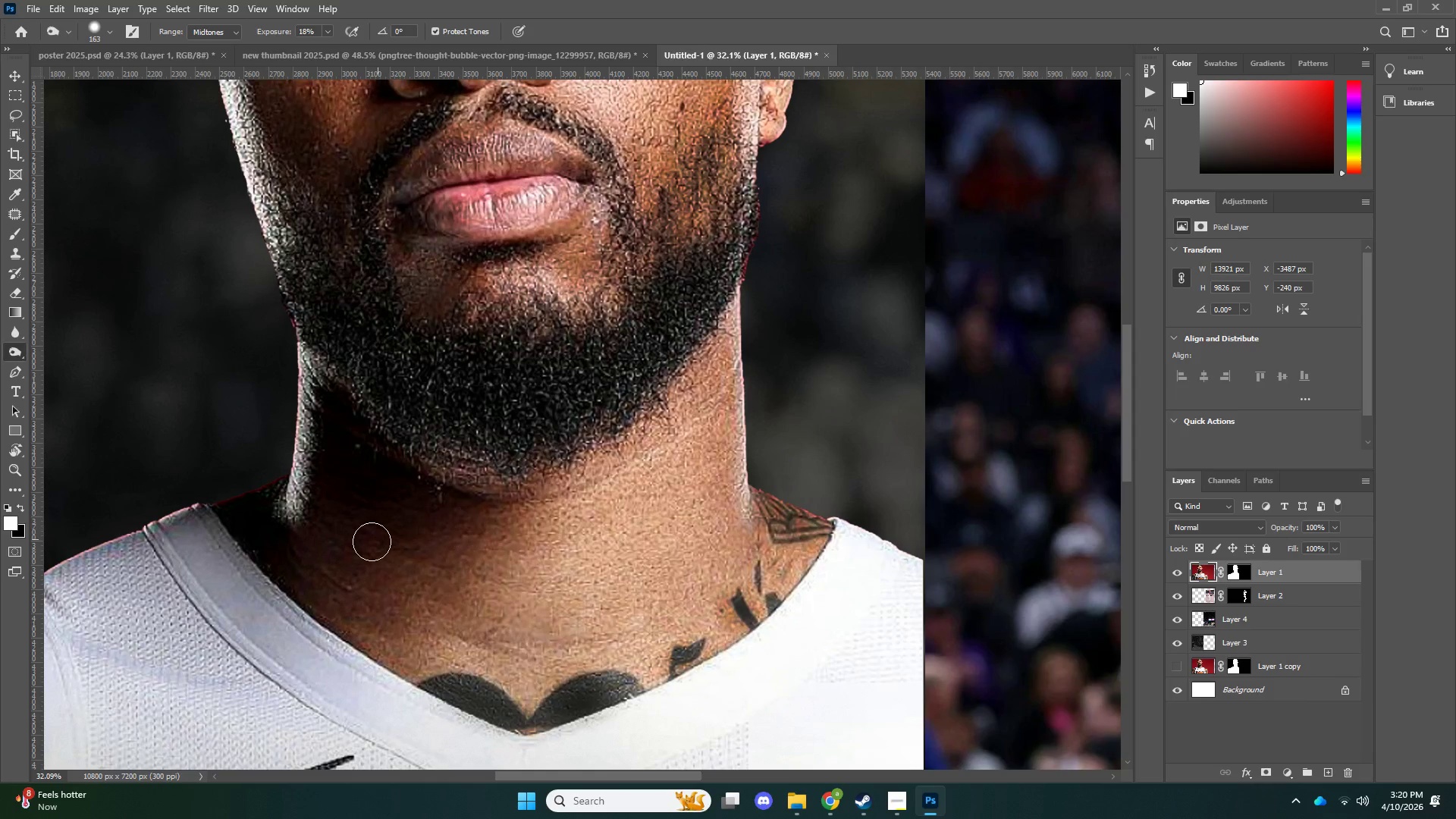 
key(Alt+AltLeft)
 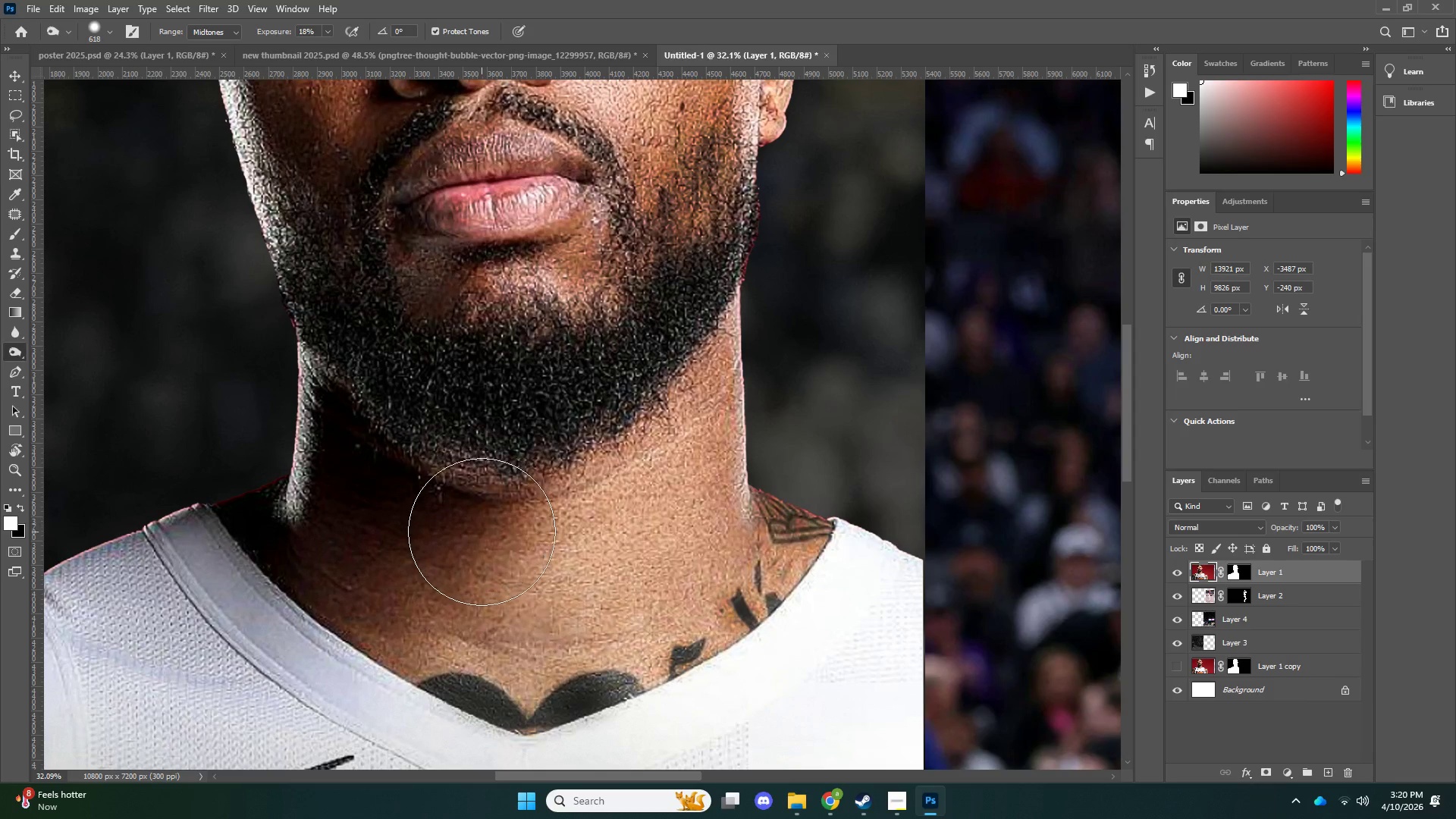 
left_click_drag(start_coordinate=[482, 534], to_coordinate=[460, 560])
 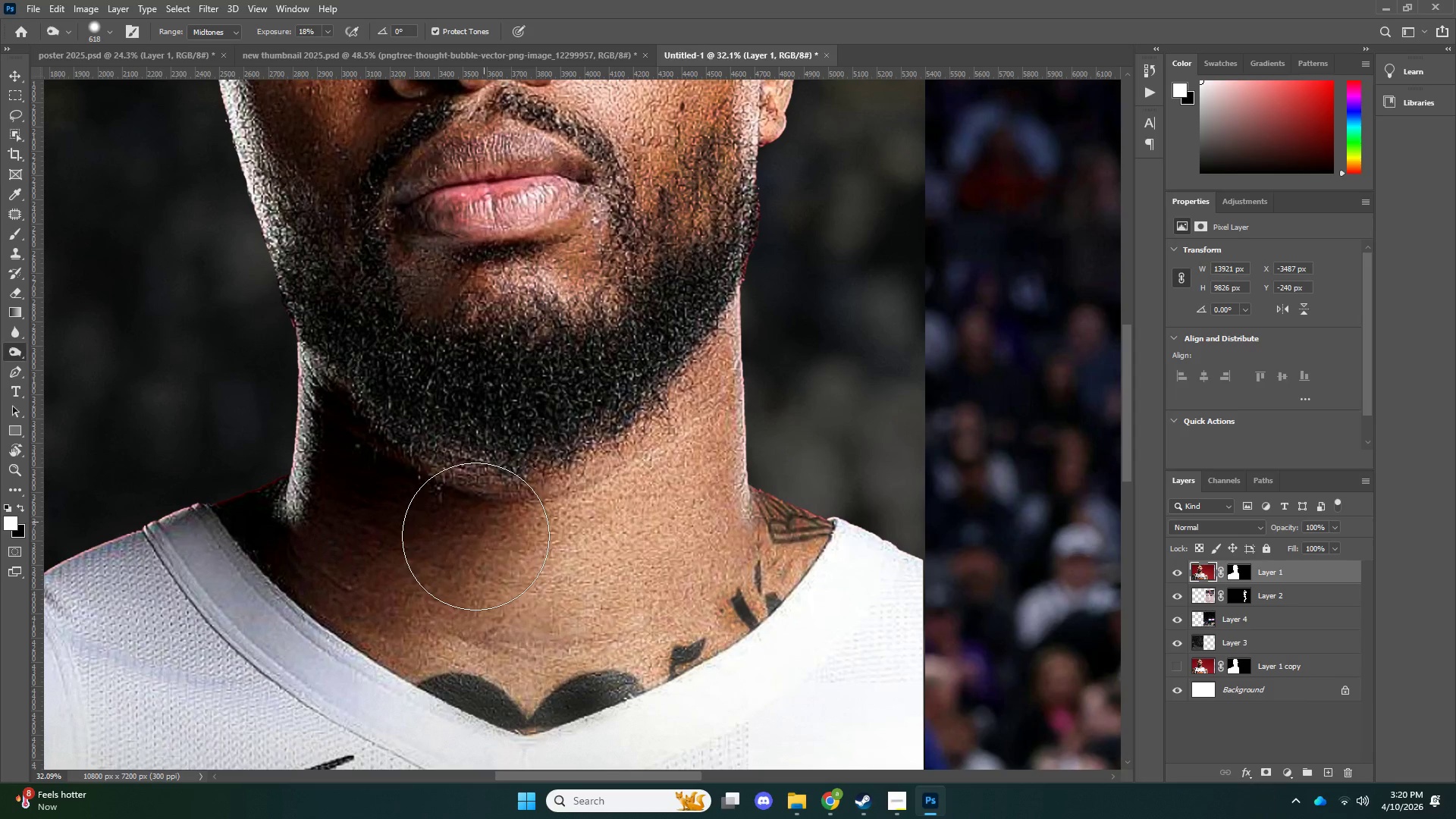 
left_click_drag(start_coordinate=[484, 522], to_coordinate=[447, 584])
 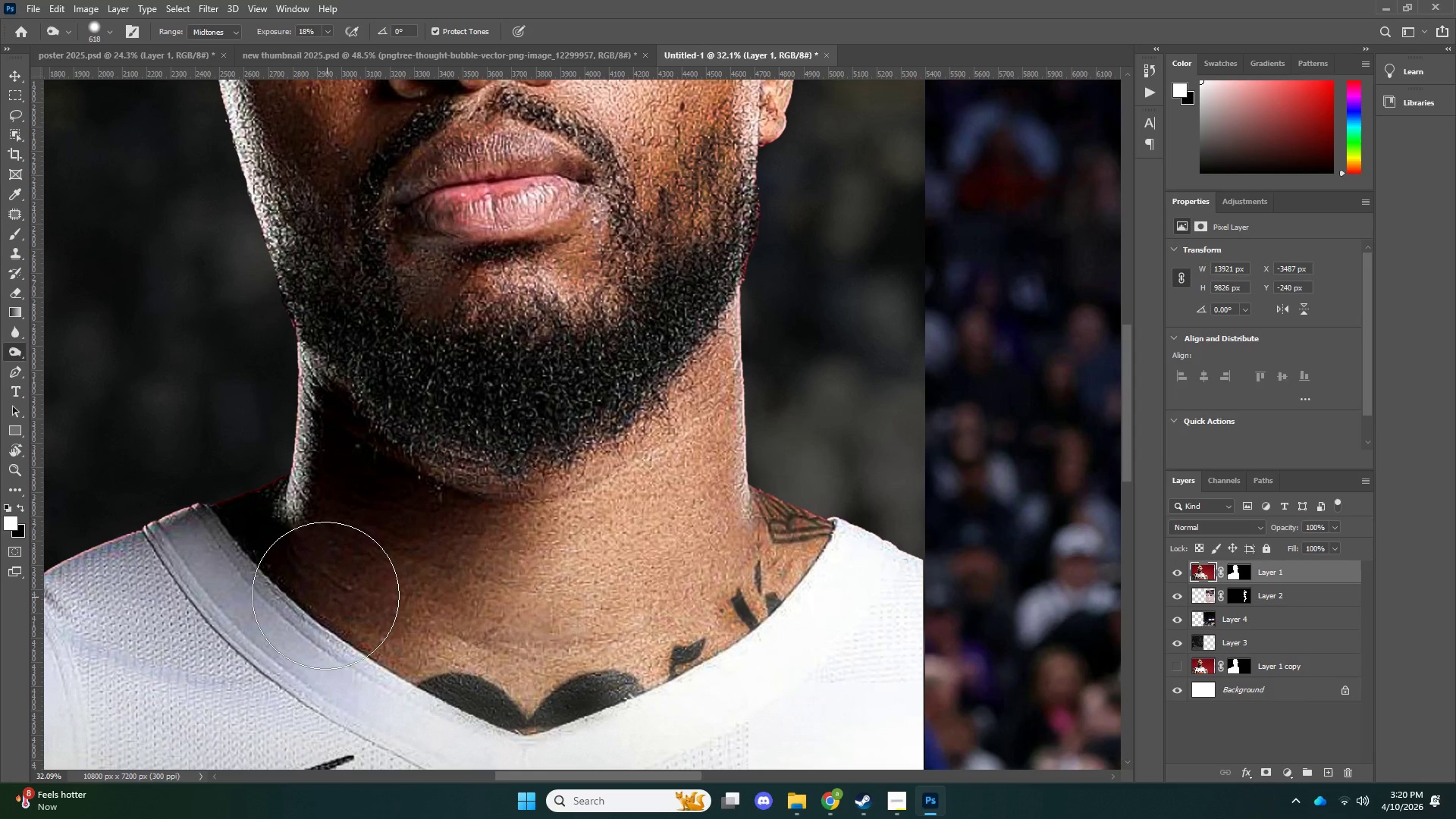 
left_click_drag(start_coordinate=[344, 597], to_coordinate=[322, 588])
 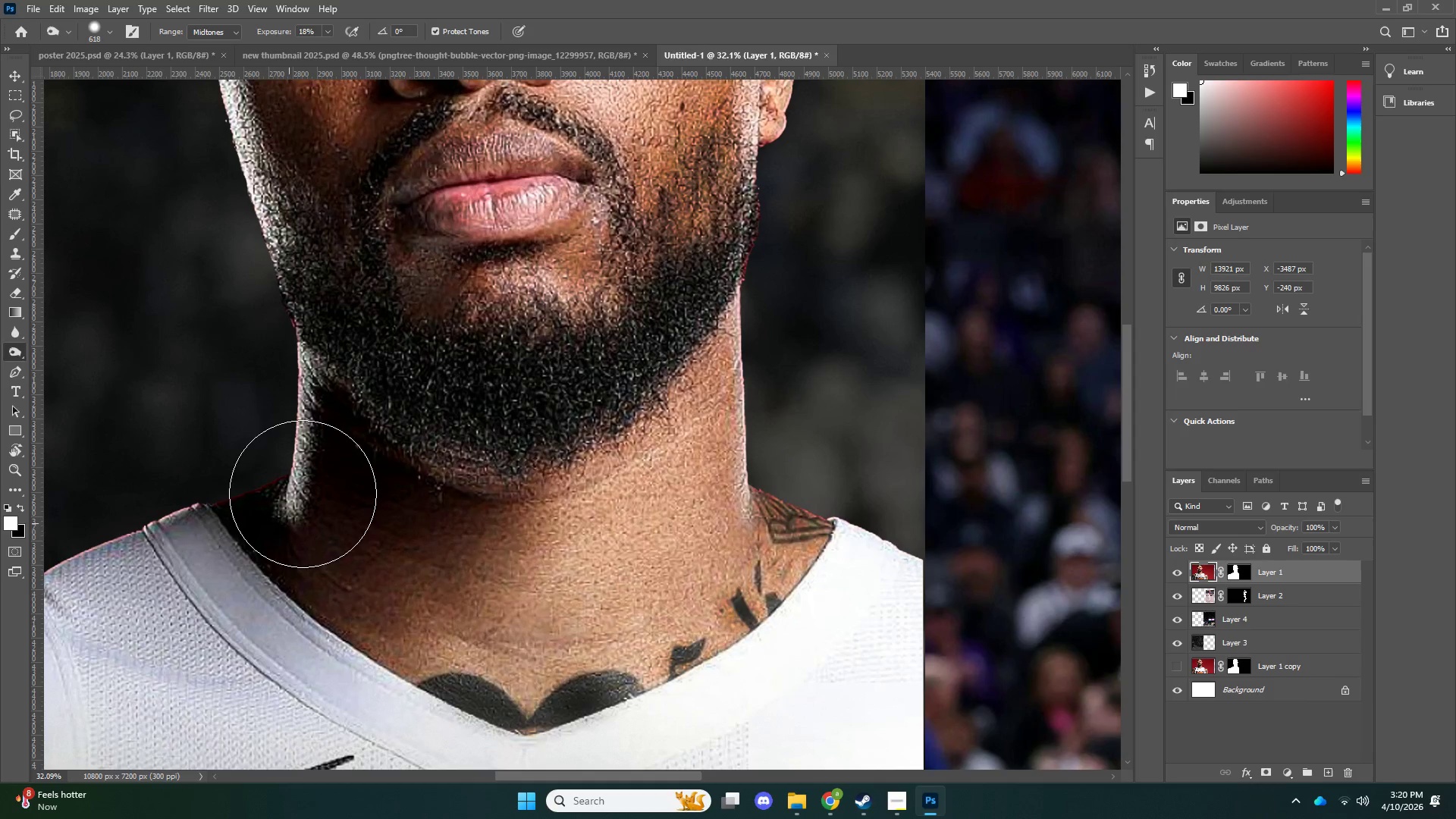 
left_click_drag(start_coordinate=[290, 512], to_coordinate=[303, 494])
 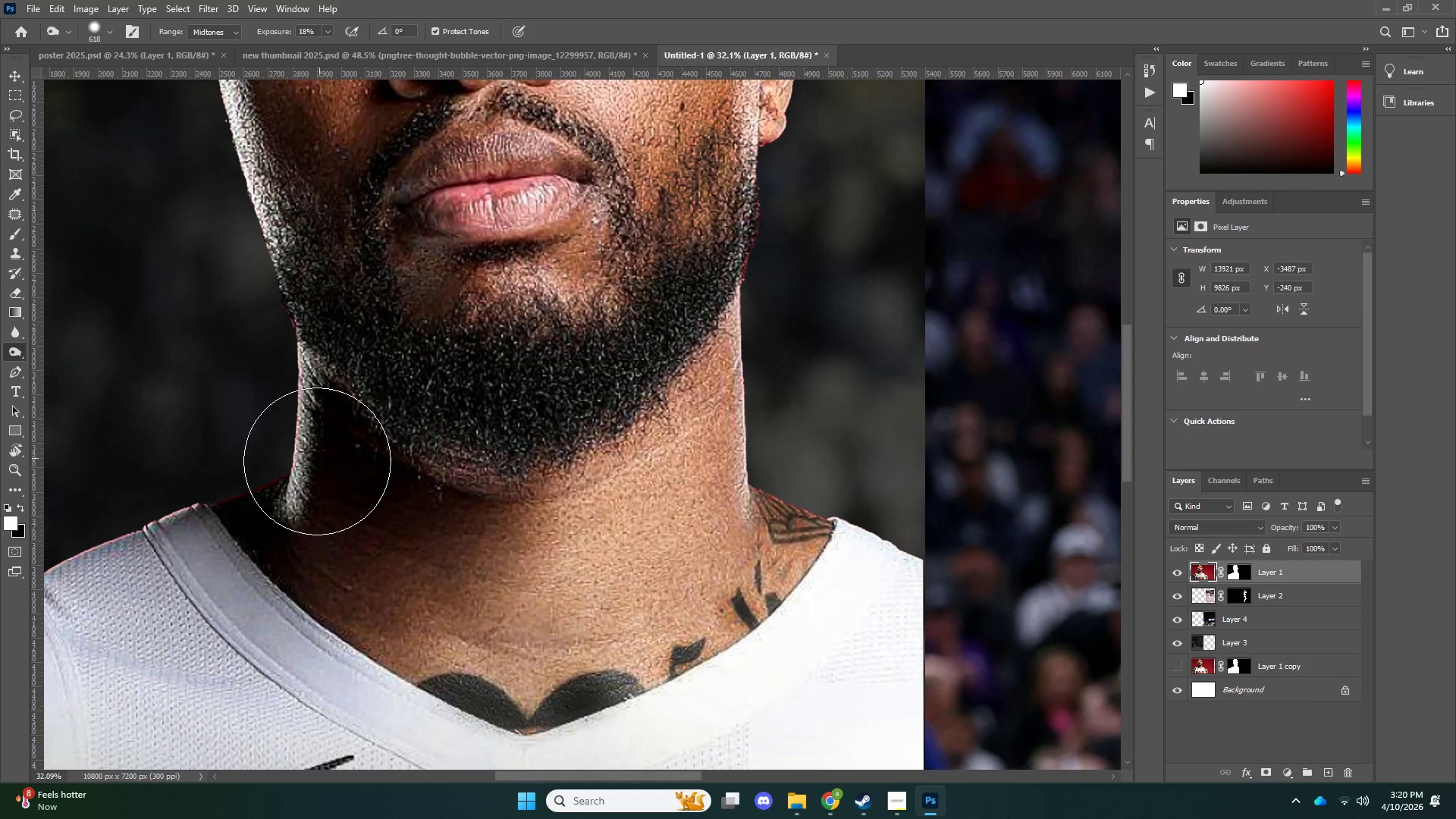 
left_click_drag(start_coordinate=[319, 458], to_coordinate=[317, 434])
 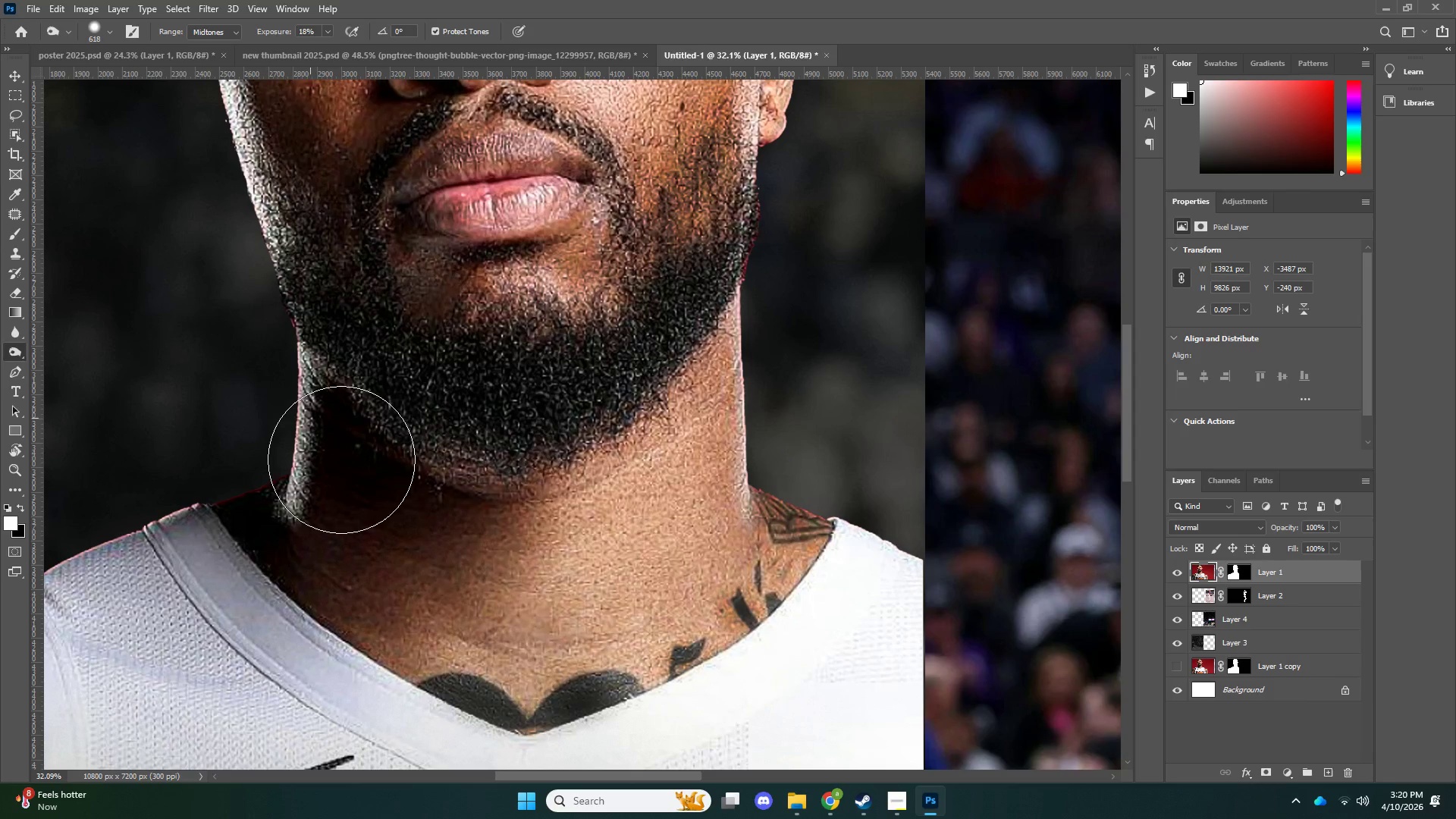 
left_click_drag(start_coordinate=[316, 397], to_coordinate=[328, 455])
 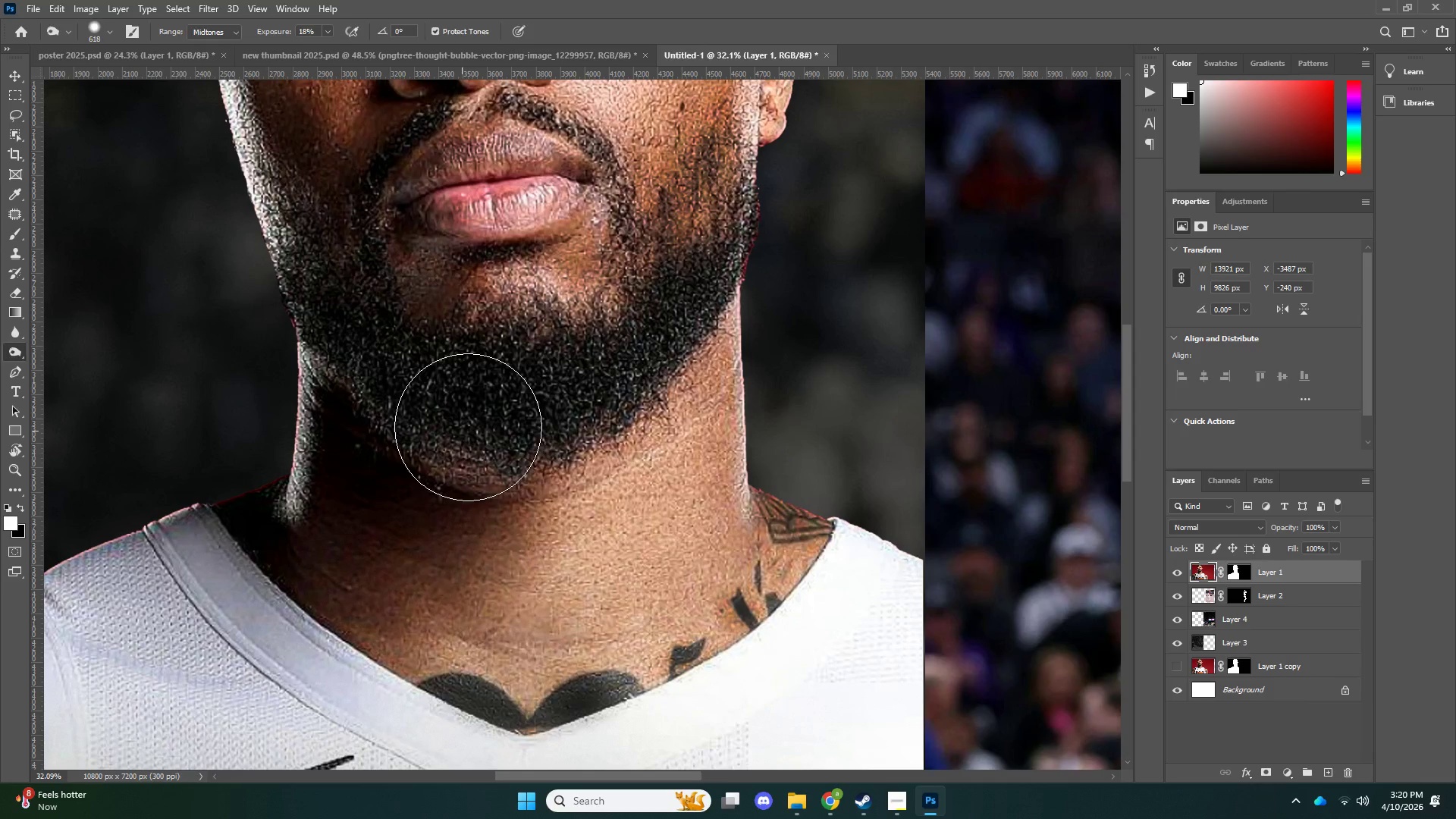 
type(zo)
 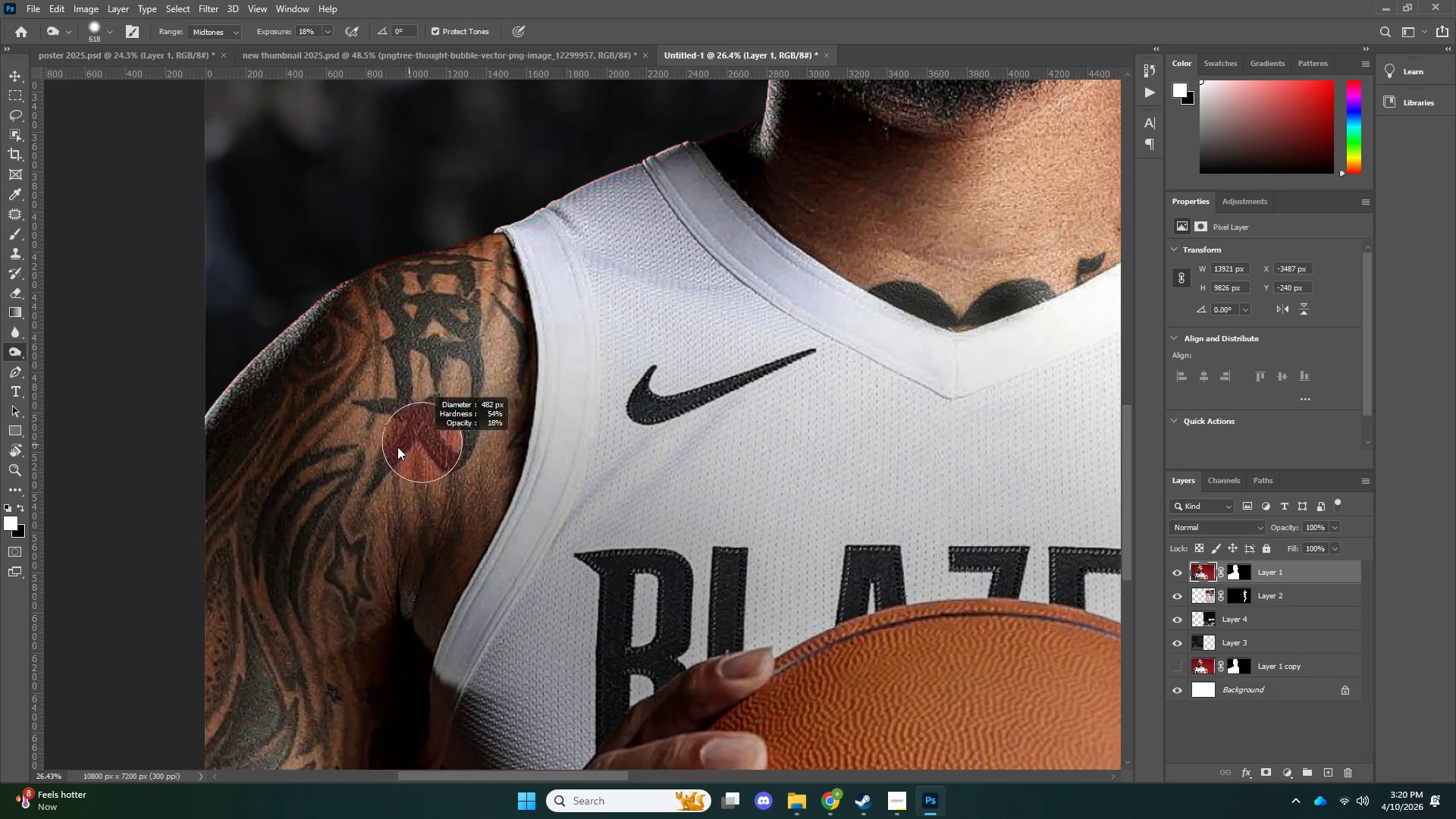 
left_click_drag(start_coordinate=[450, 435], to_coordinate=[383, 480])
 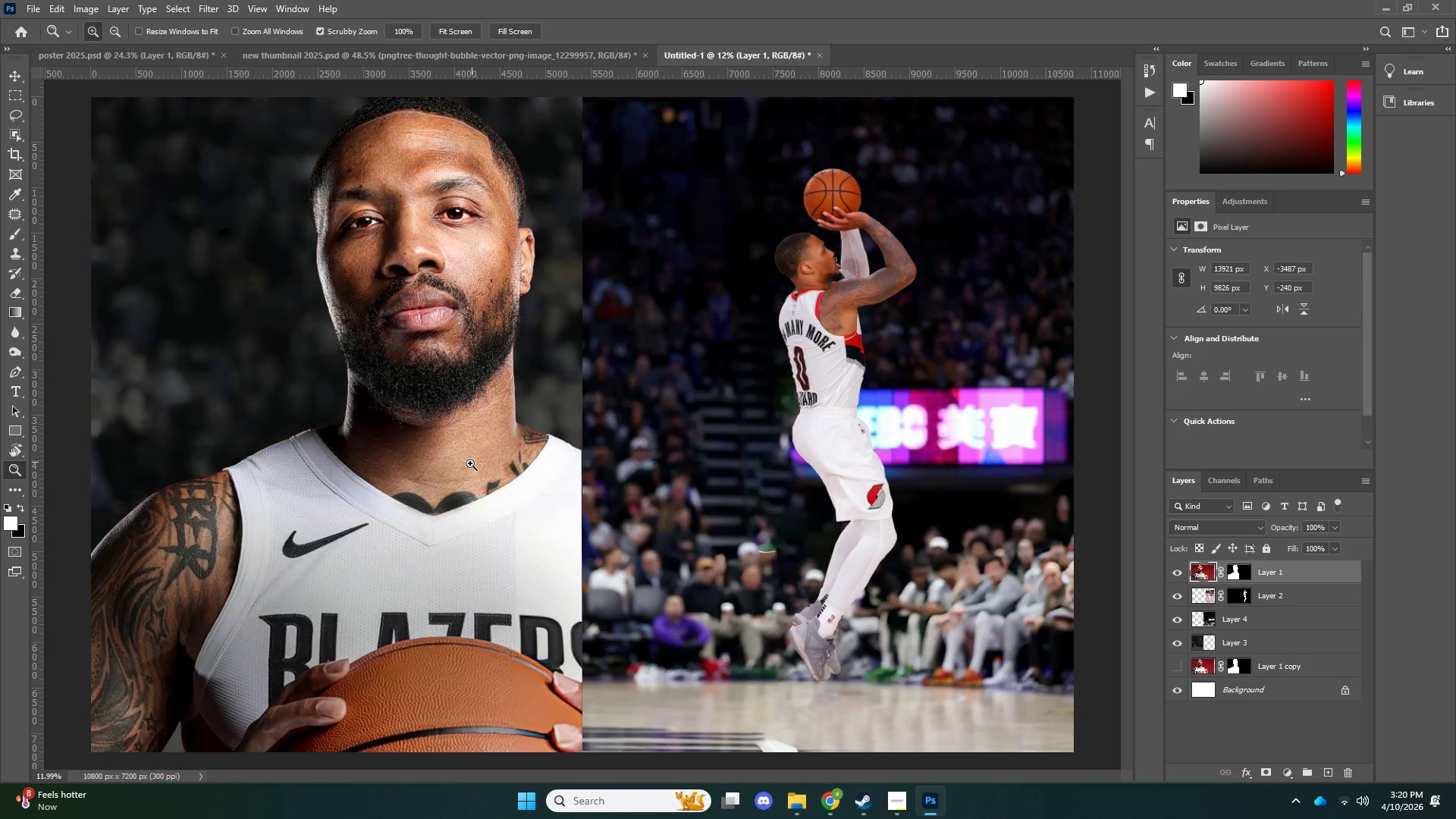 
left_click_drag(start_coordinate=[452, 472], to_coordinate=[423, 489])
 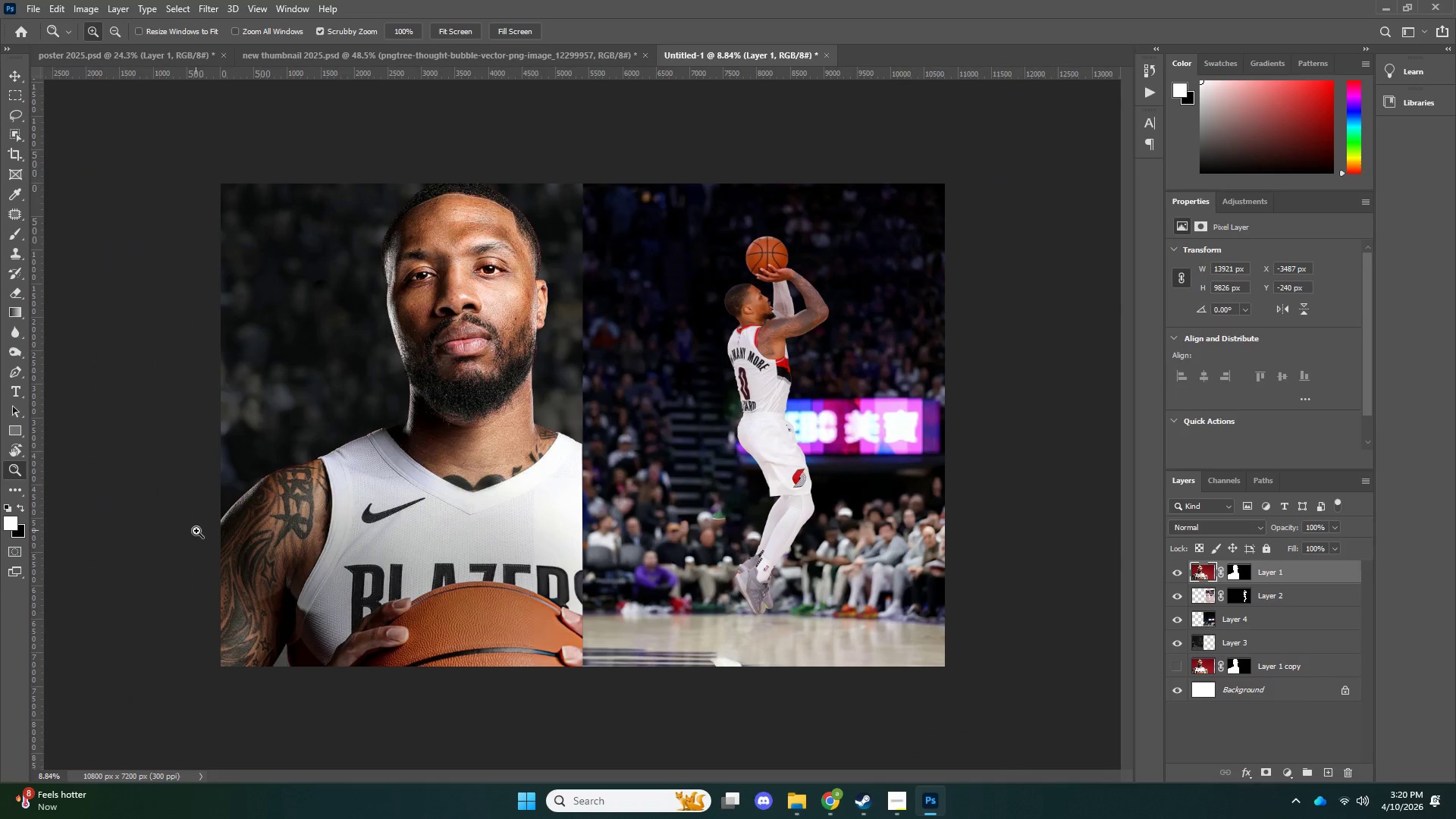 
left_click_drag(start_coordinate=[208, 532], to_coordinate=[272, 519])
 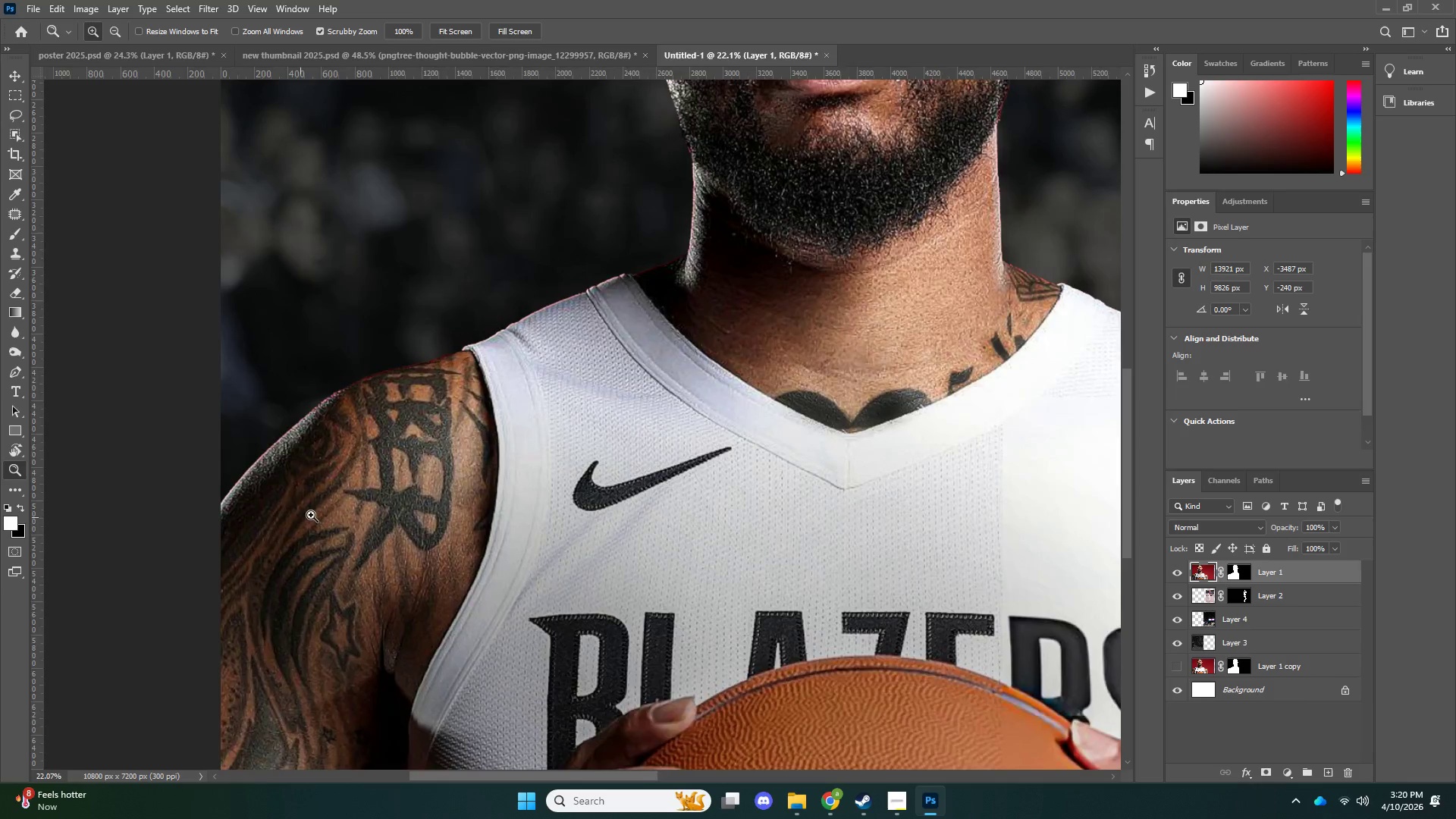 
left_click_drag(start_coordinate=[300, 517], to_coordinate=[319, 512])
 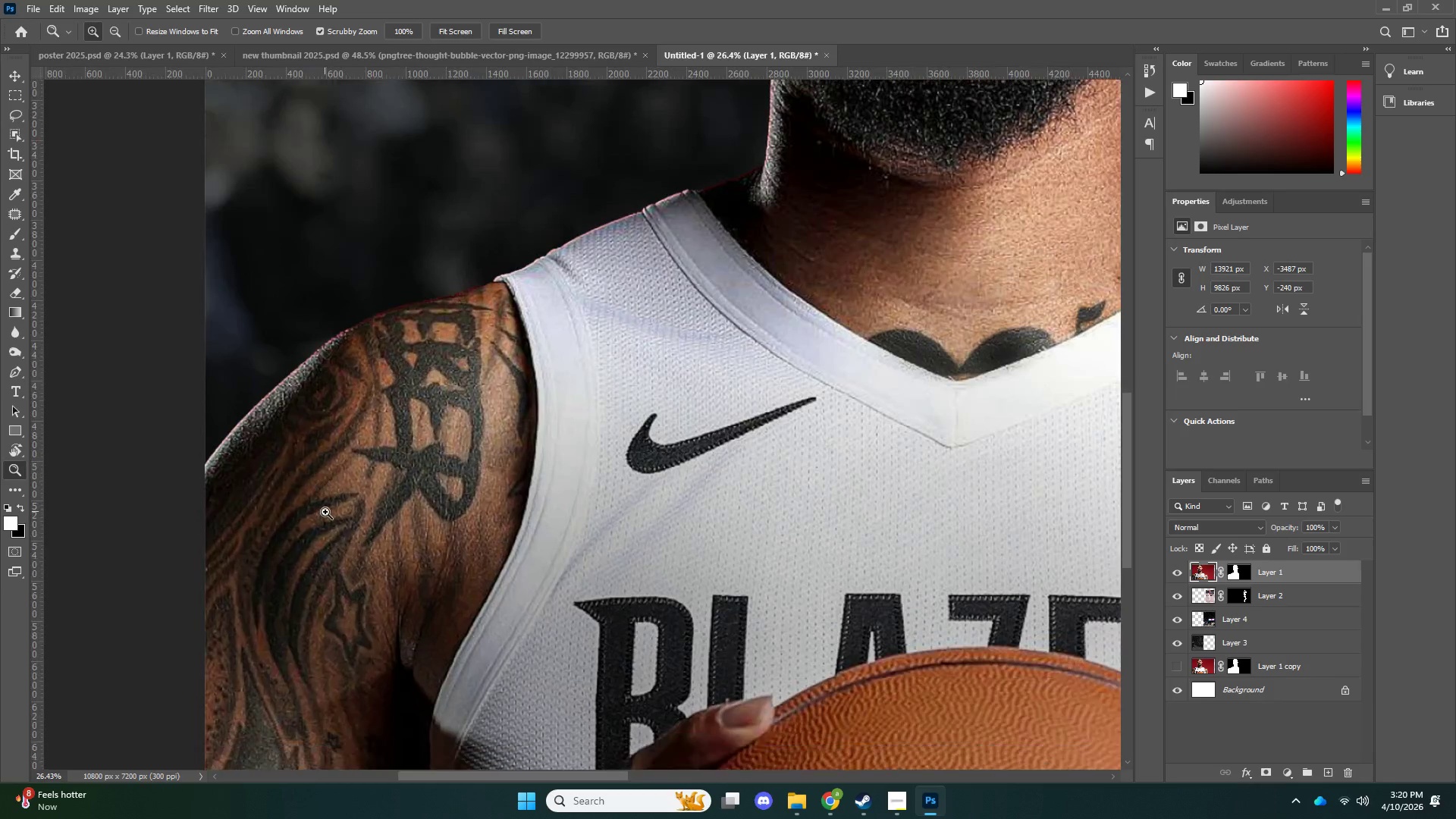 
scroll: coordinate [321, 519], scroll_direction: down, amount: 7.0
 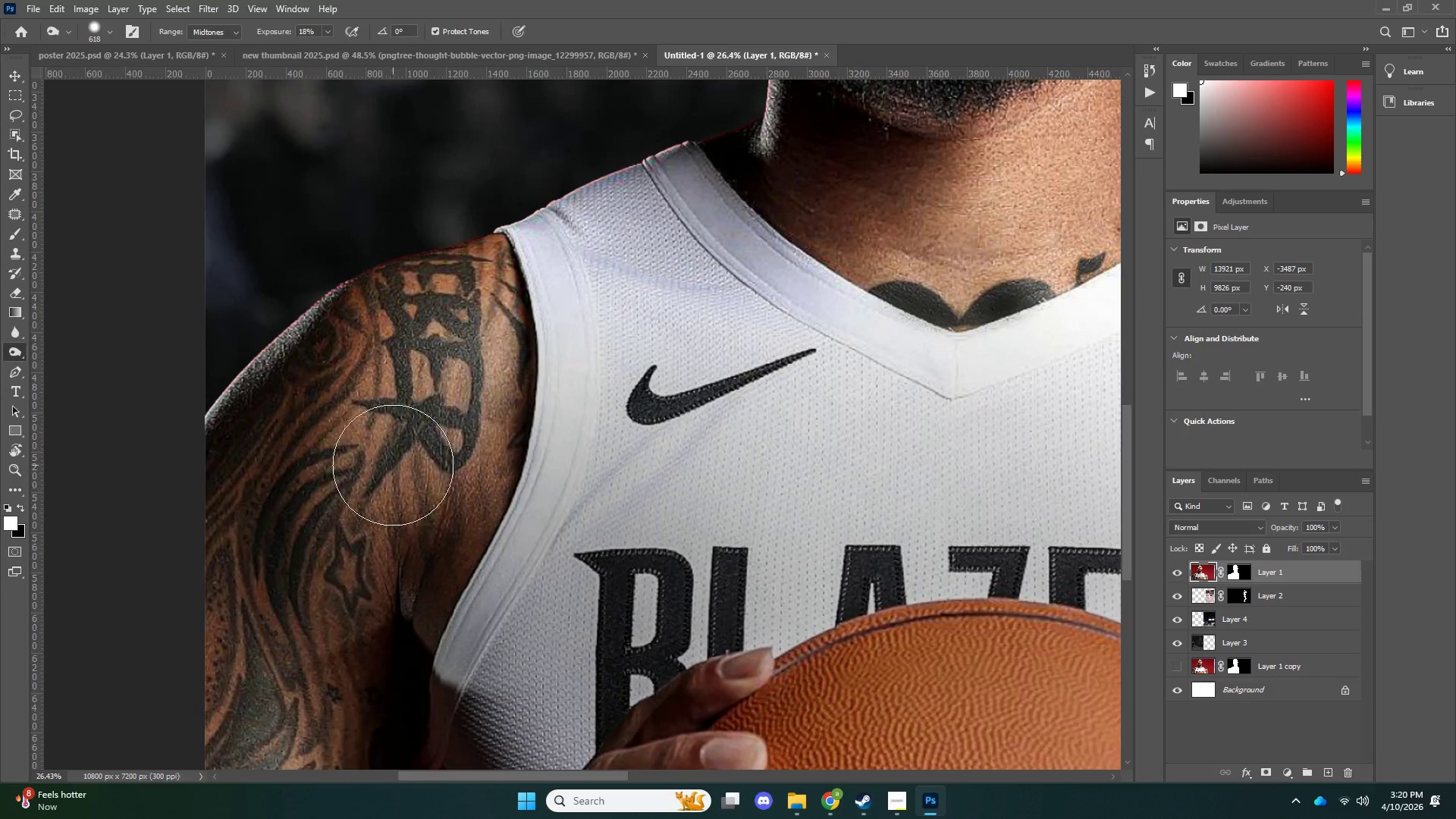 
key(Alt+AltLeft)
 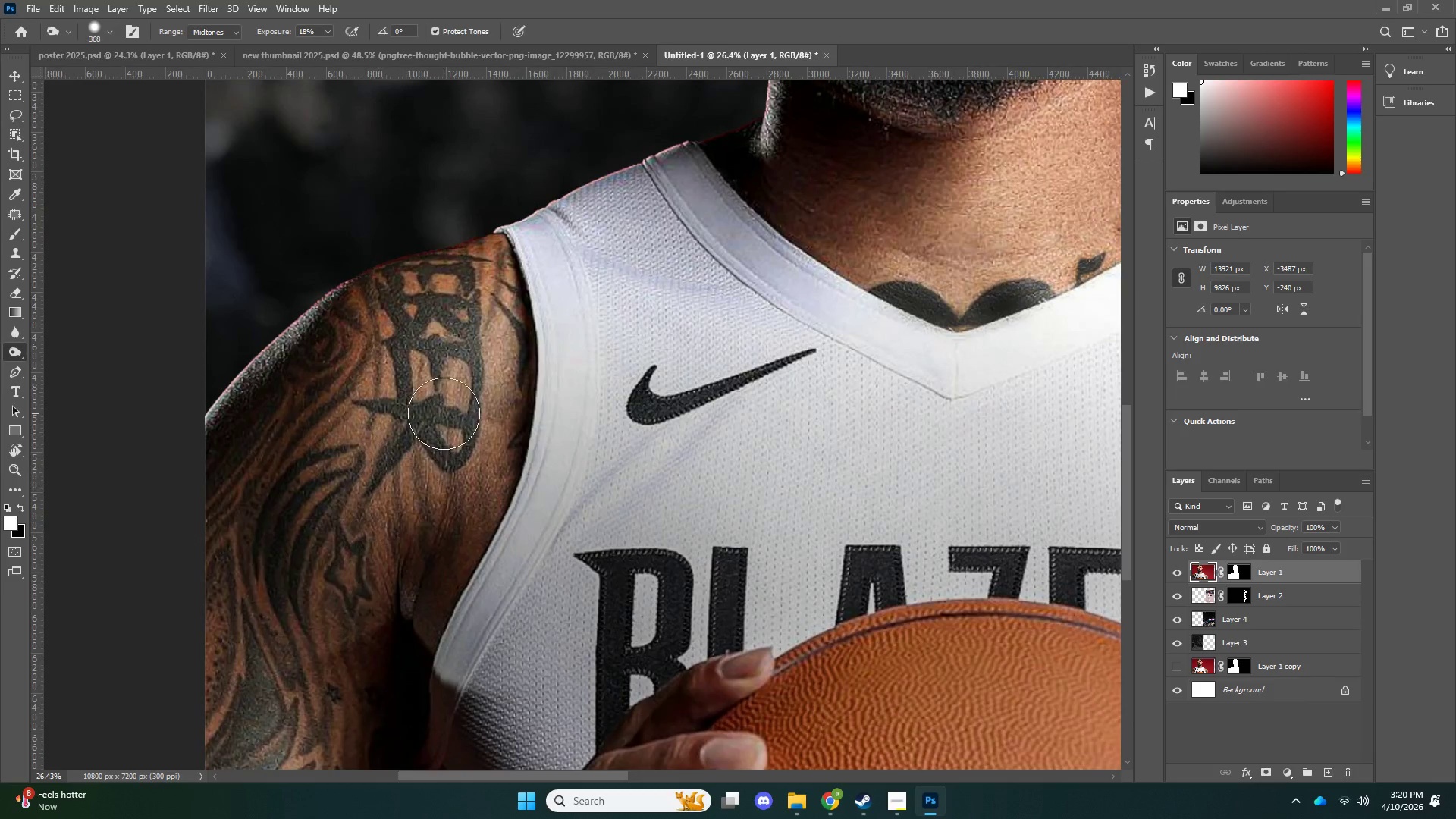 
key(Alt+AltLeft)
 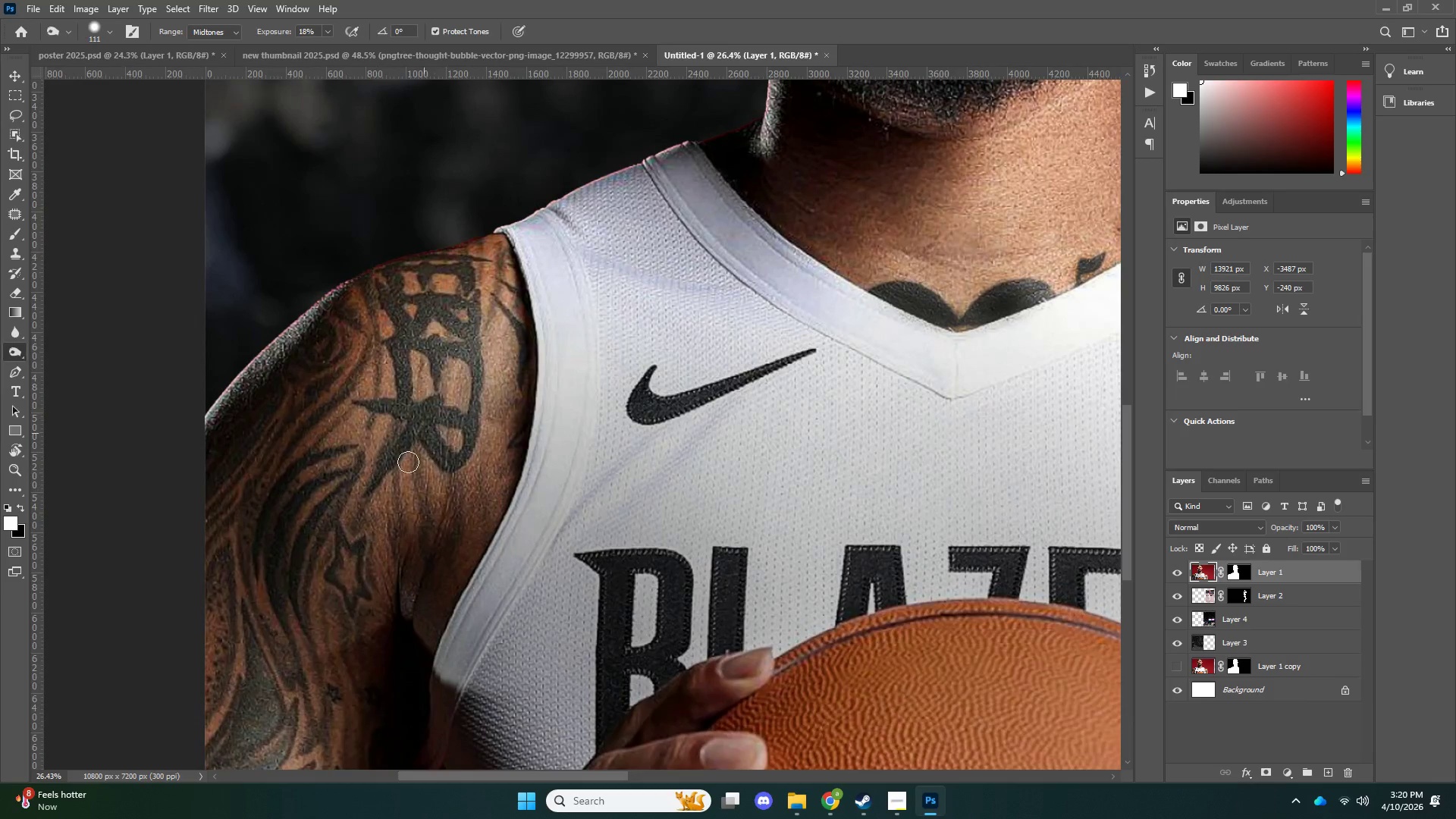 
left_click_drag(start_coordinate=[430, 416], to_coordinate=[428, 436])
 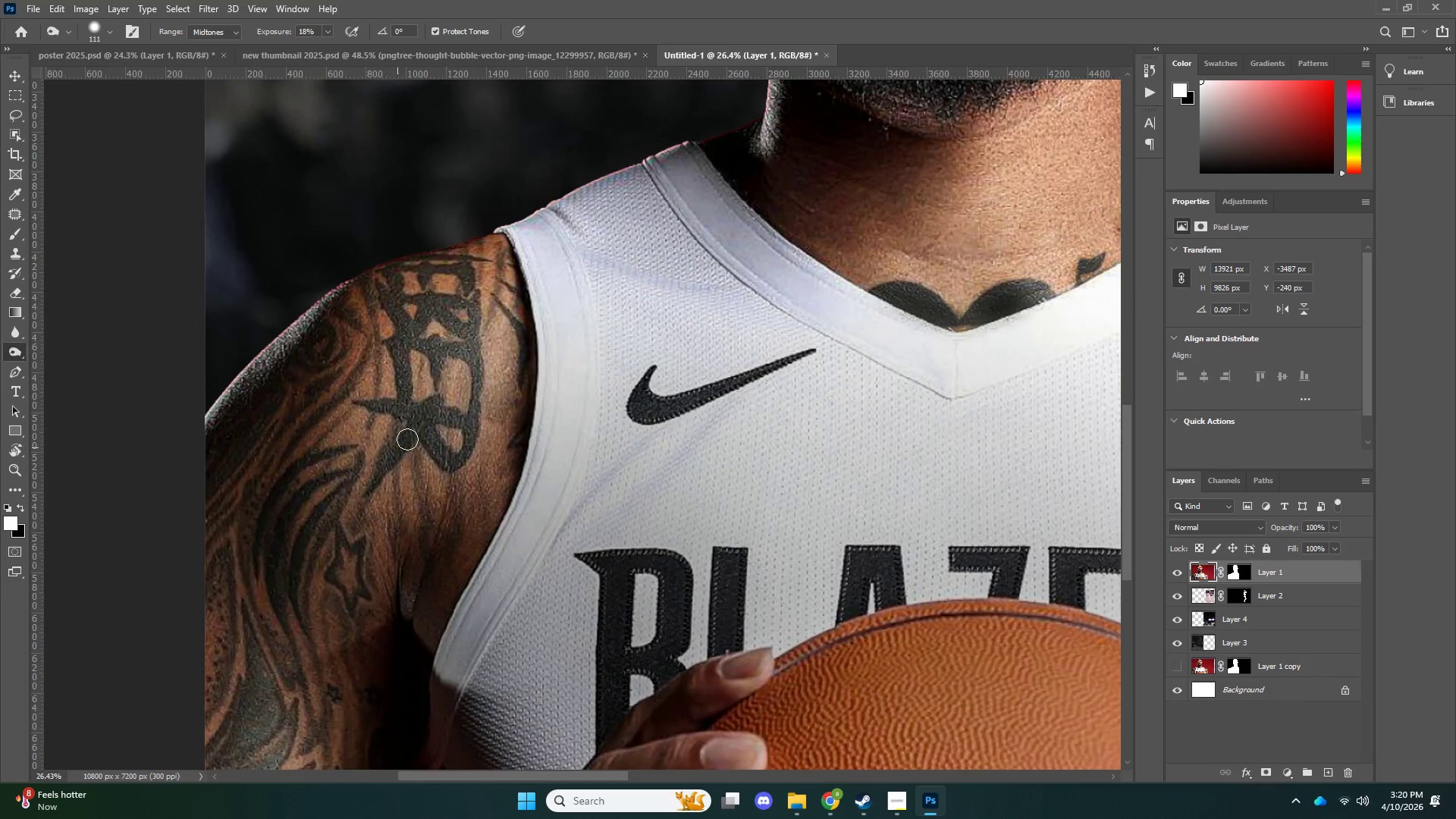 
left_click_drag(start_coordinate=[426, 417], to_coordinate=[413, 434])
 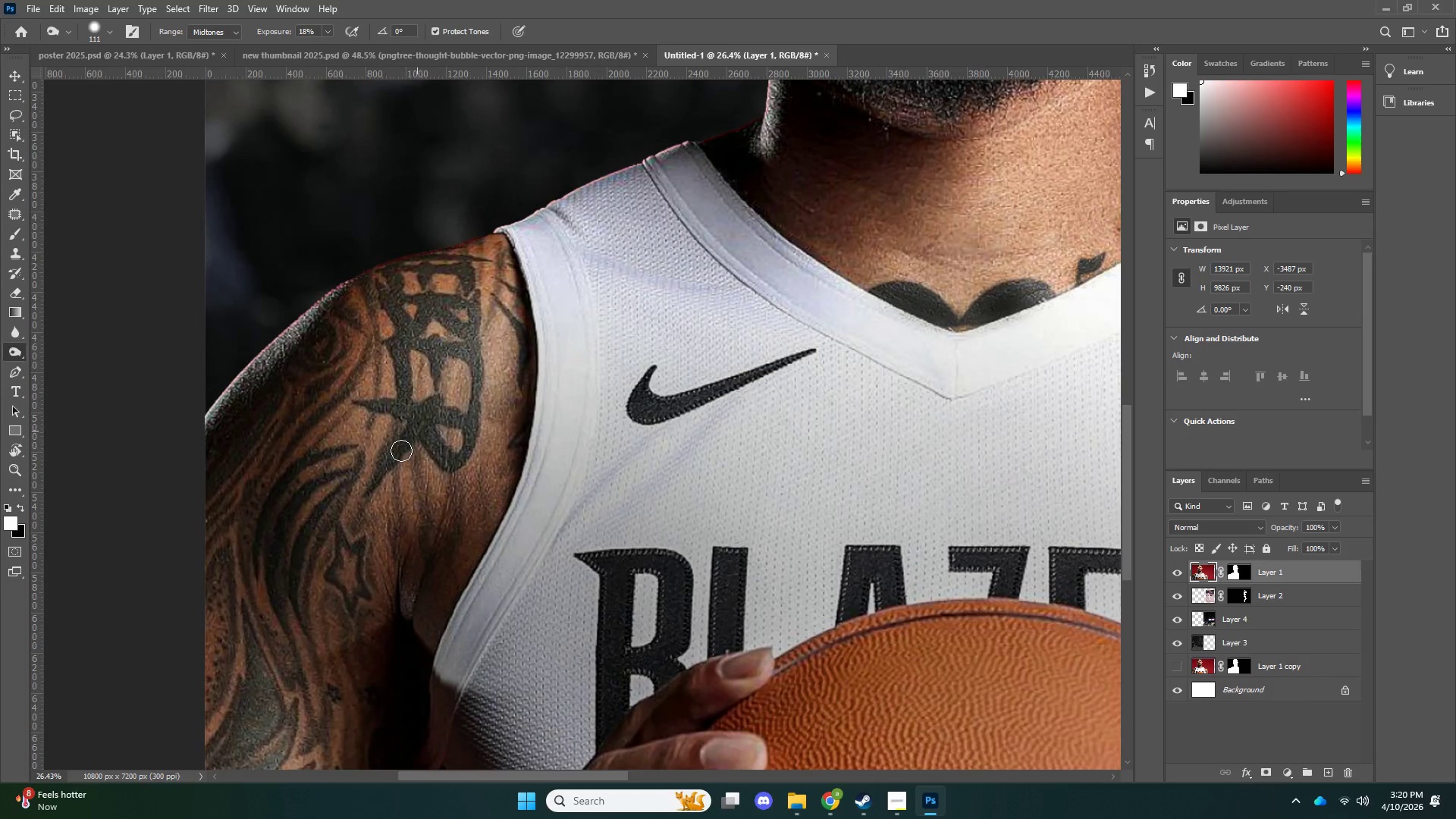 
left_click_drag(start_coordinate=[417, 431], to_coordinate=[413, 446])
 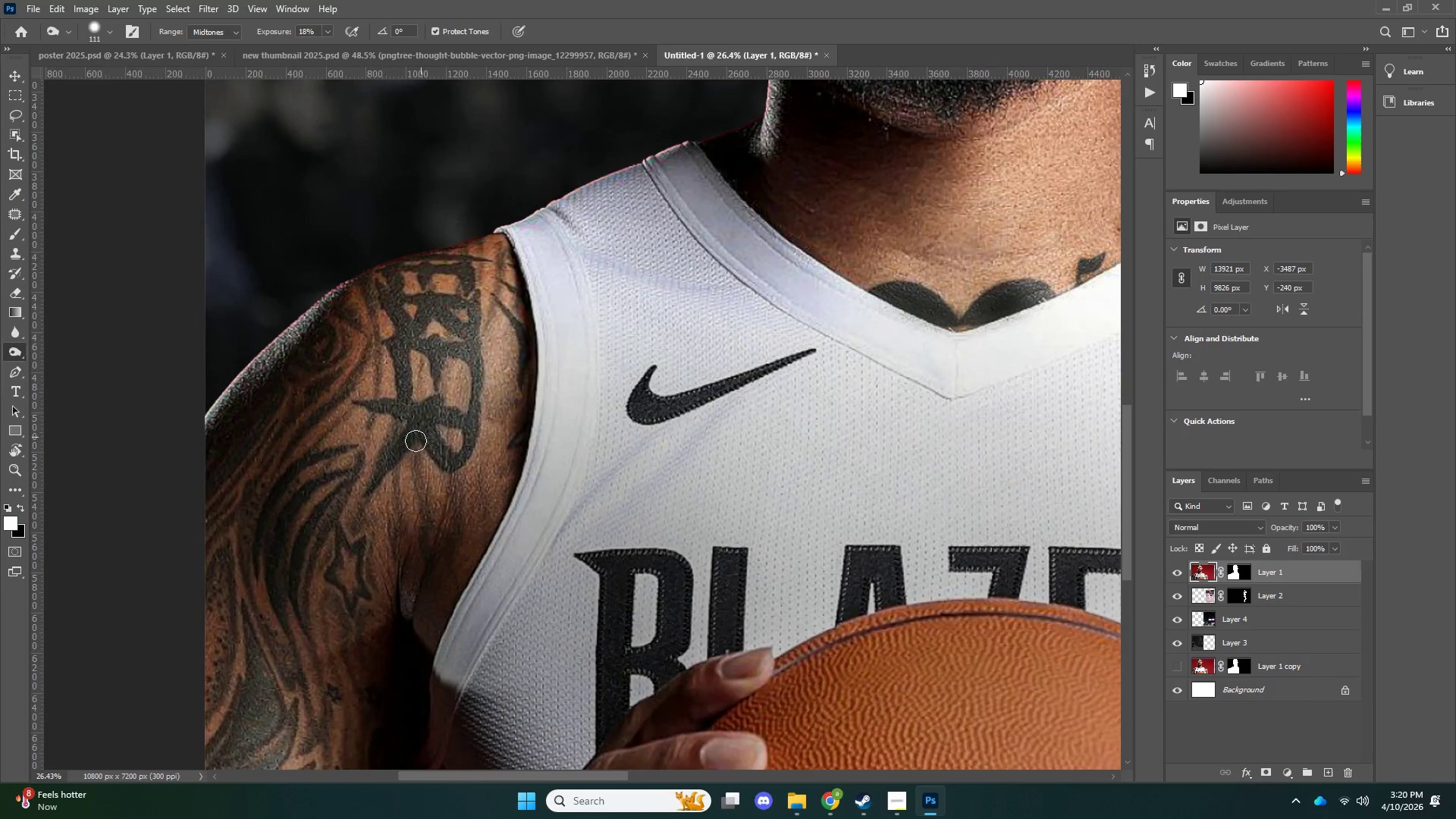 
left_click_drag(start_coordinate=[421, 437], to_coordinate=[431, 427])
 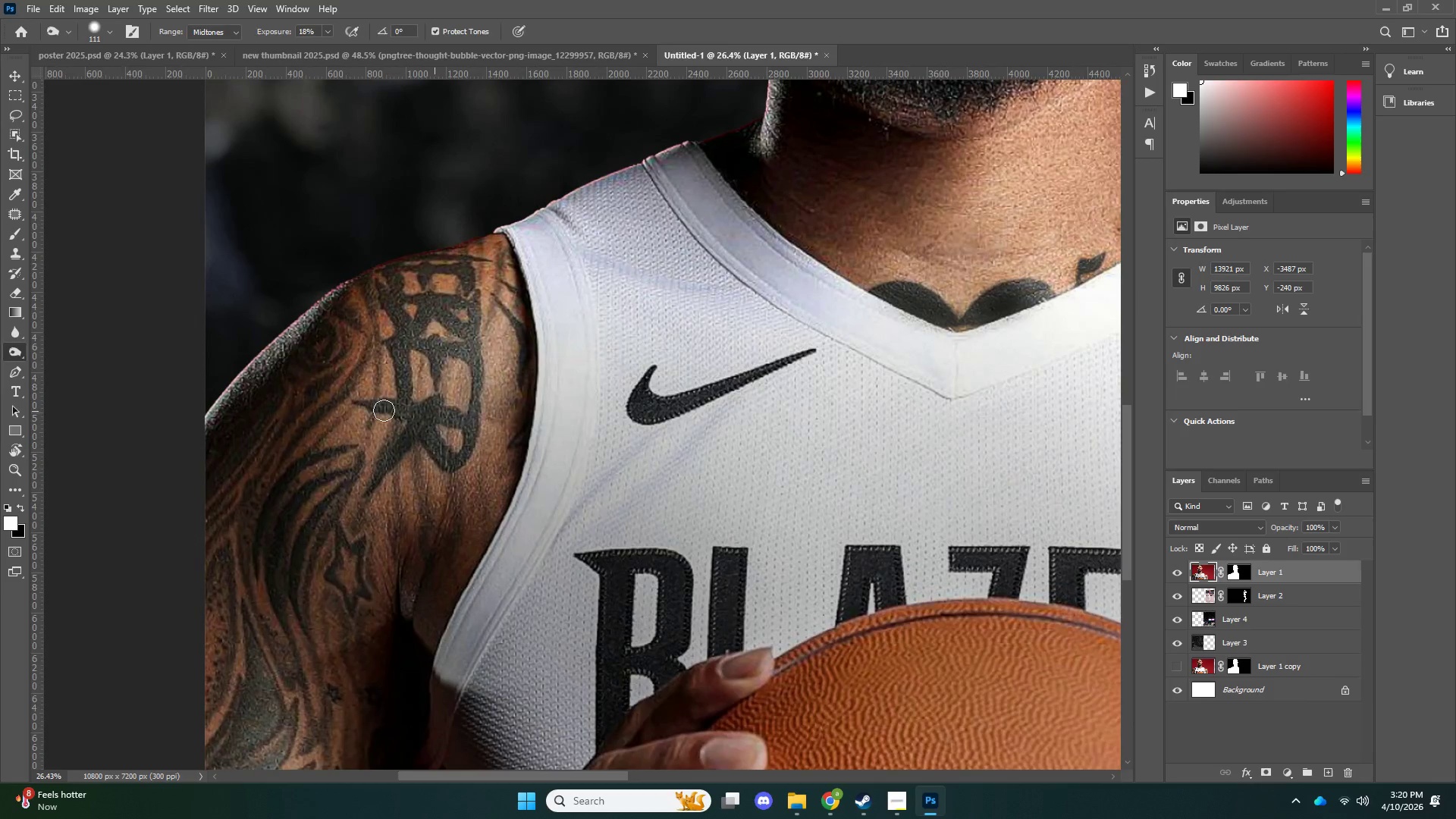 
left_click_drag(start_coordinate=[438, 412], to_coordinate=[385, 409])
 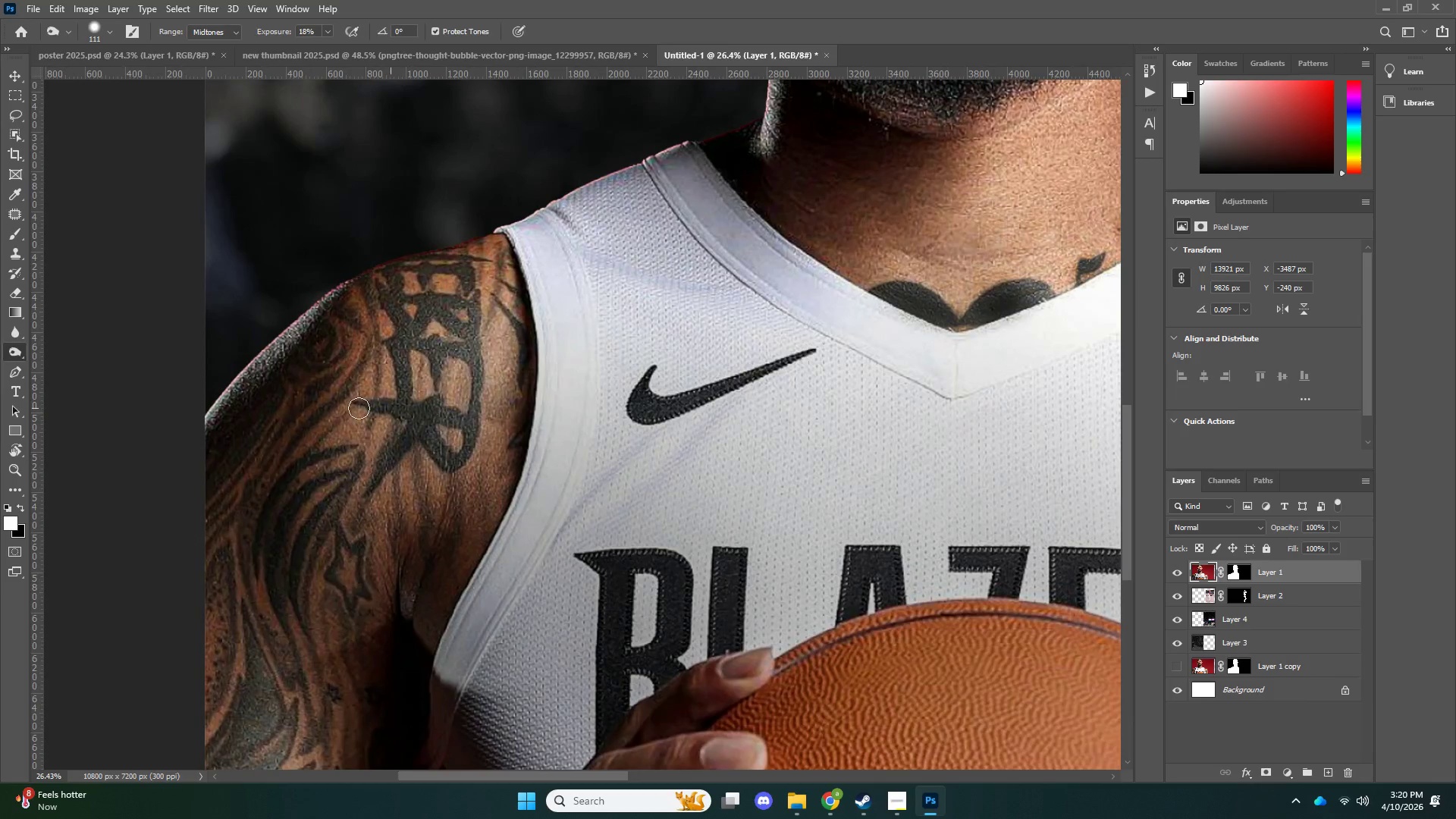 
left_click_drag(start_coordinate=[430, 406], to_coordinate=[359, 407])
 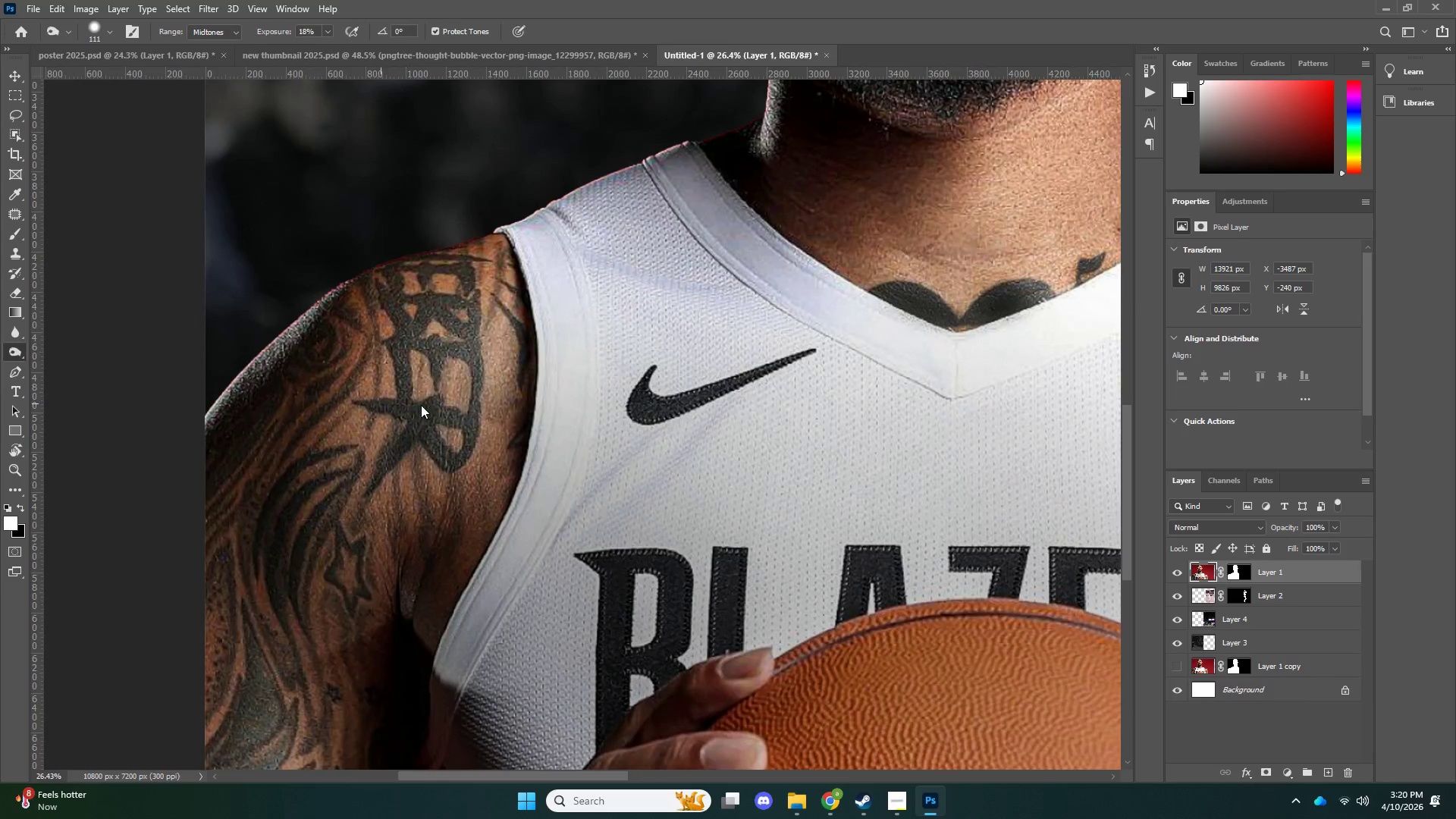 
left_click_drag(start_coordinate=[381, 403], to_coordinate=[435, 404])
 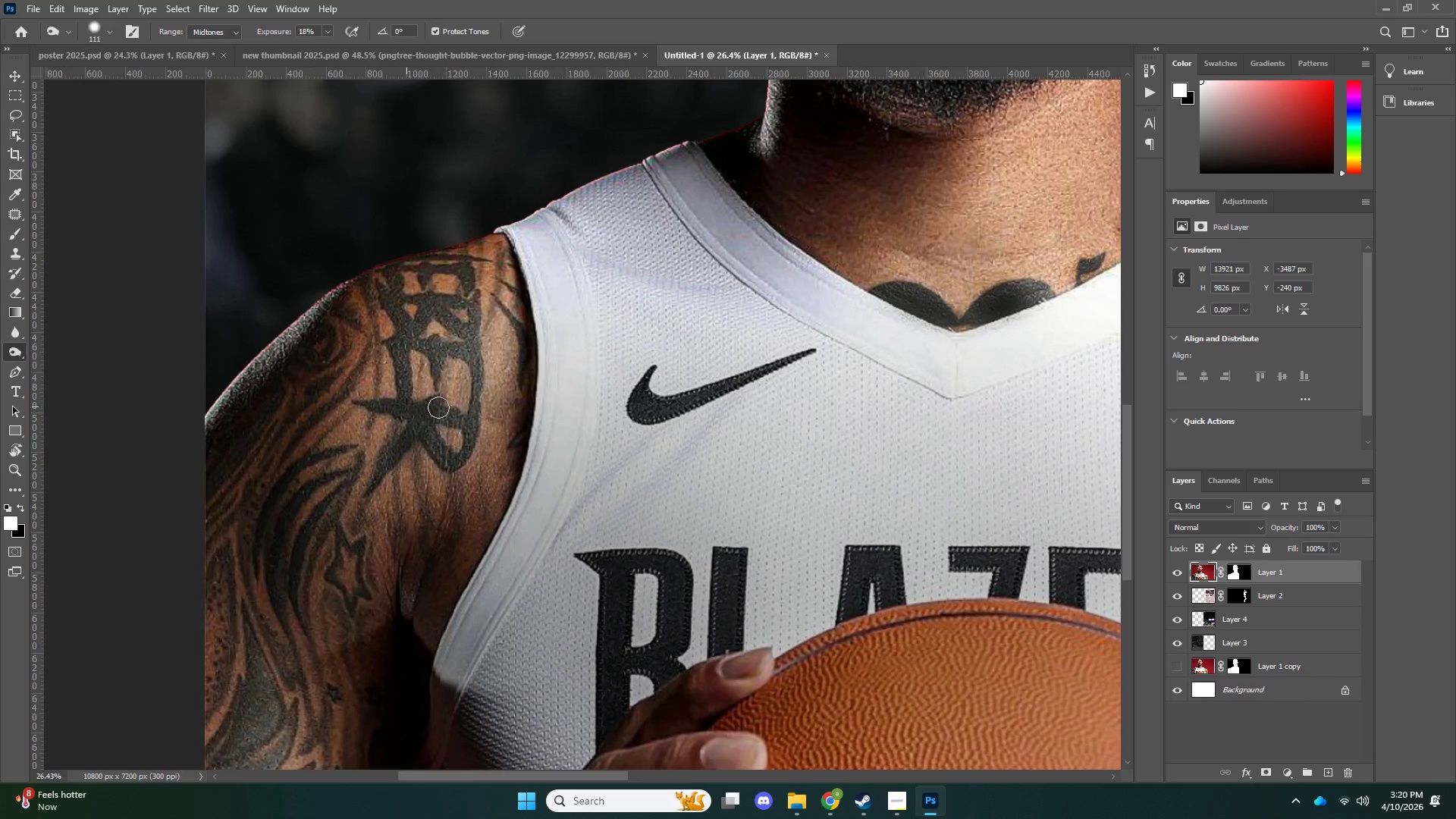 
left_click_drag(start_coordinate=[406, 406], to_coordinate=[448, 407])
 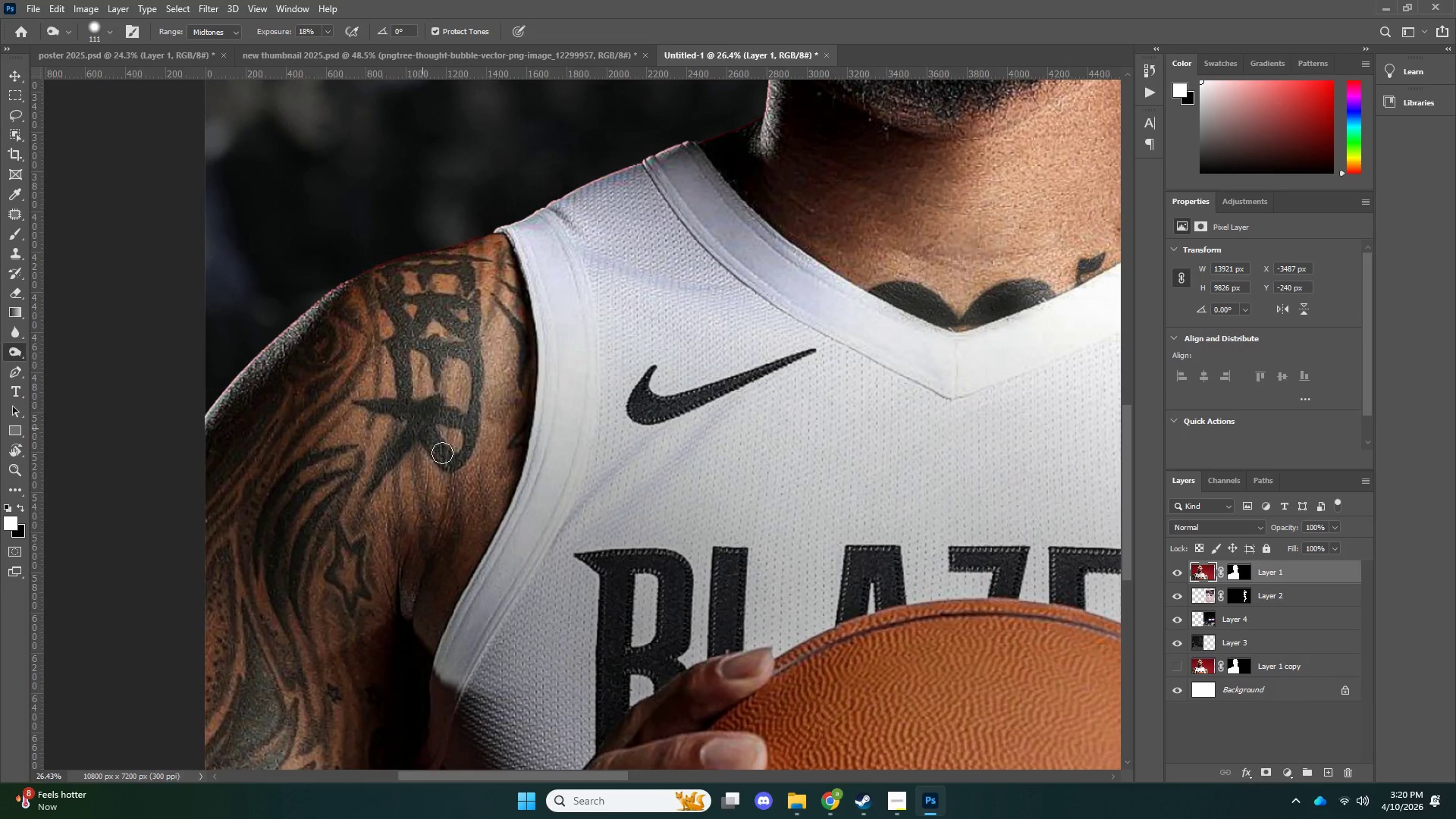 
left_click_drag(start_coordinate=[422, 422], to_coordinate=[440, 441])
 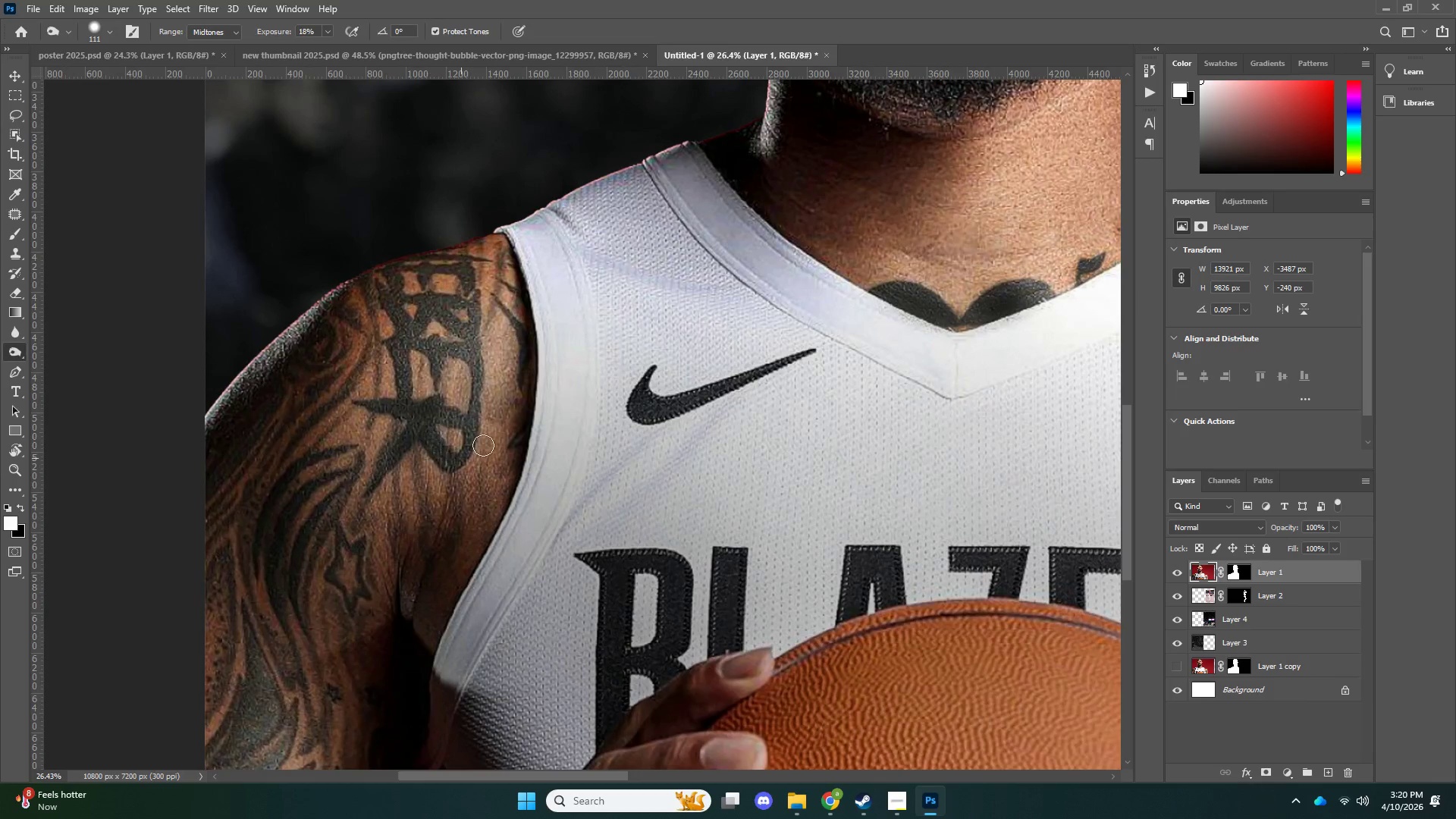 
left_click_drag(start_coordinate=[431, 441], to_coordinate=[445, 419])
 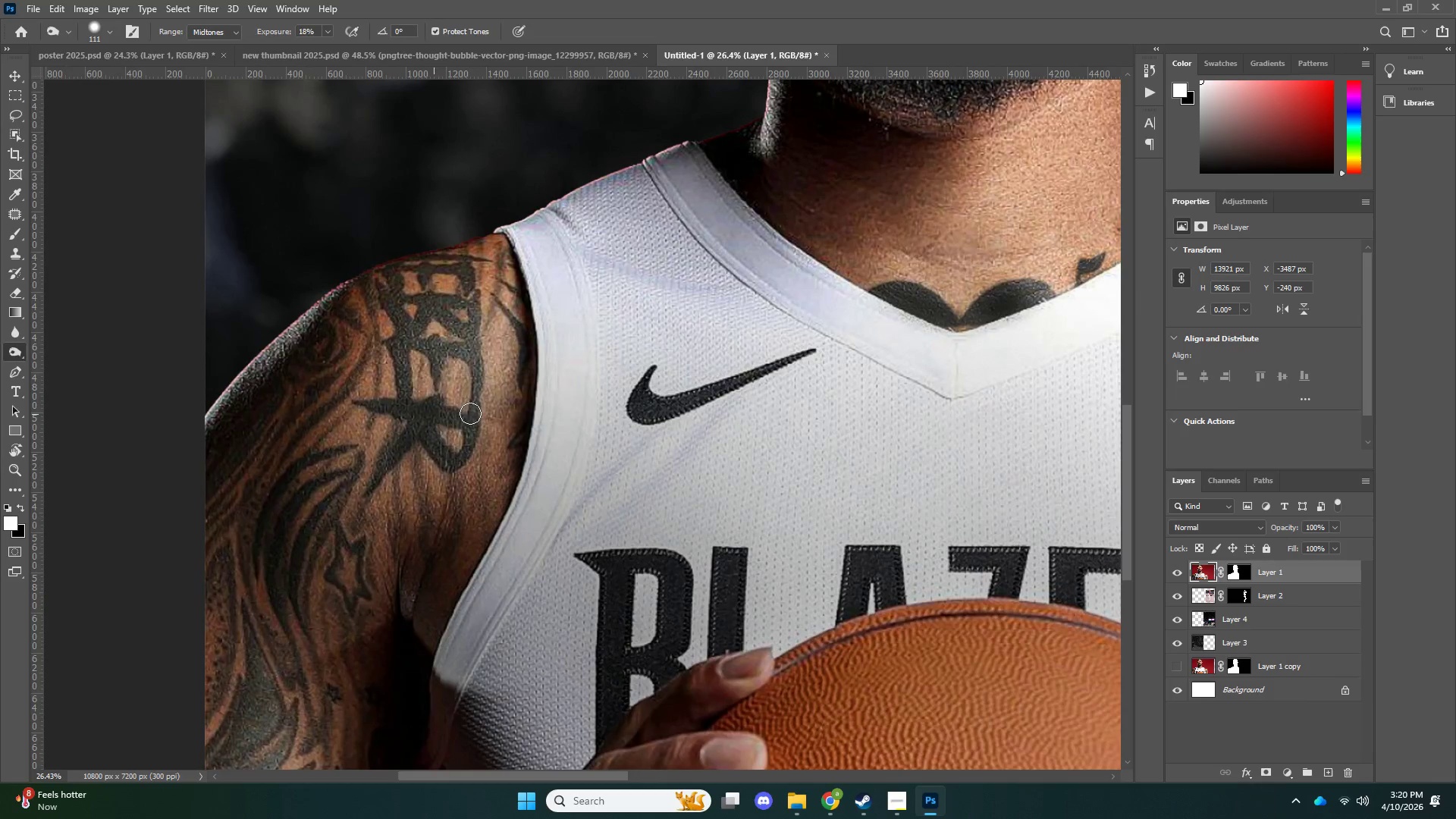 
left_click_drag(start_coordinate=[434, 414], to_coordinate=[462, 413])
 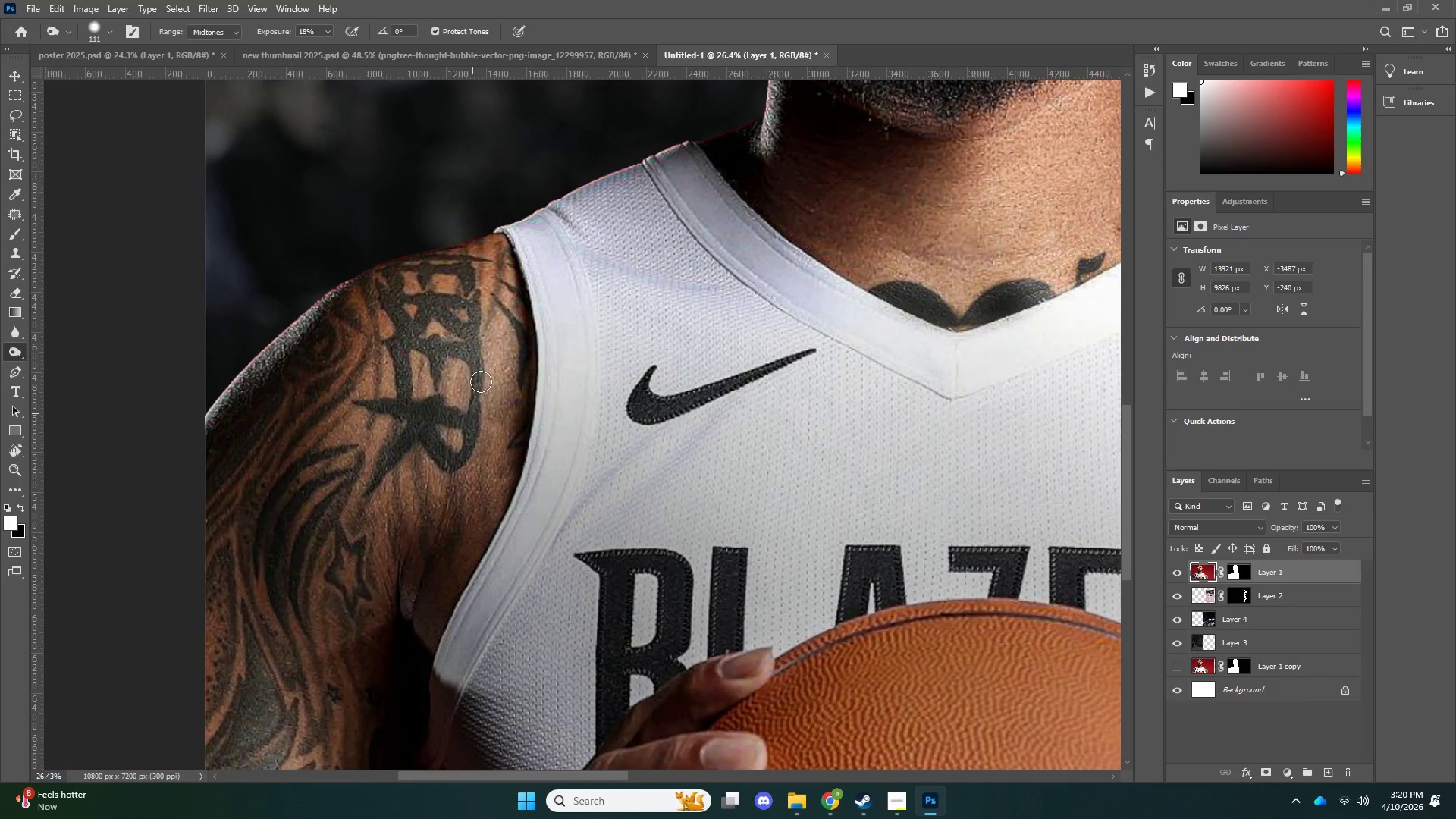 
left_click_drag(start_coordinate=[472, 413], to_coordinate=[437, 340])
 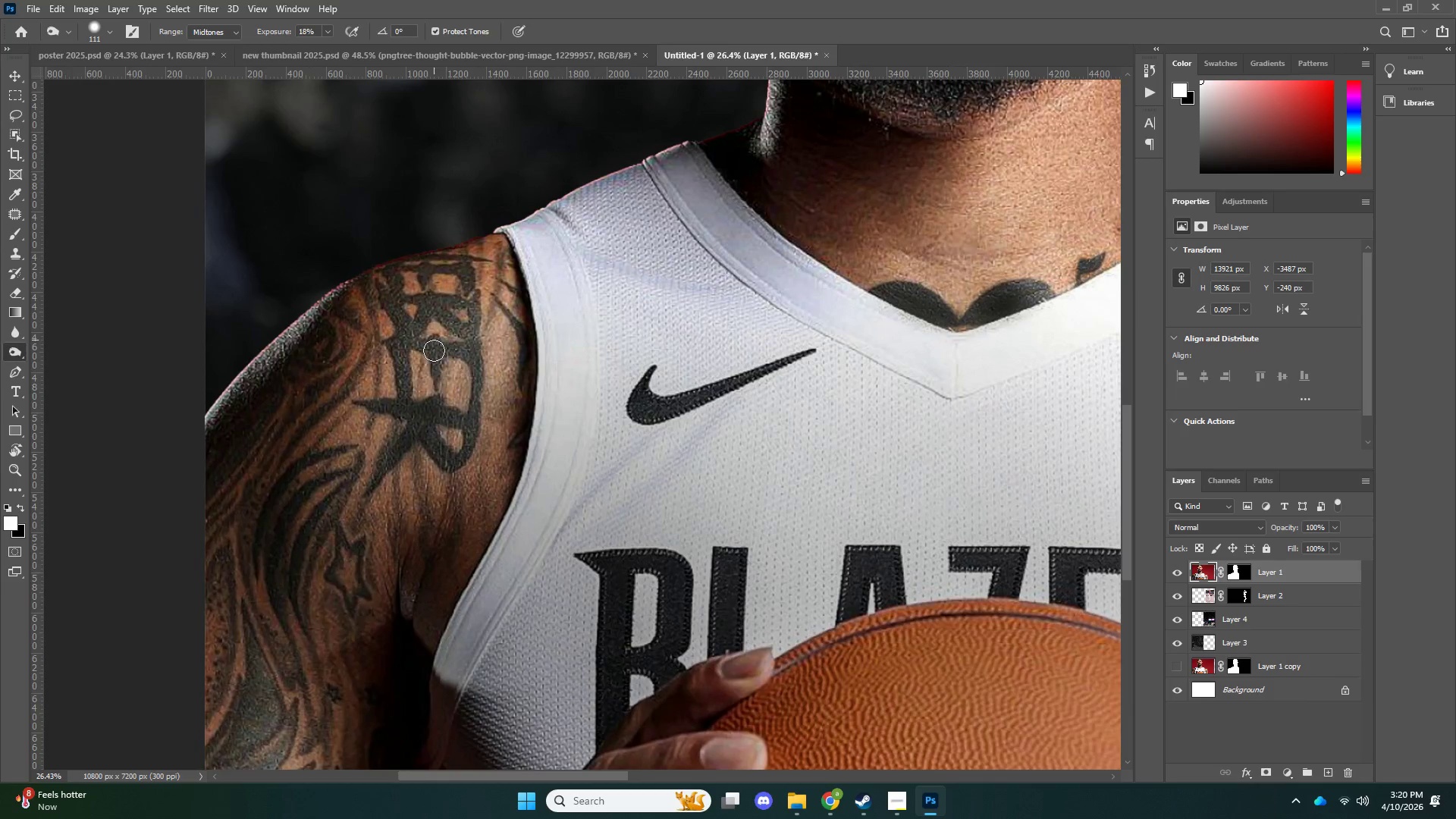 
left_click_drag(start_coordinate=[434, 340], to_coordinate=[439, 357])
 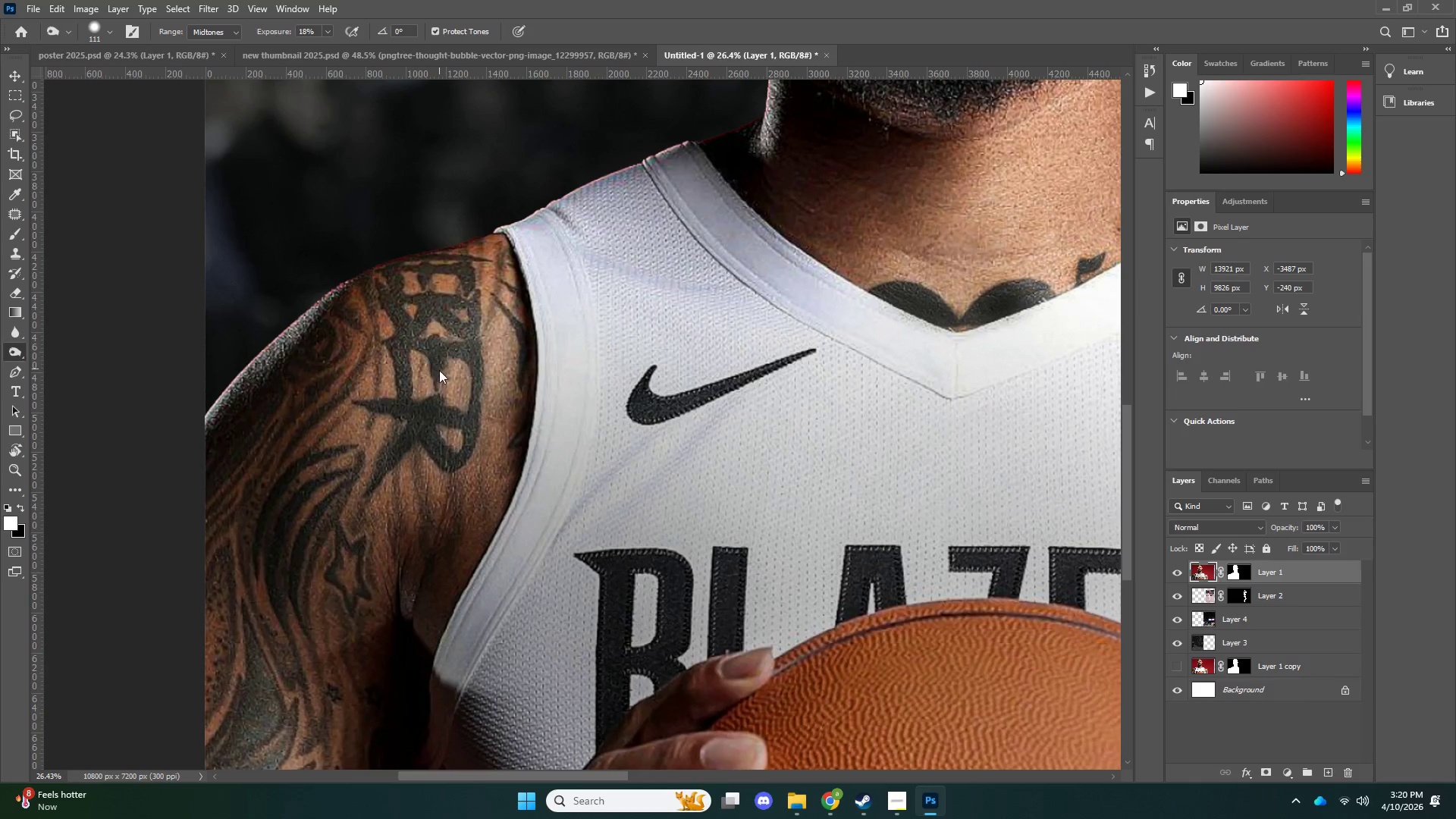 
left_click_drag(start_coordinate=[441, 359], to_coordinate=[441, 344])
 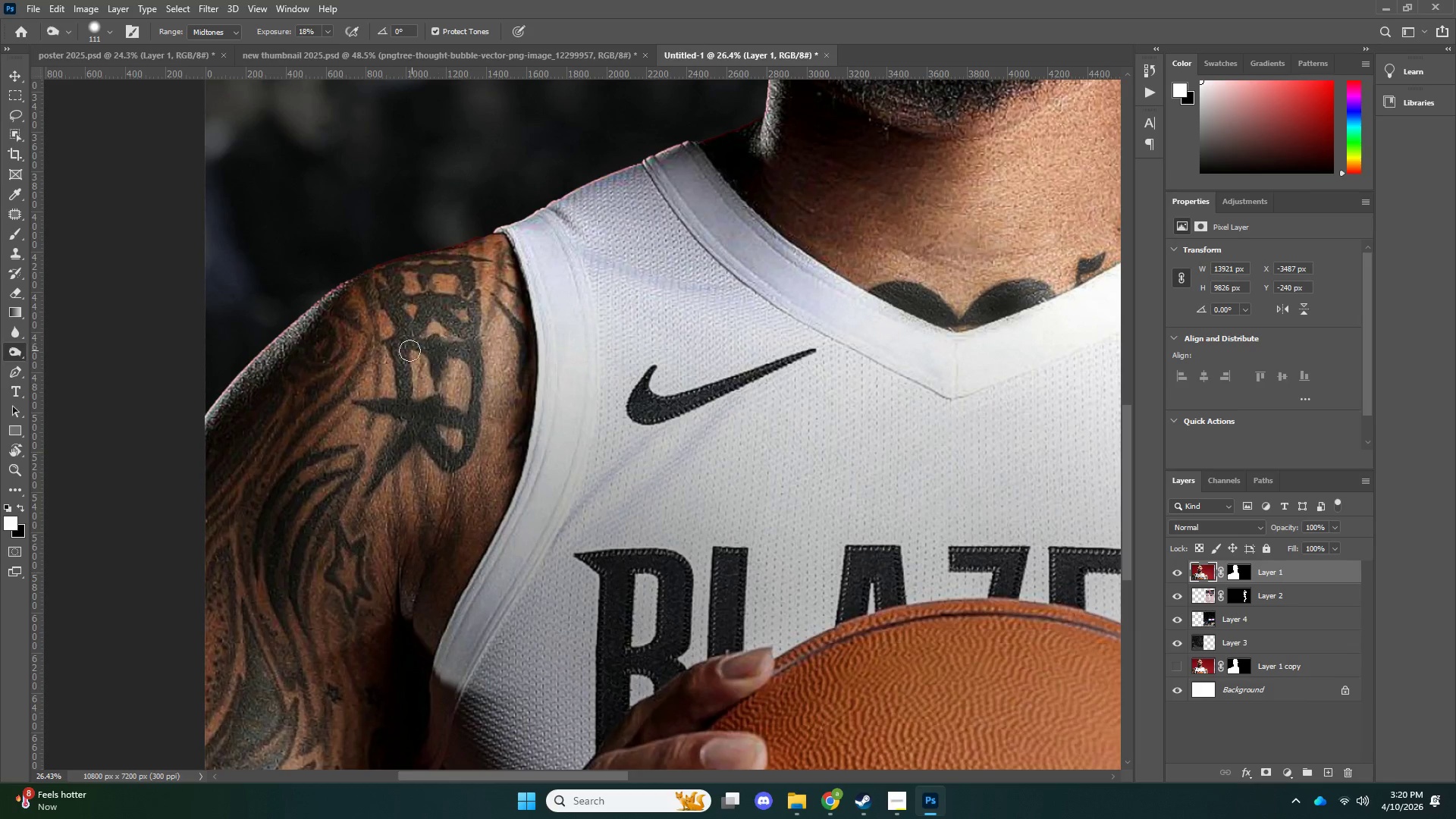 
left_click_drag(start_coordinate=[435, 344], to_coordinate=[413, 345])
 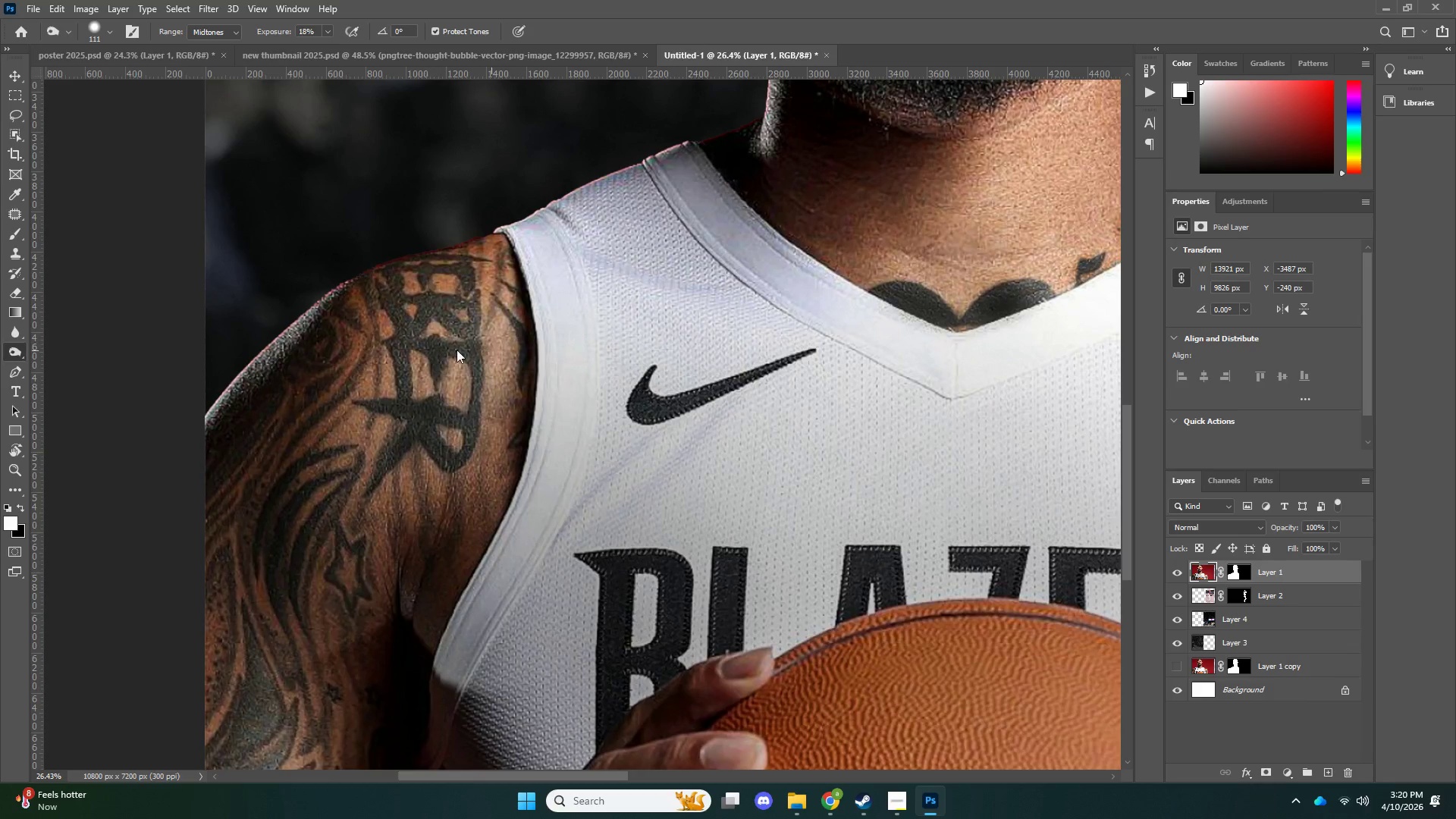 
left_click_drag(start_coordinate=[425, 344], to_coordinate=[463, 350])
 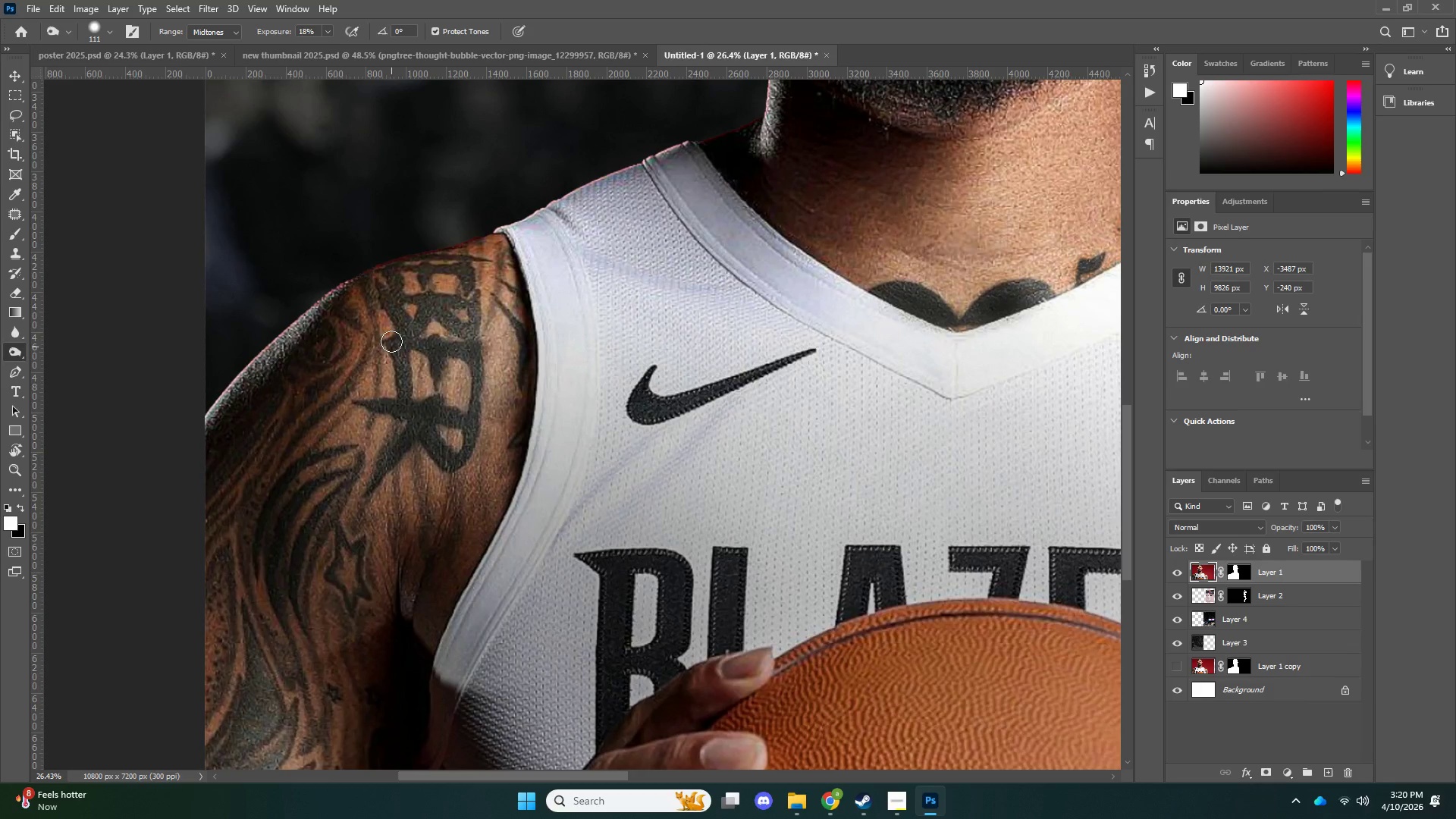 
left_click_drag(start_coordinate=[413, 340], to_coordinate=[391, 341])
 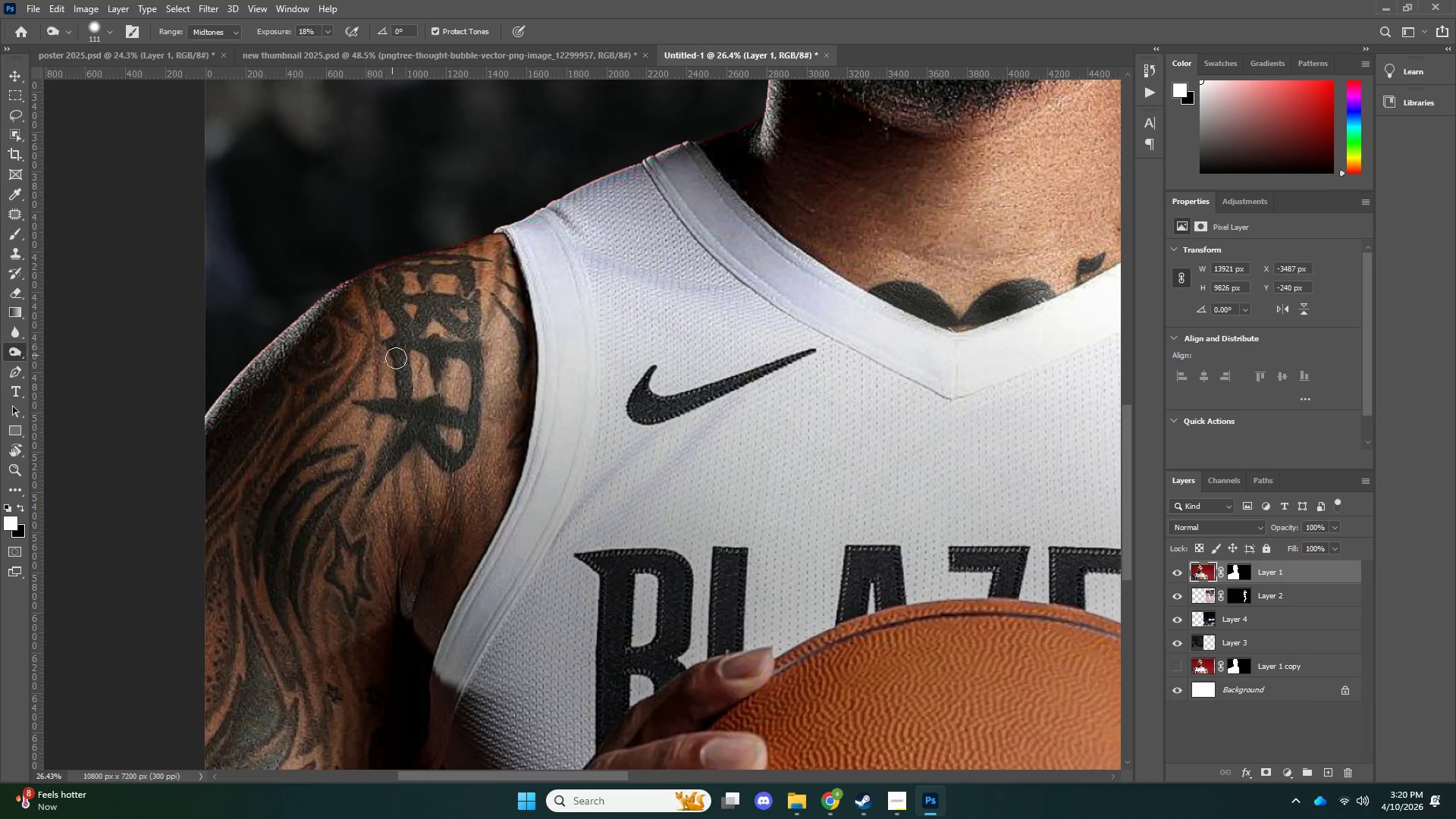 
left_click_drag(start_coordinate=[392, 347], to_coordinate=[401, 341])
 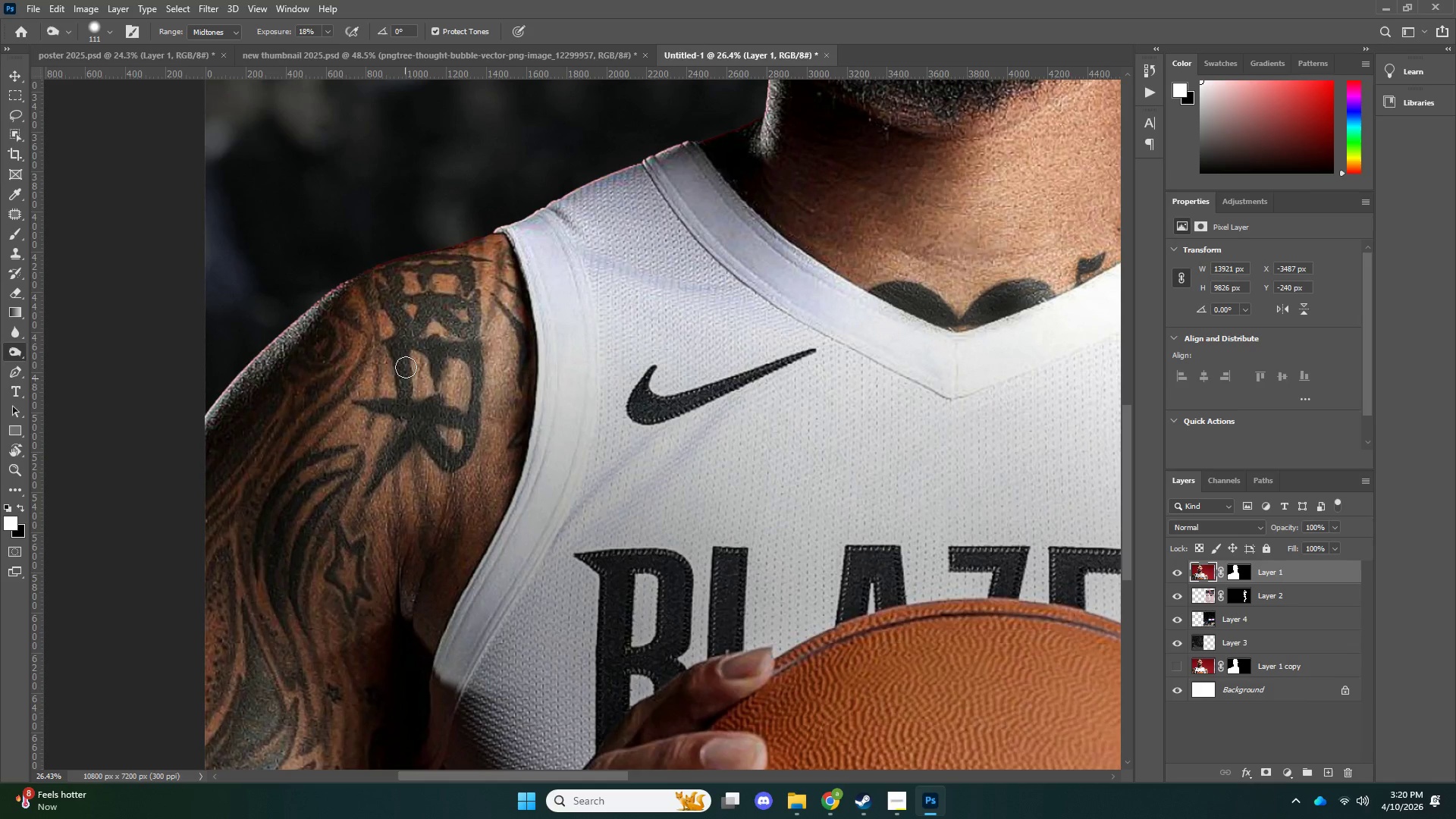 
left_click_drag(start_coordinate=[402, 347], to_coordinate=[406, 369])
 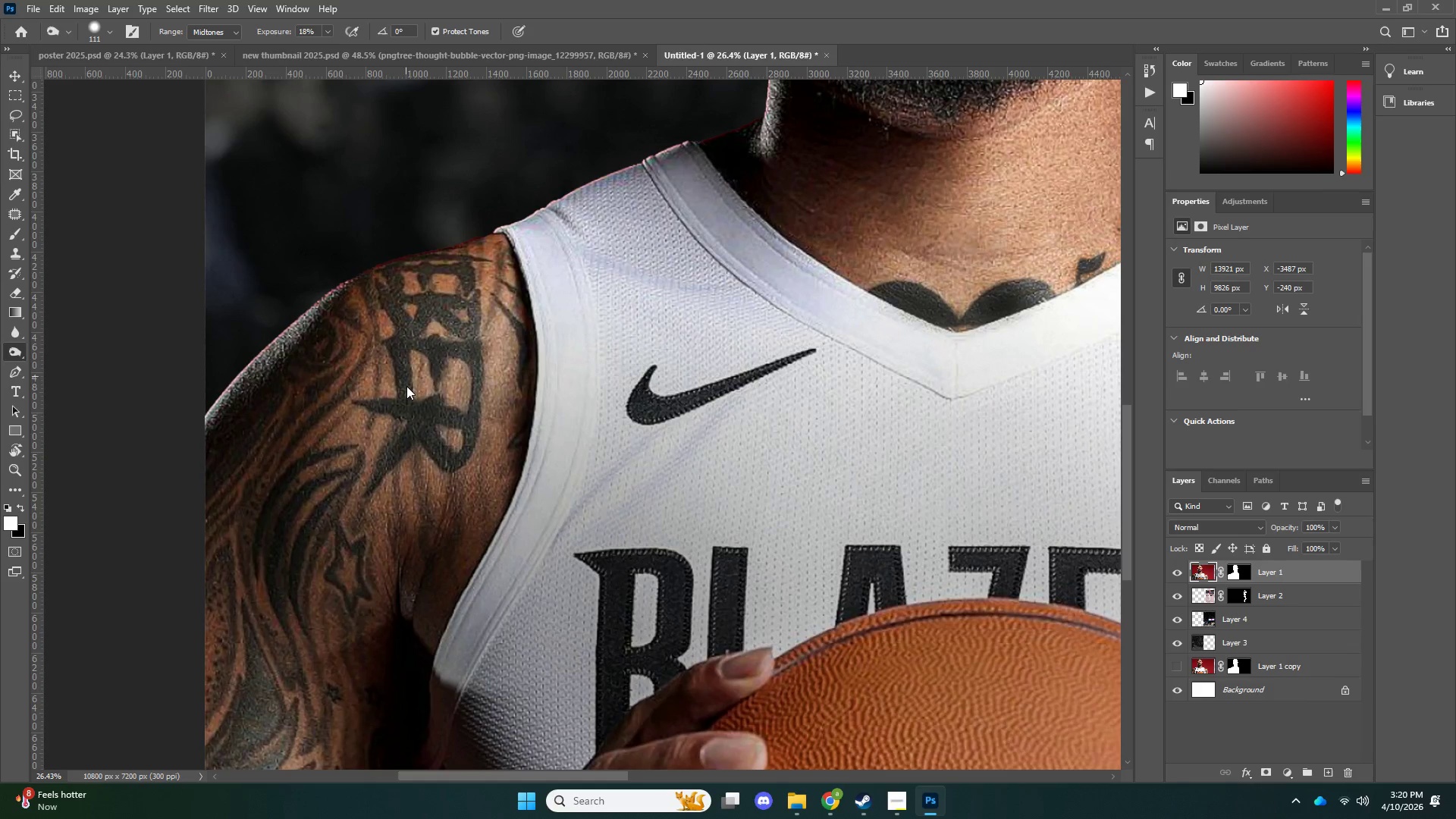 
left_click_drag(start_coordinate=[406, 376], to_coordinate=[403, 367])
 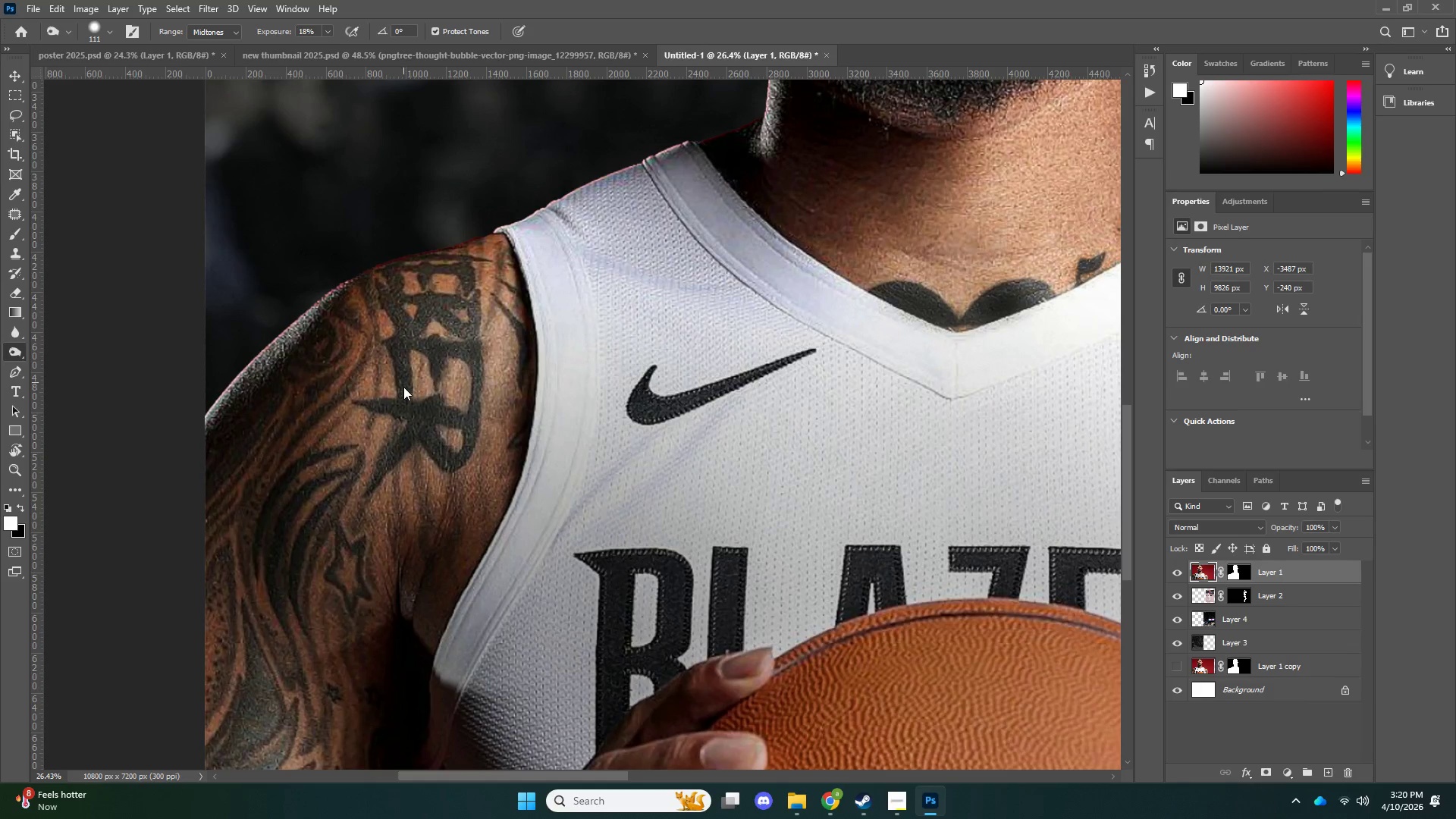 
left_click_drag(start_coordinate=[403, 372], to_coordinate=[398, 326])
 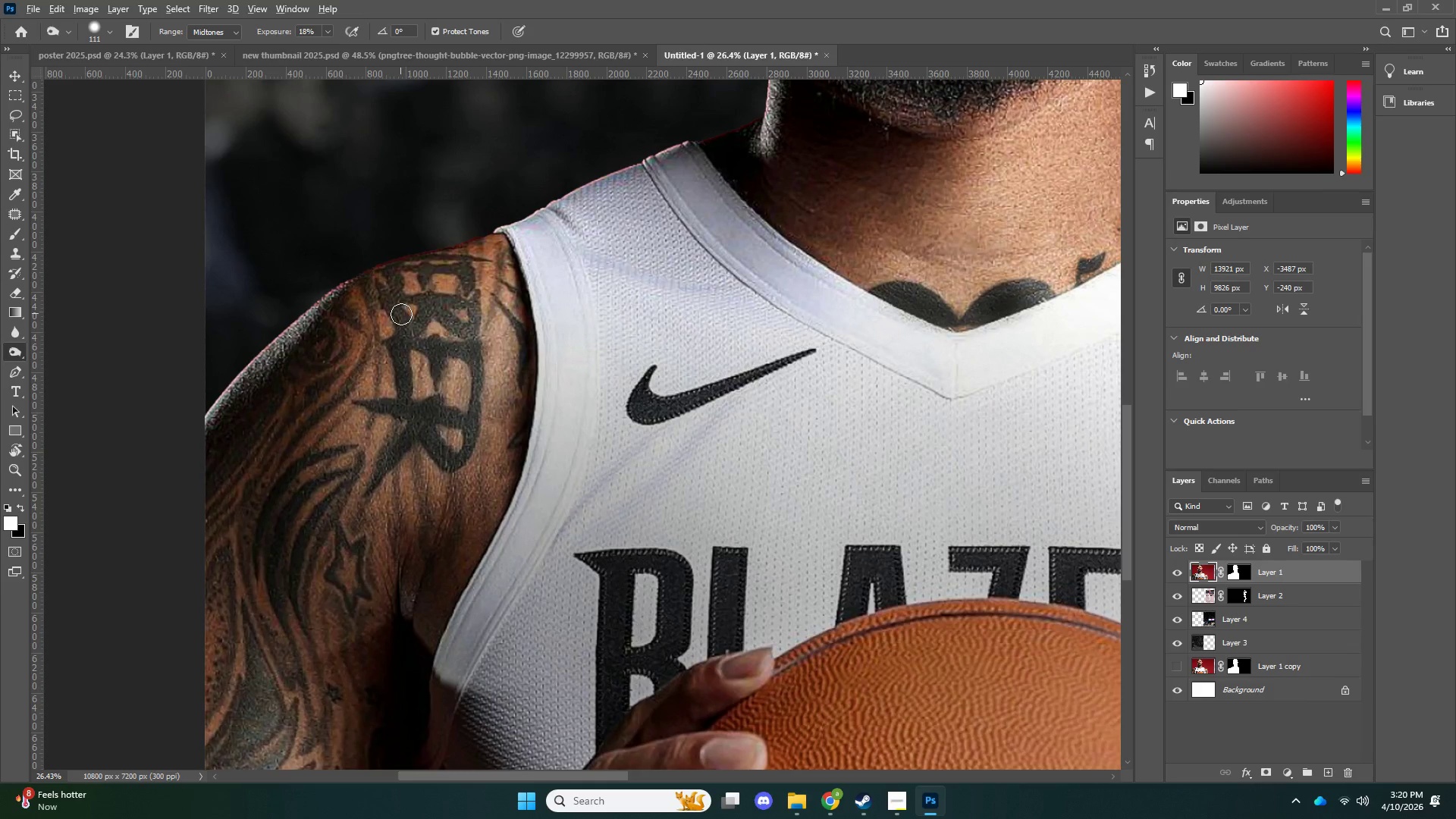 
key(Alt+AltLeft)
 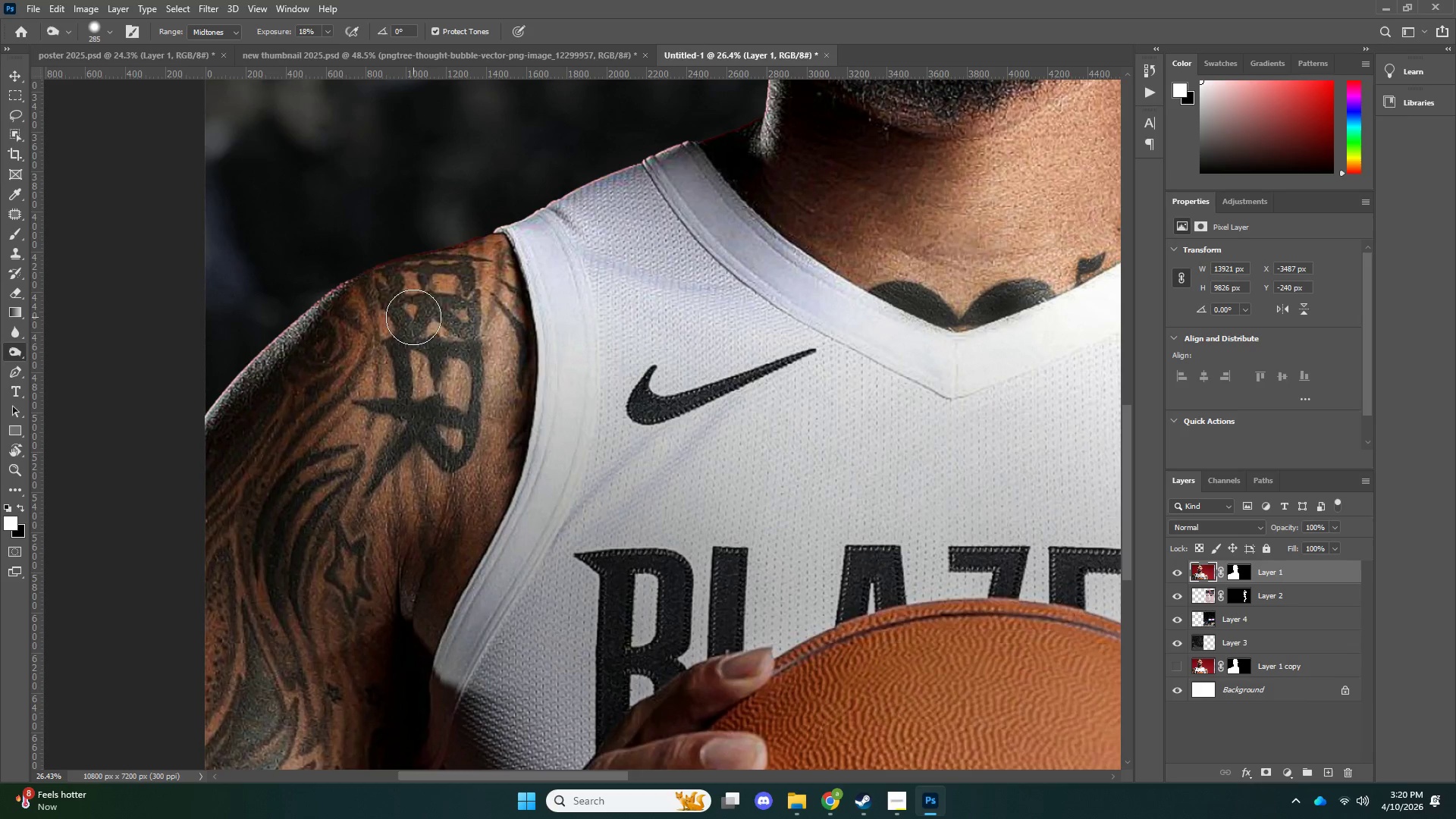 
left_click_drag(start_coordinate=[413, 317], to_coordinate=[398, 298])
 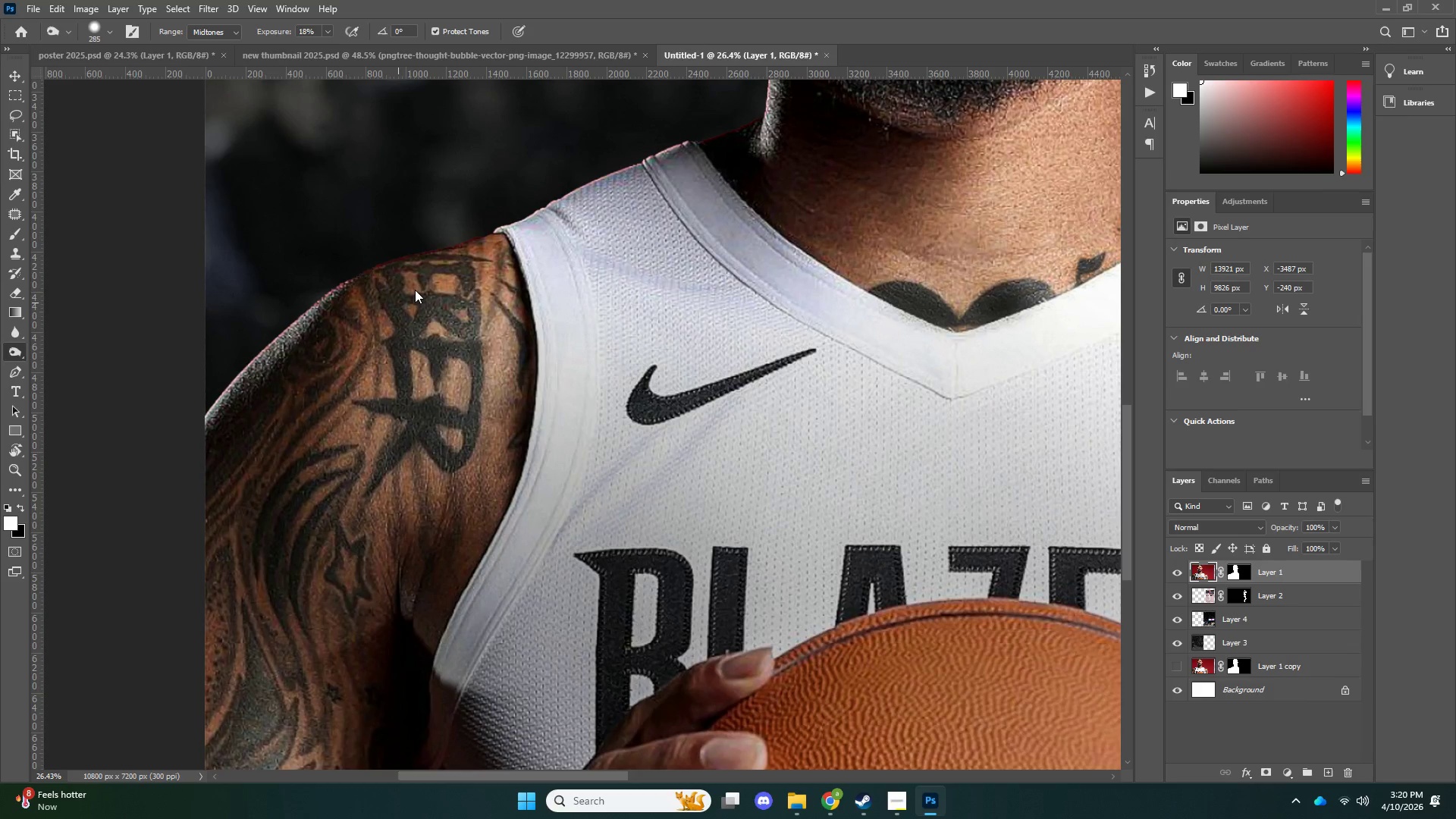 
left_click_drag(start_coordinate=[398, 298], to_coordinate=[413, 294])
 